 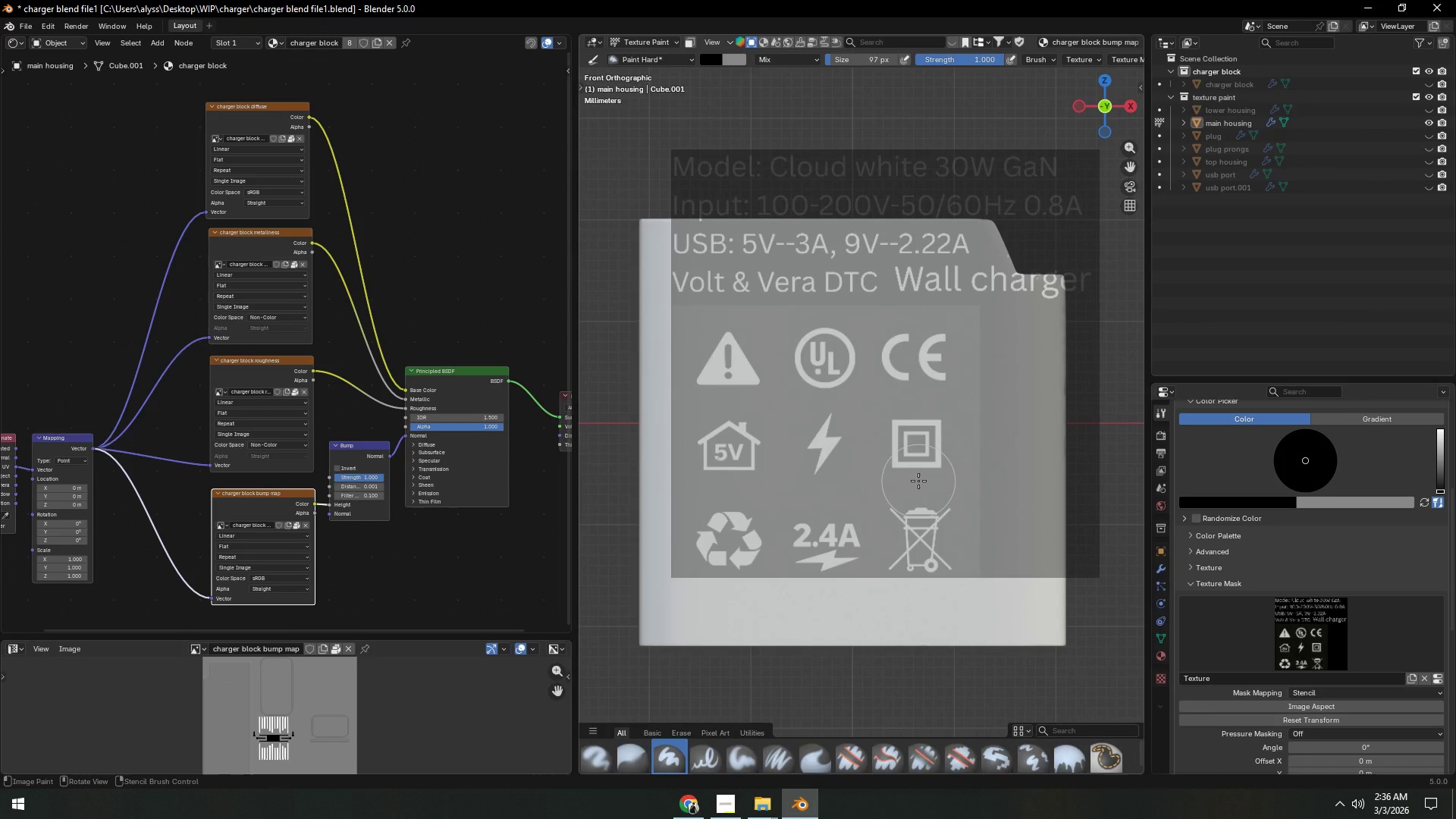 
hold_key(key=AltLeft, duration=0.59)
 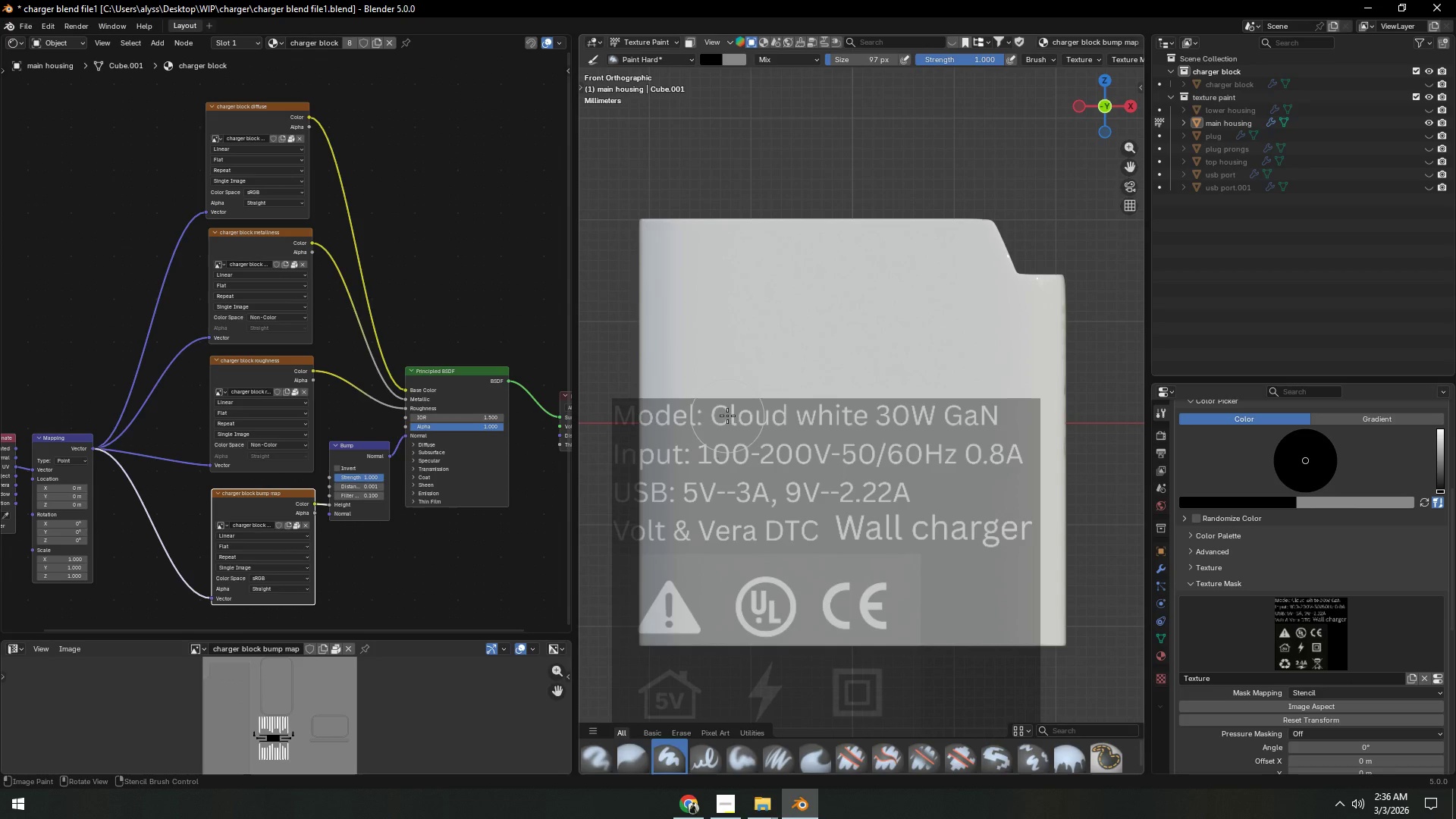 
key(F)
 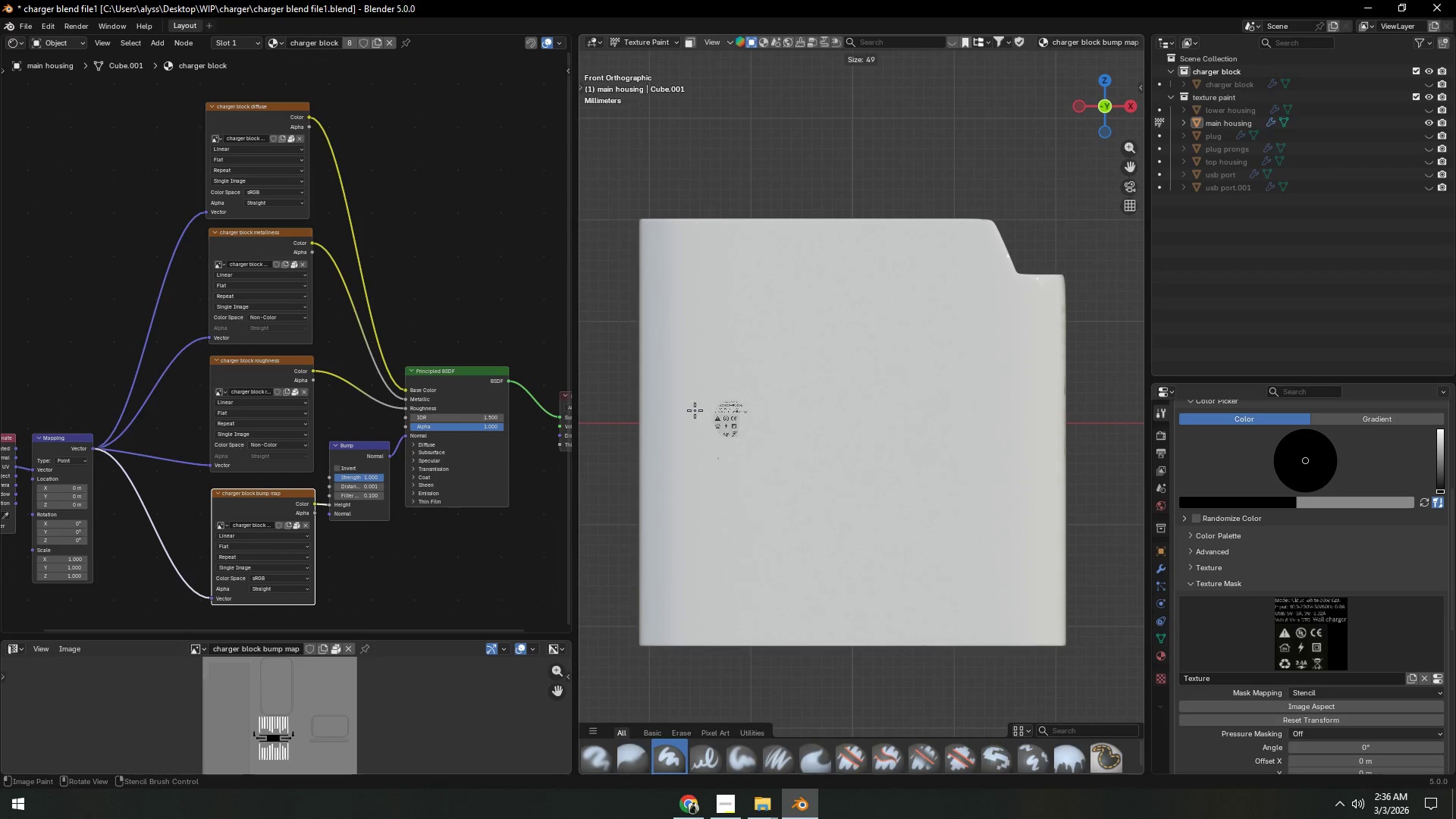 
left_click([697, 412])
 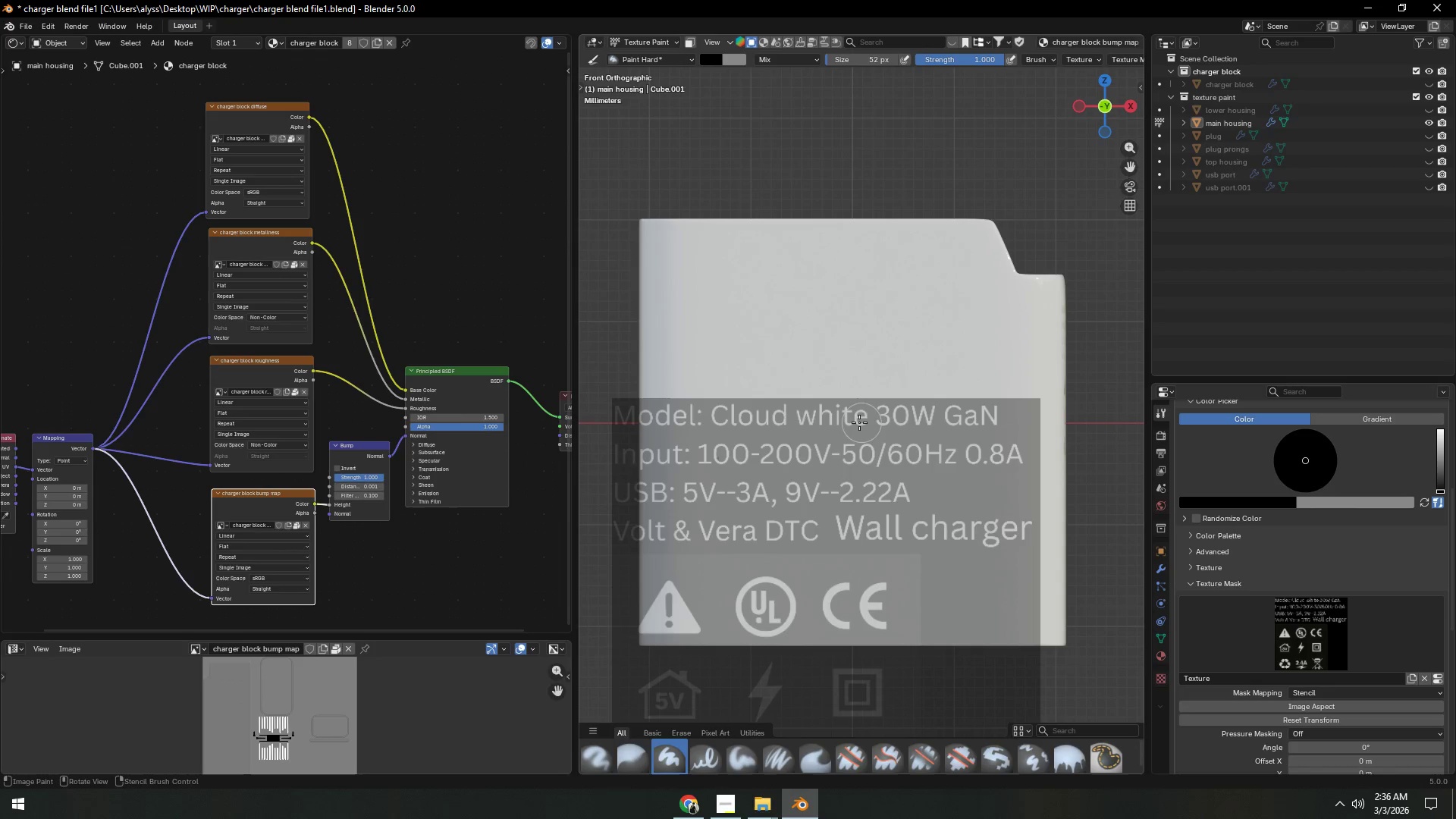 
hold_key(key=AltLeft, duration=0.83)
 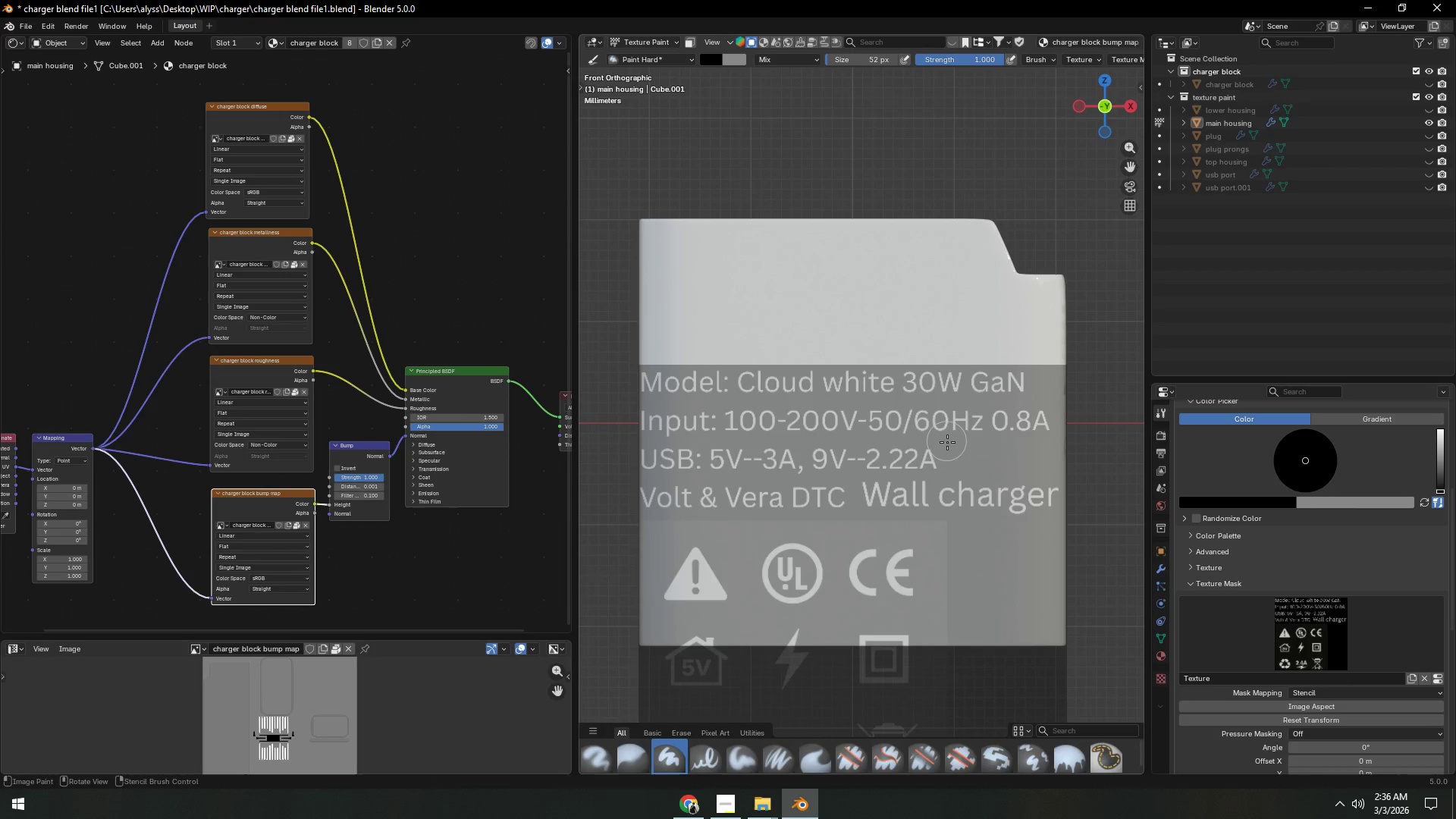 
hold_key(key=AltLeft, duration=1.39)
 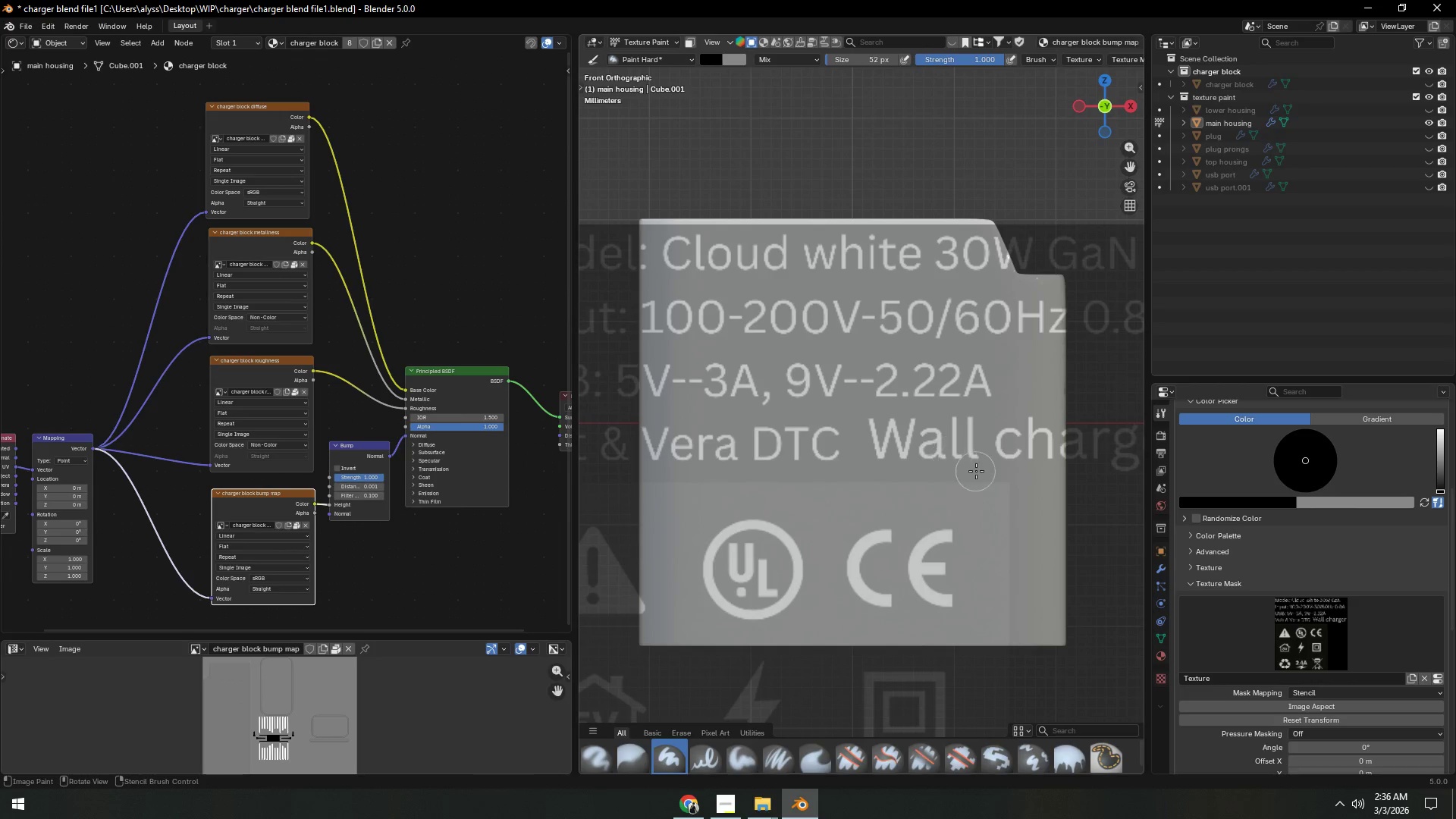 
hold_key(key=ShiftLeft, duration=1.27)
 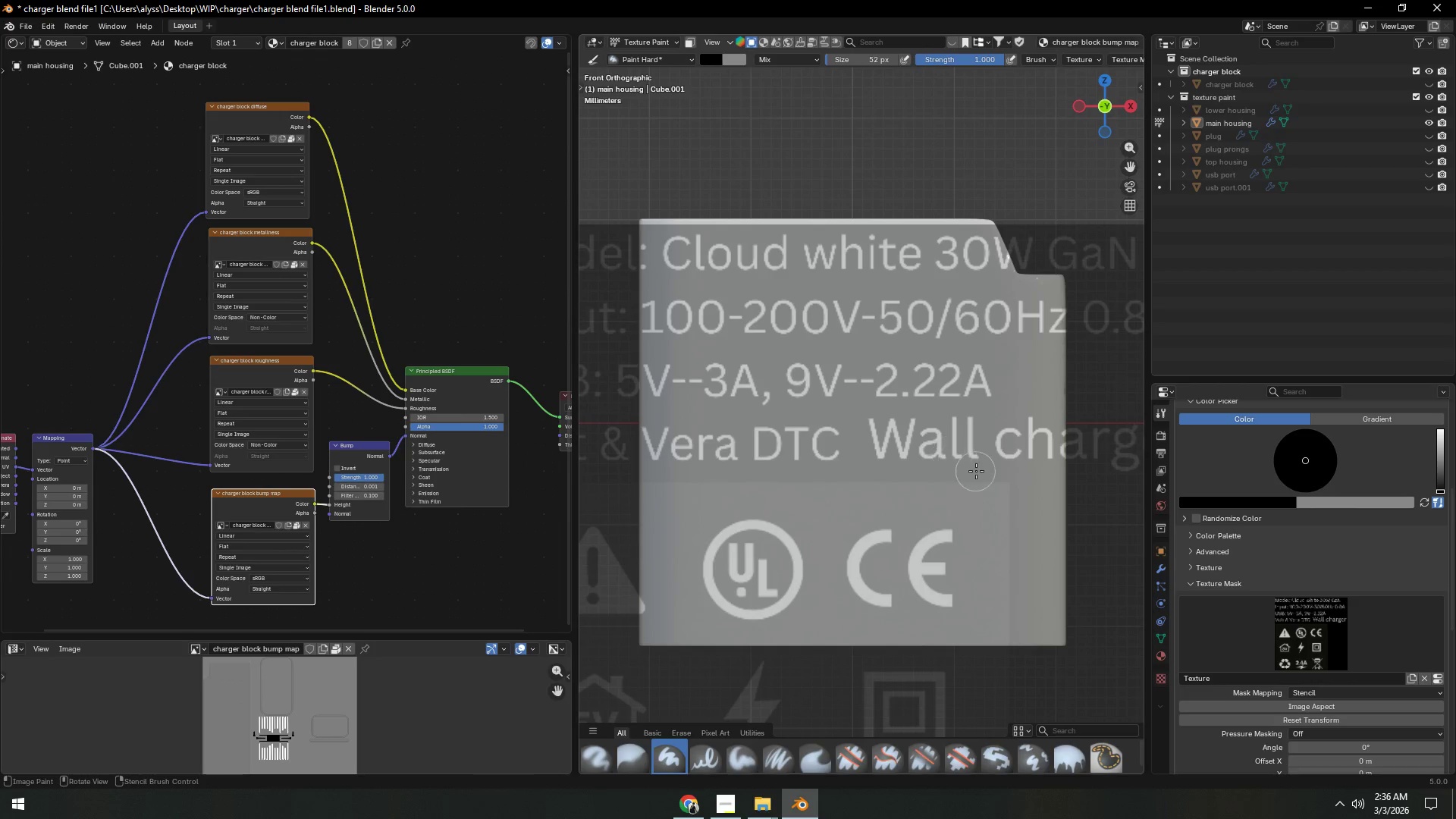 
hold_key(key=AltLeft, duration=1.5)
 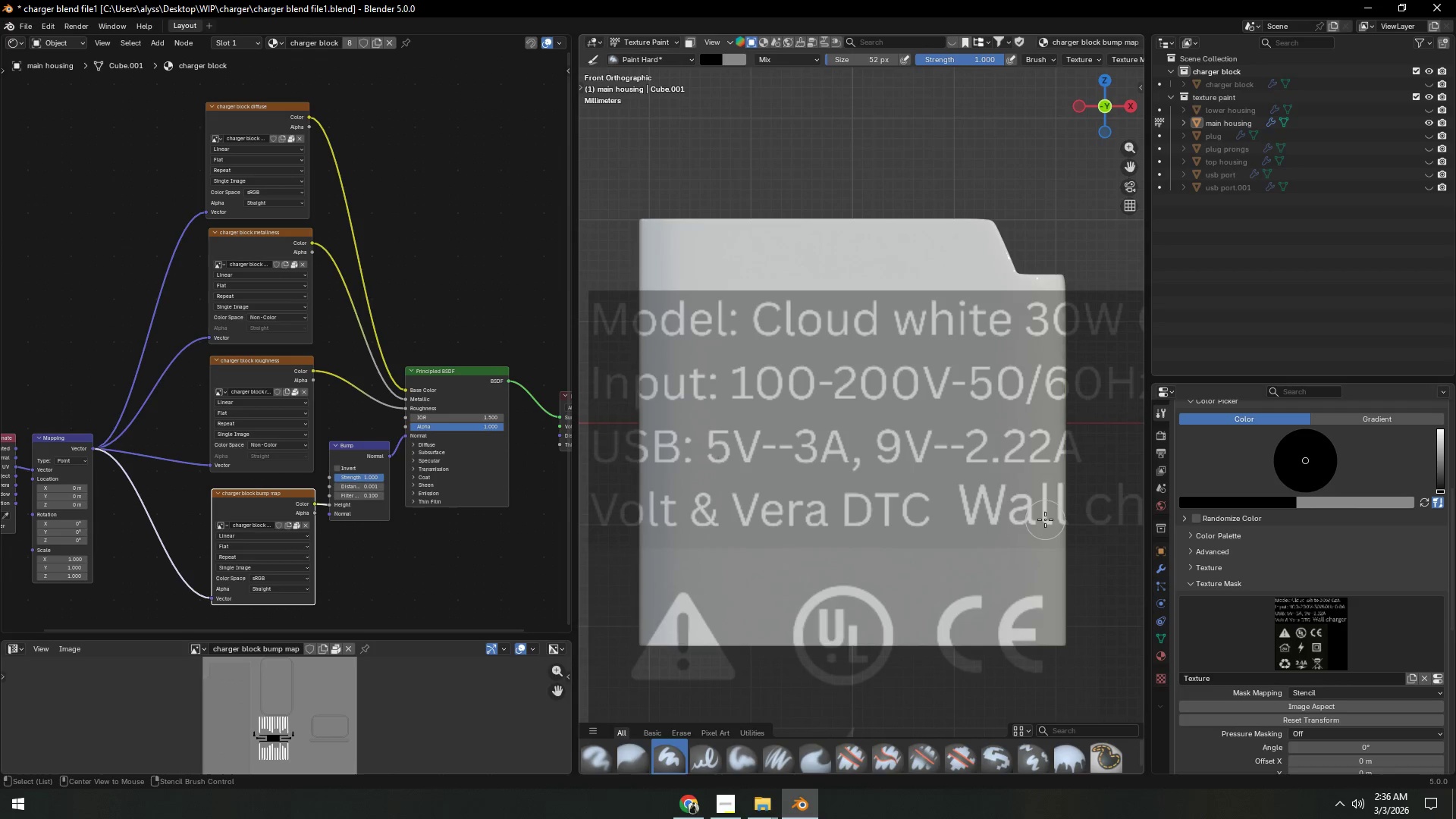 
key(Alt+AltLeft)
 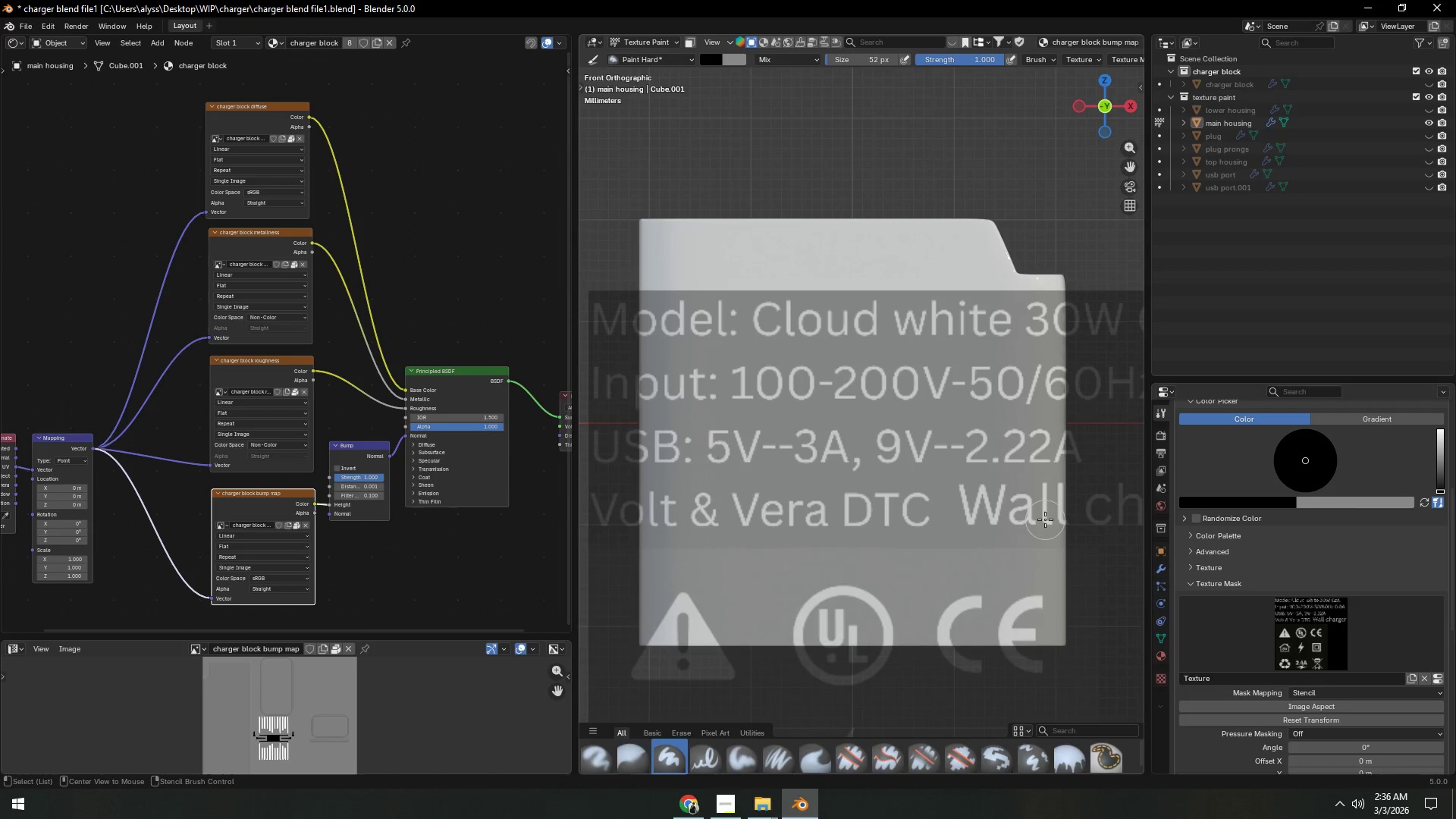 
key(Alt+AltLeft)
 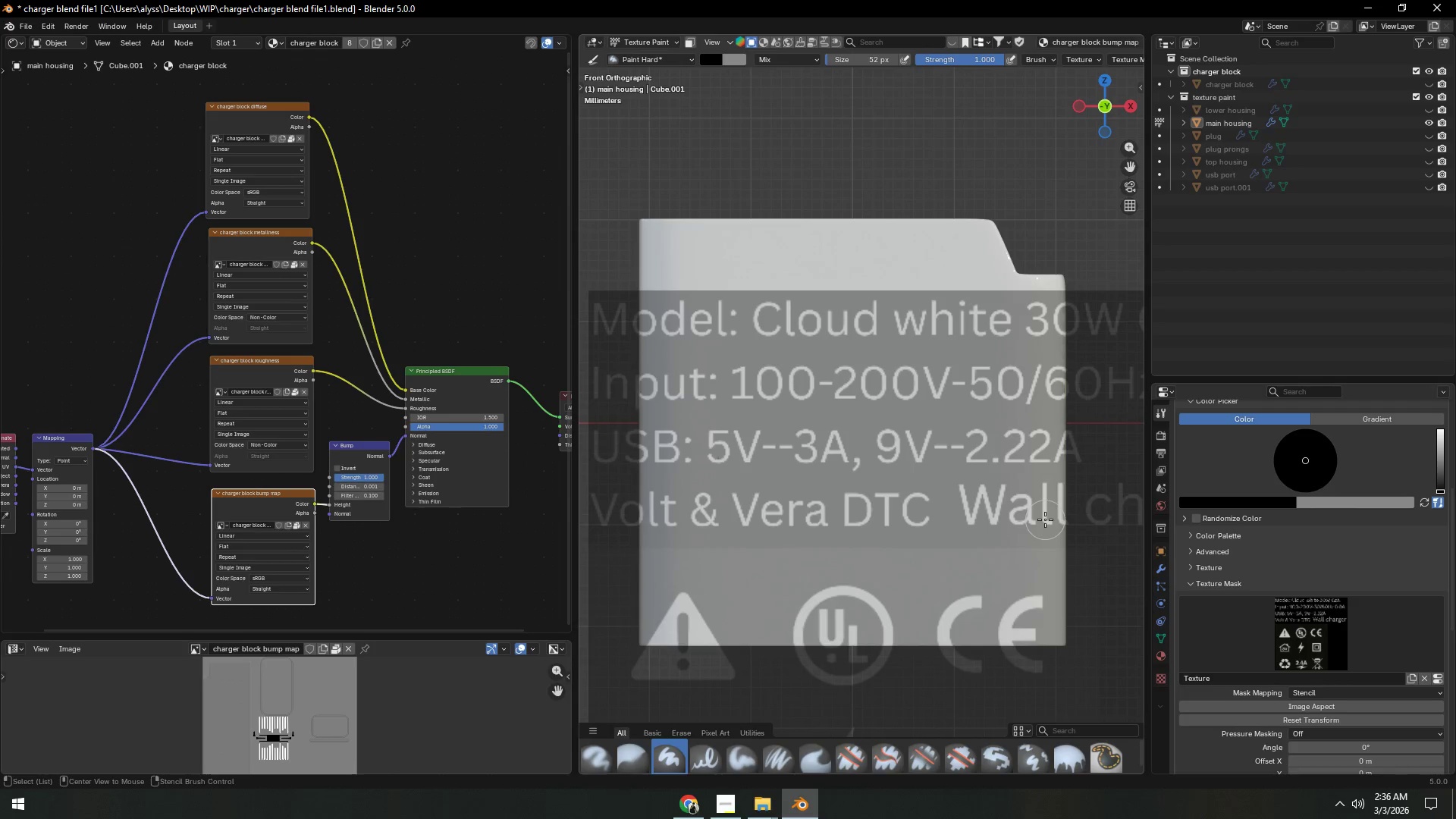 
key(Alt+AltLeft)
 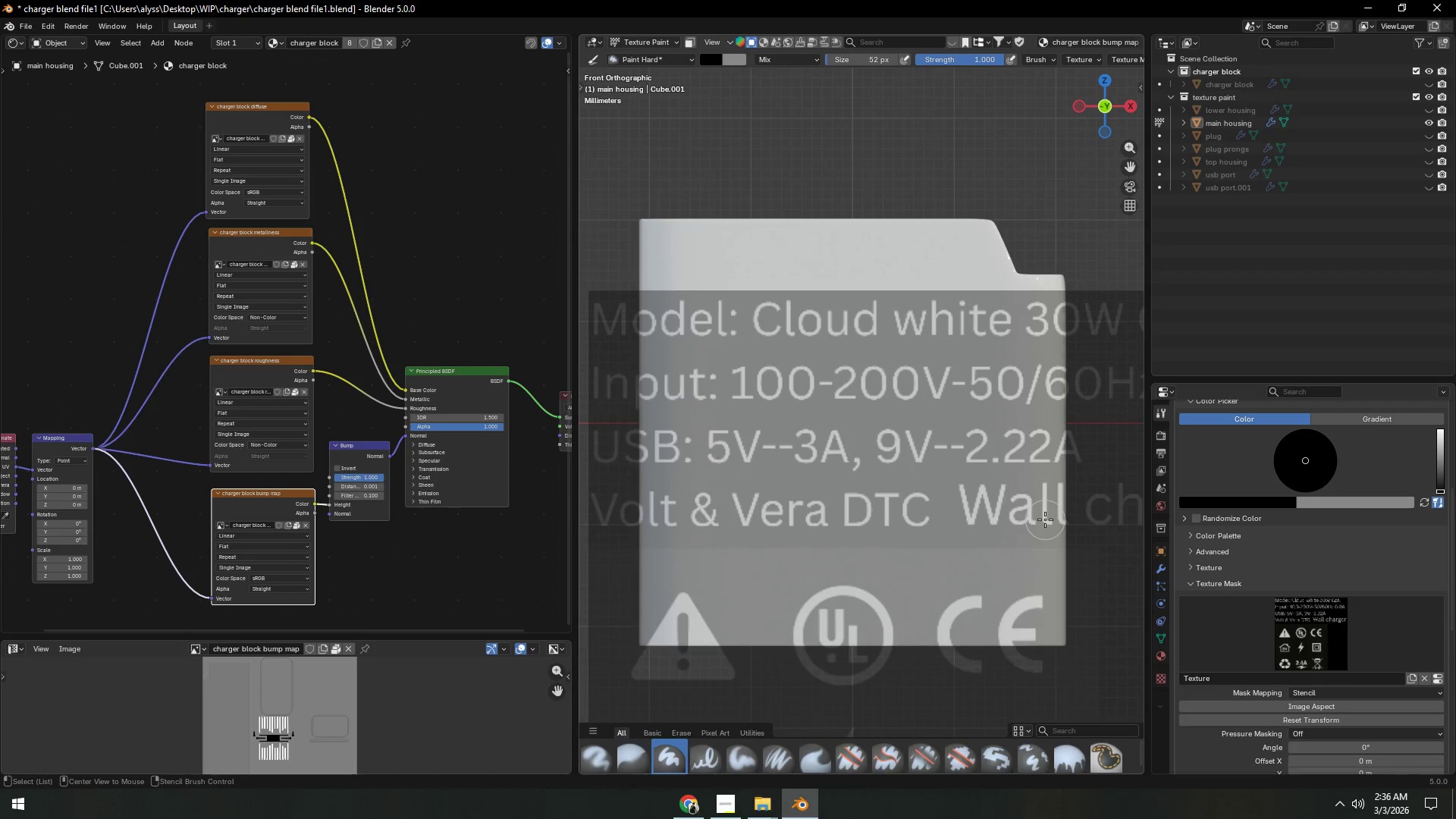 
key(Alt+AltLeft)
 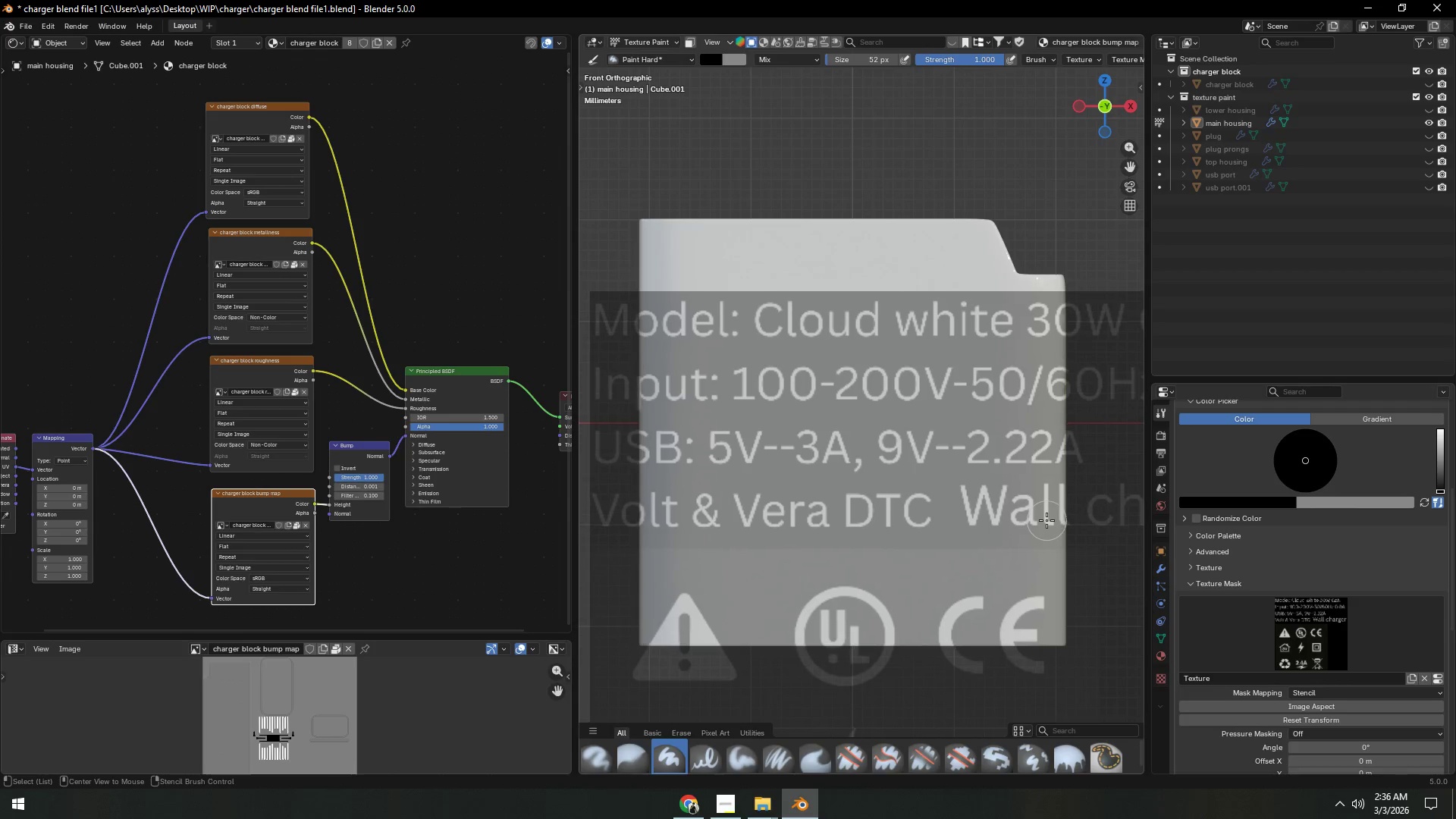 
key(Alt+AltLeft)
 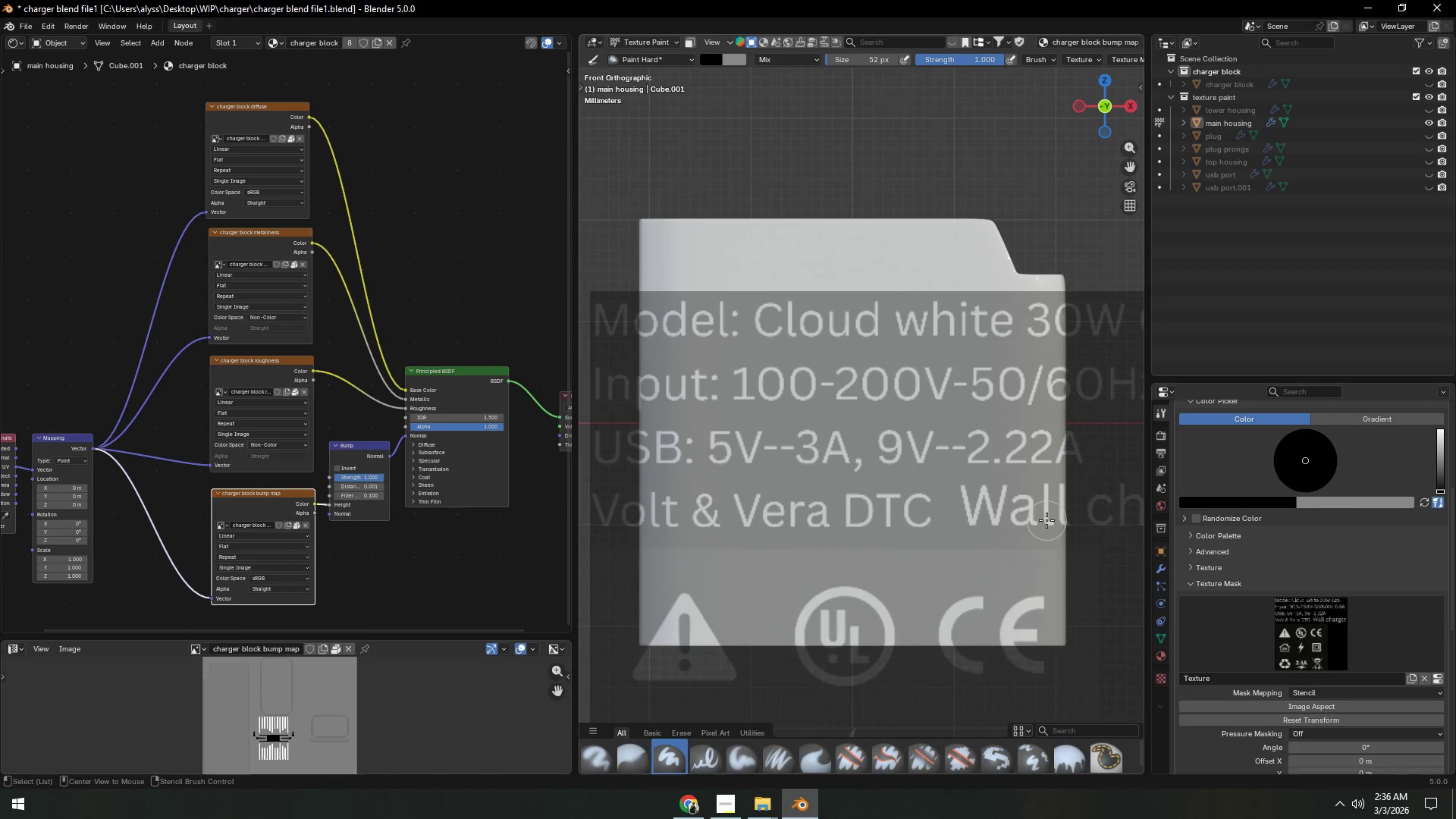 
key(Alt+AltLeft)
 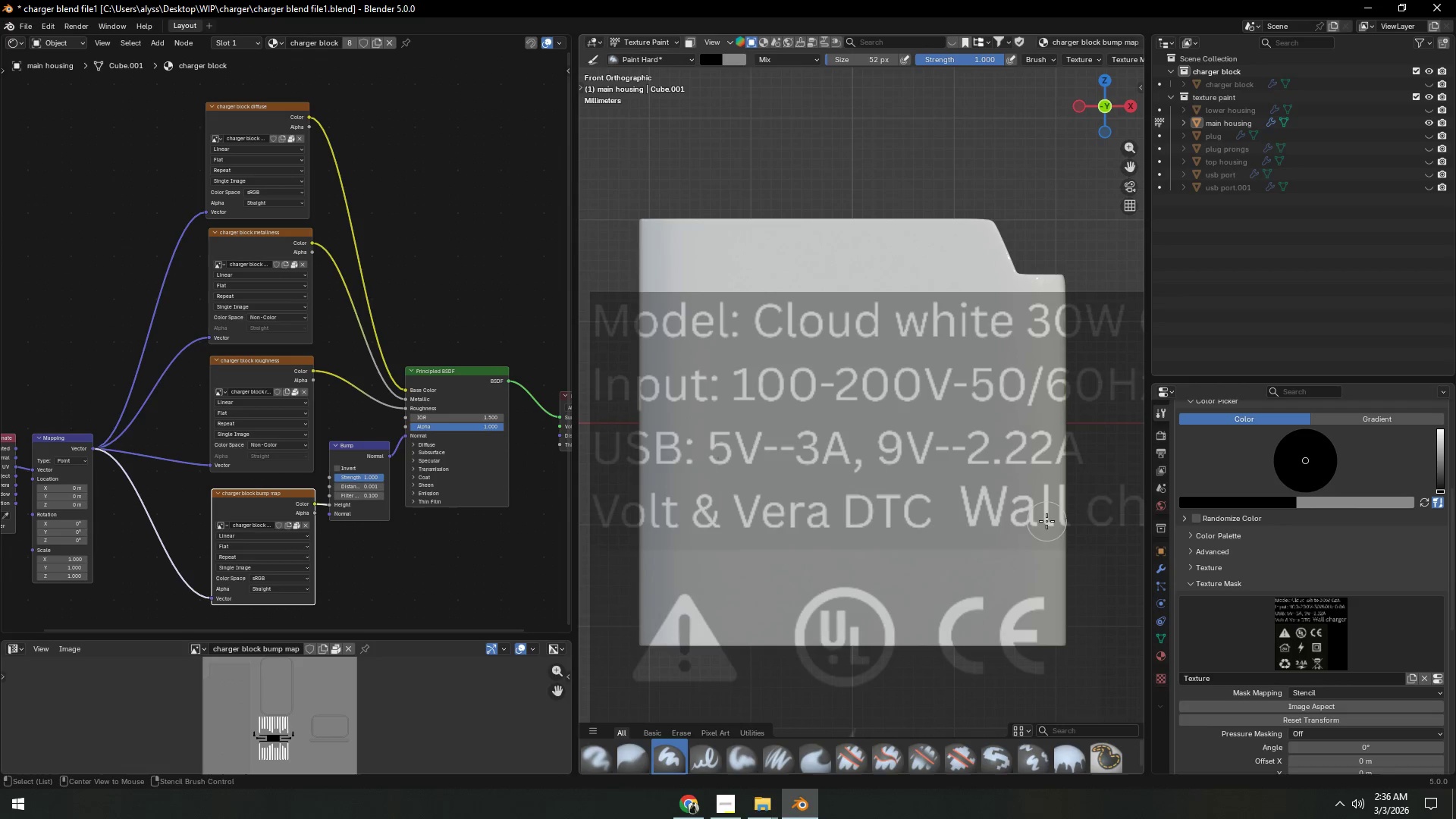 
key(Alt+AltLeft)
 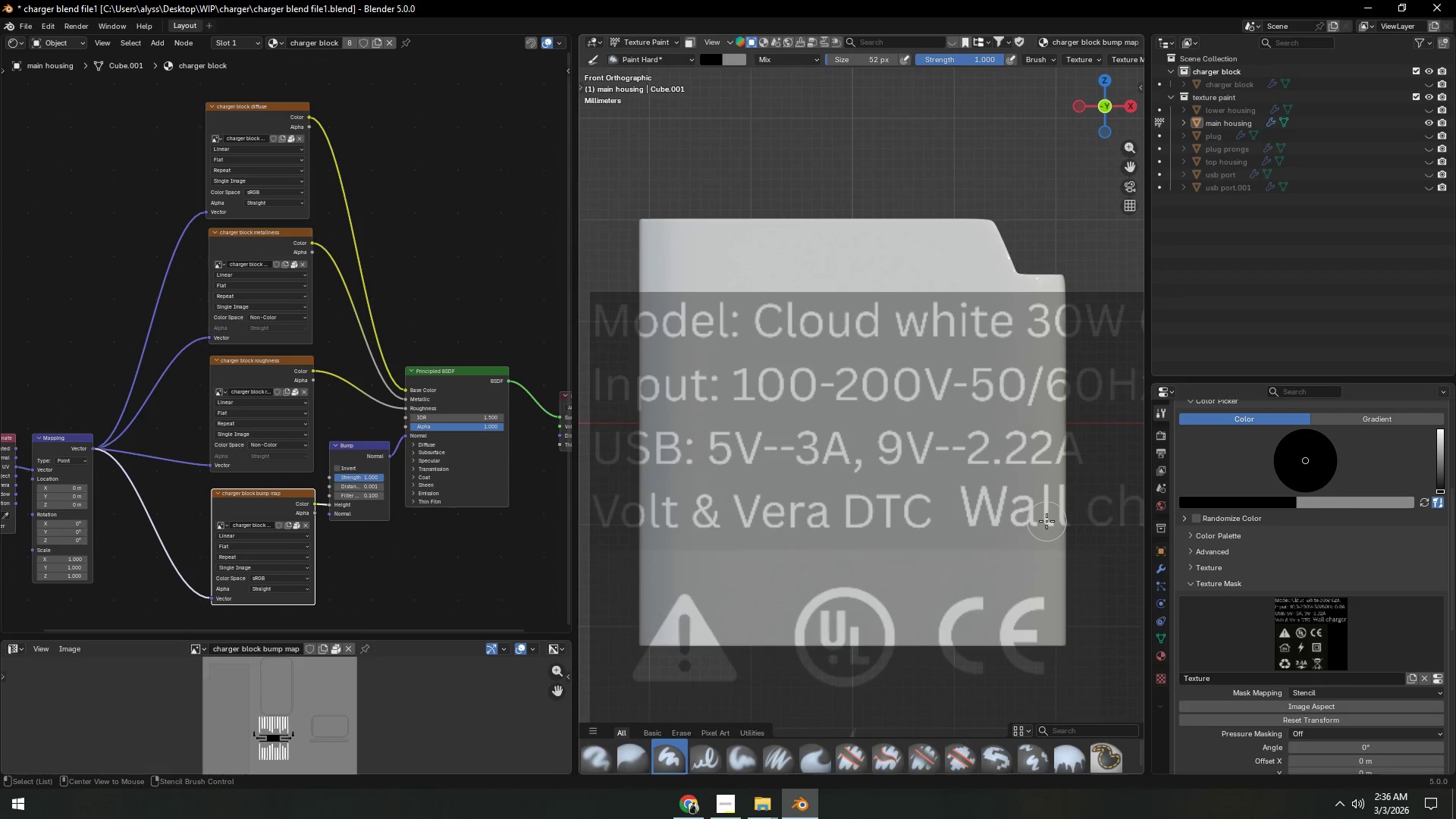 
key(Alt+AltLeft)
 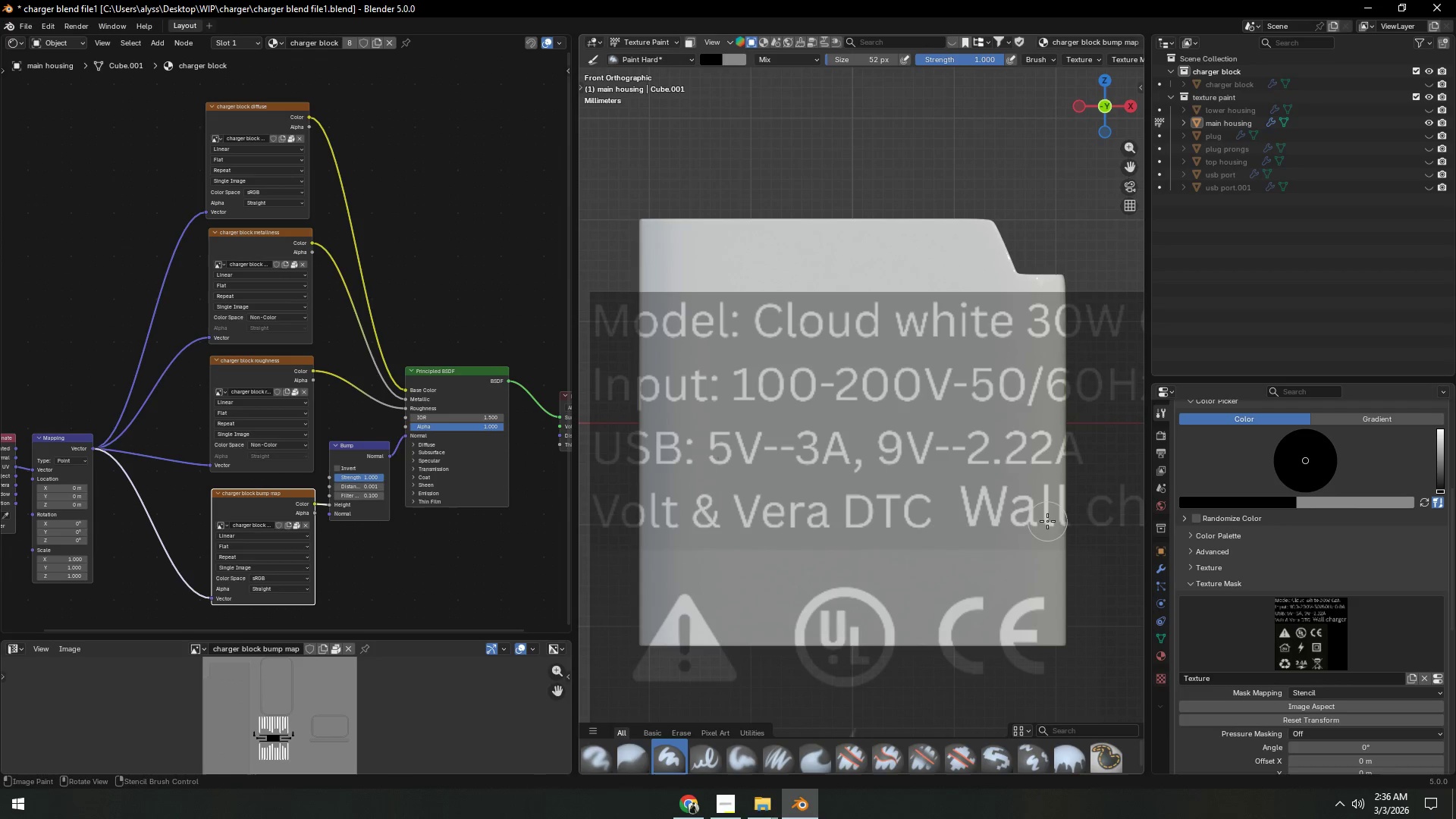 
hold_key(key=AltLeft, duration=0.7)
 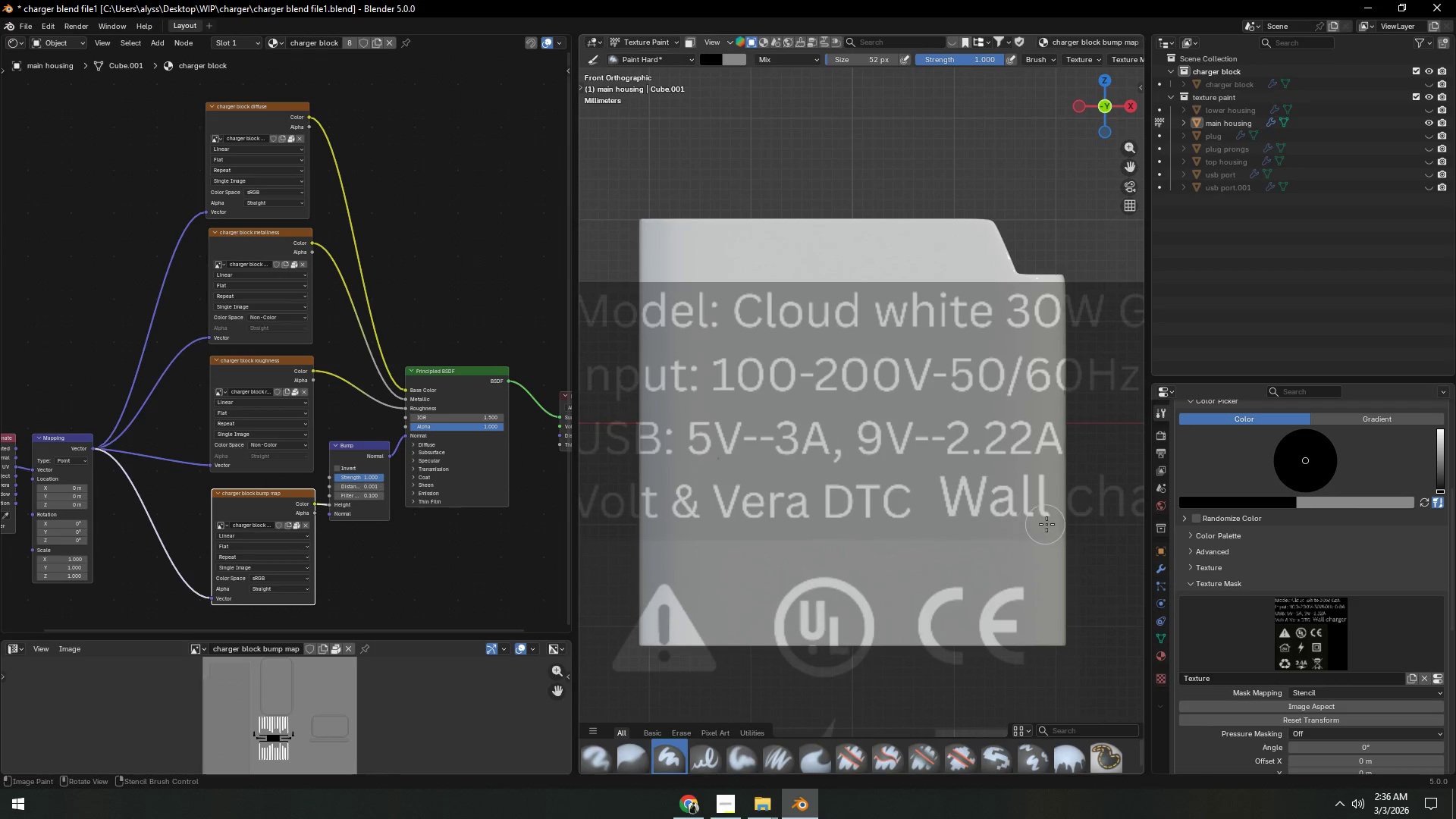 
hold_key(key=ShiftLeft, duration=0.84)
 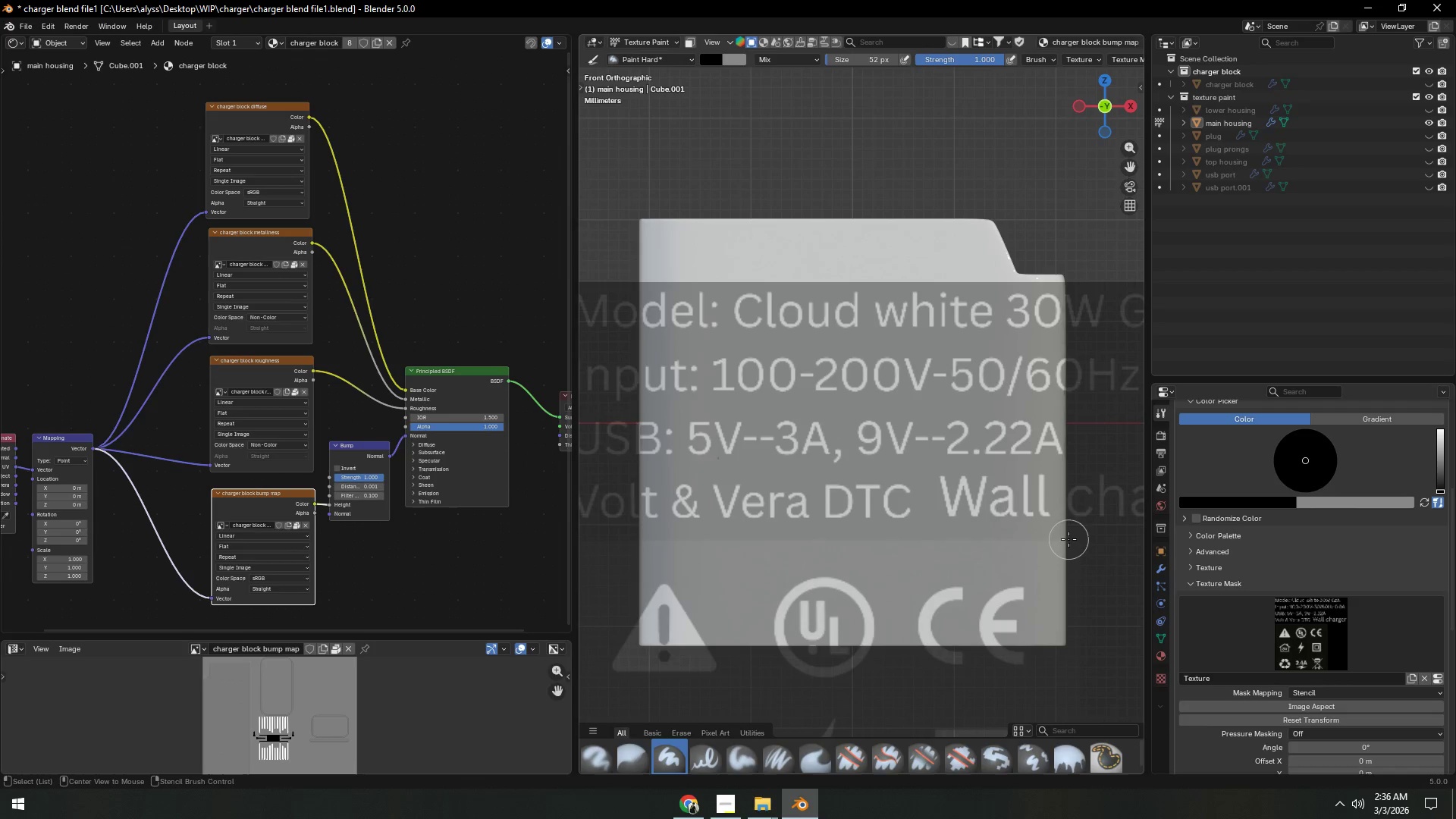 
hold_key(key=AltLeft, duration=0.69)
 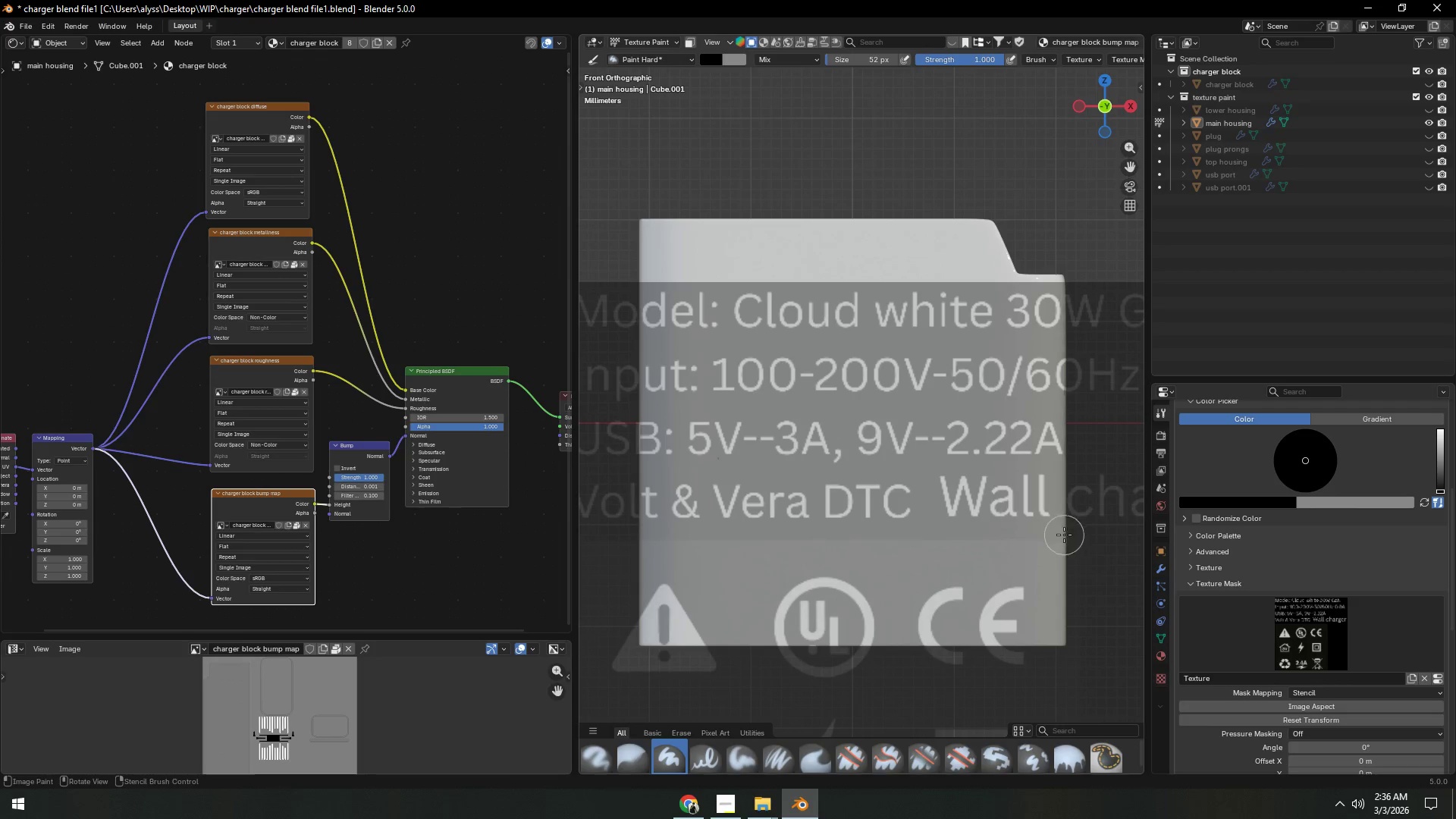 
hold_key(key=AltLeft, duration=0.67)
 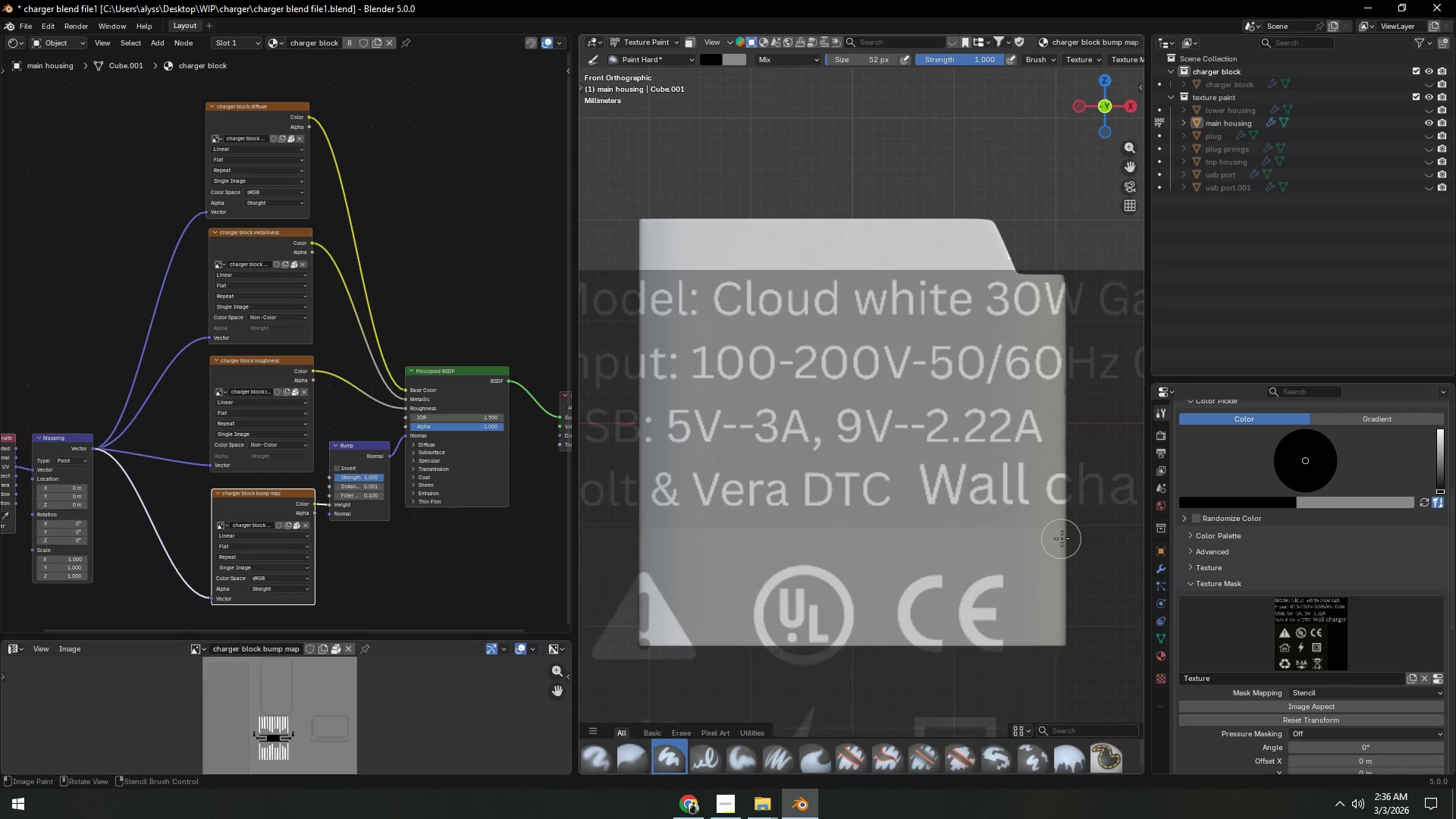 
hold_key(key=ShiftLeft, duration=5.47)
 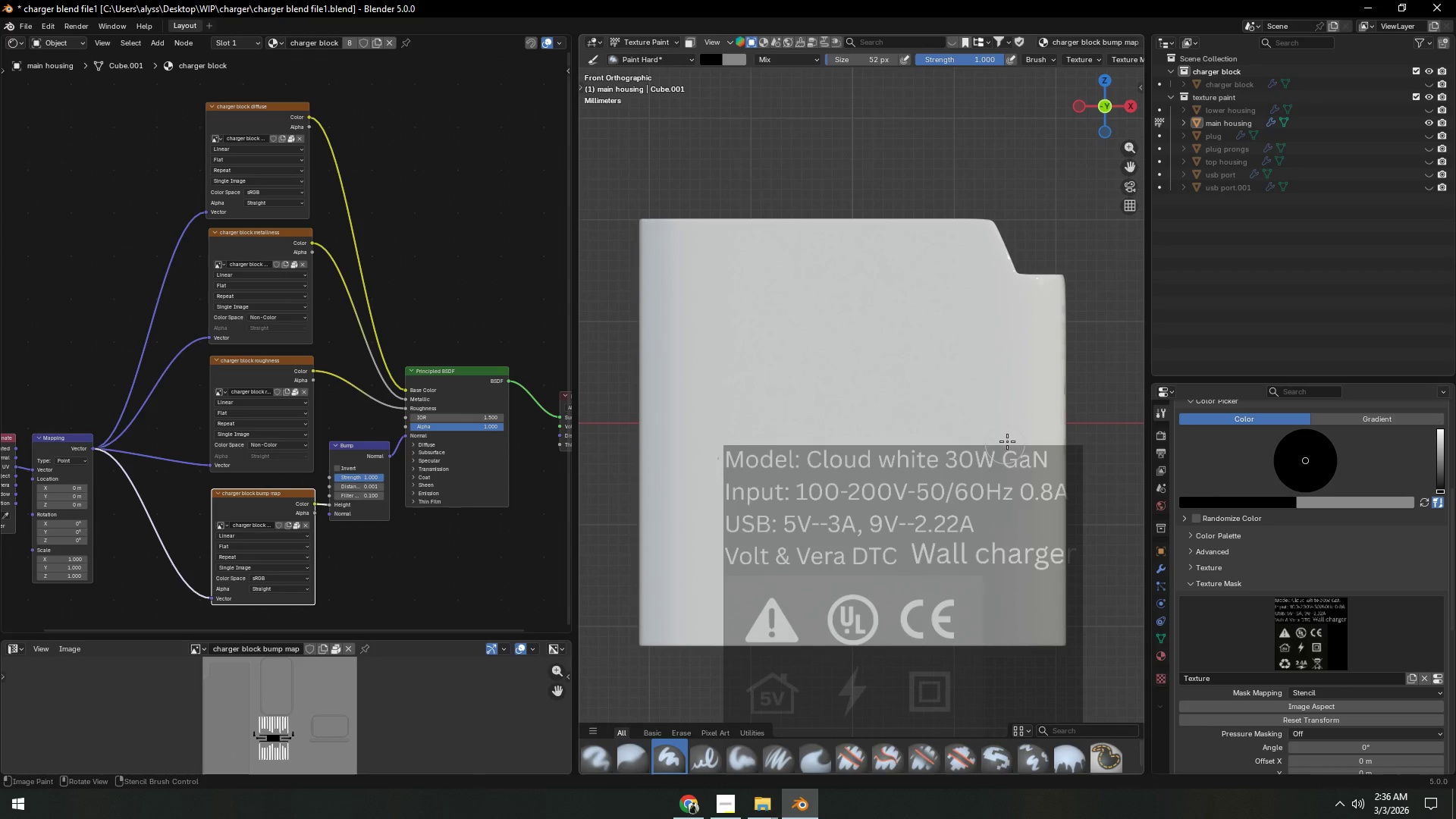 
hold_key(key=AltLeft, duration=1.5)
 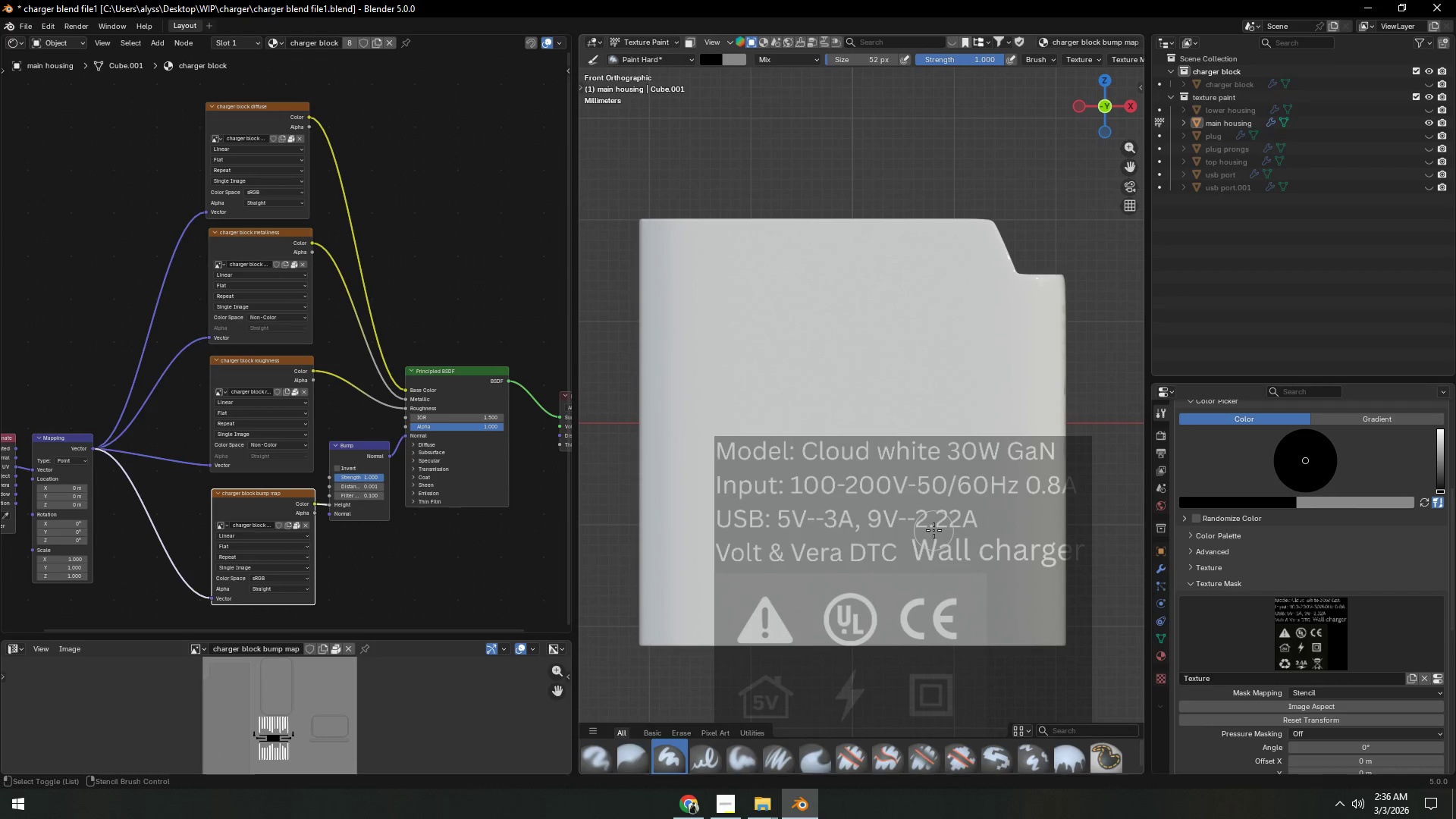 
hold_key(key=AltLeft, duration=1.52)
 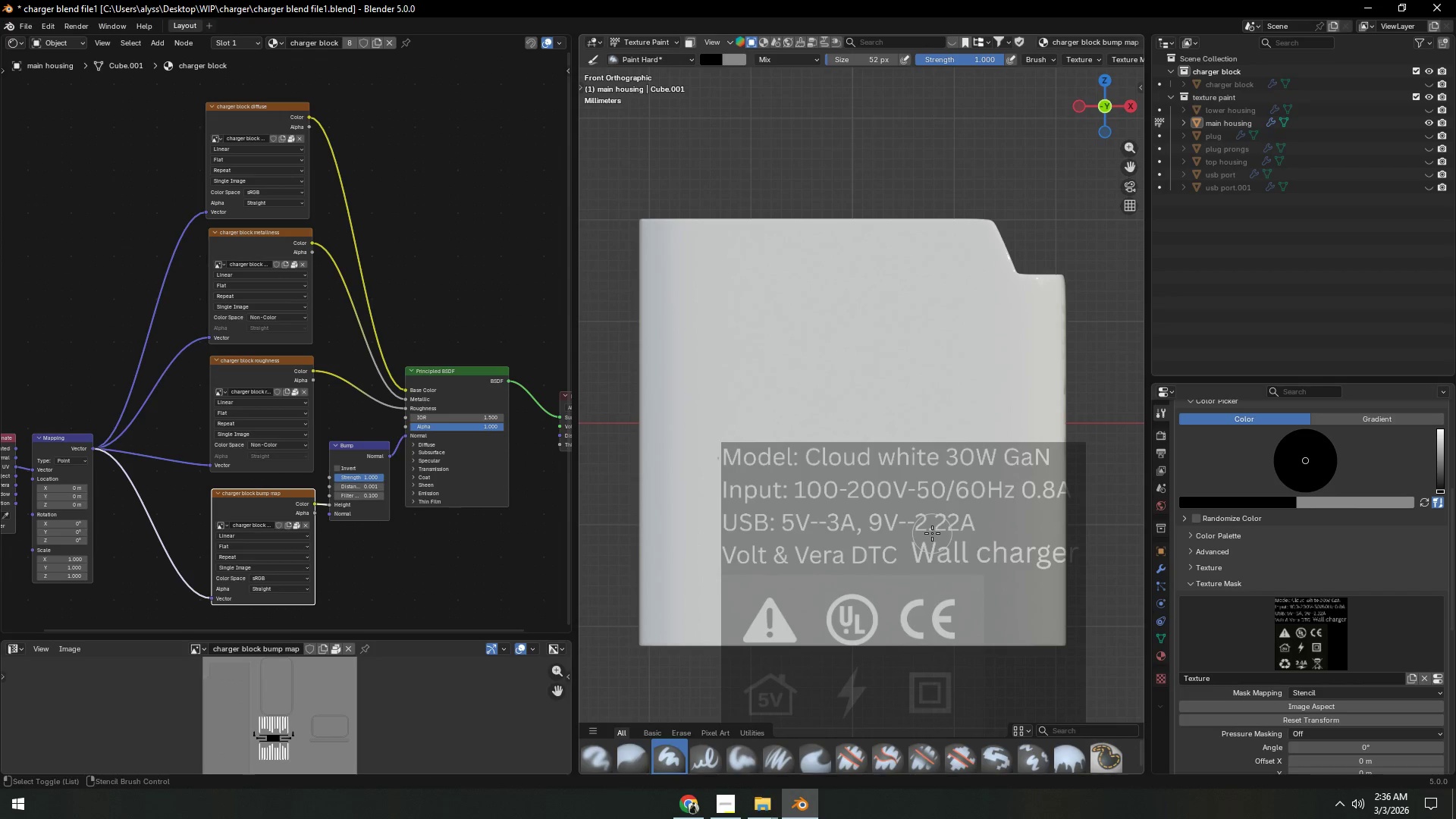 
hold_key(key=AltLeft, duration=1.52)
 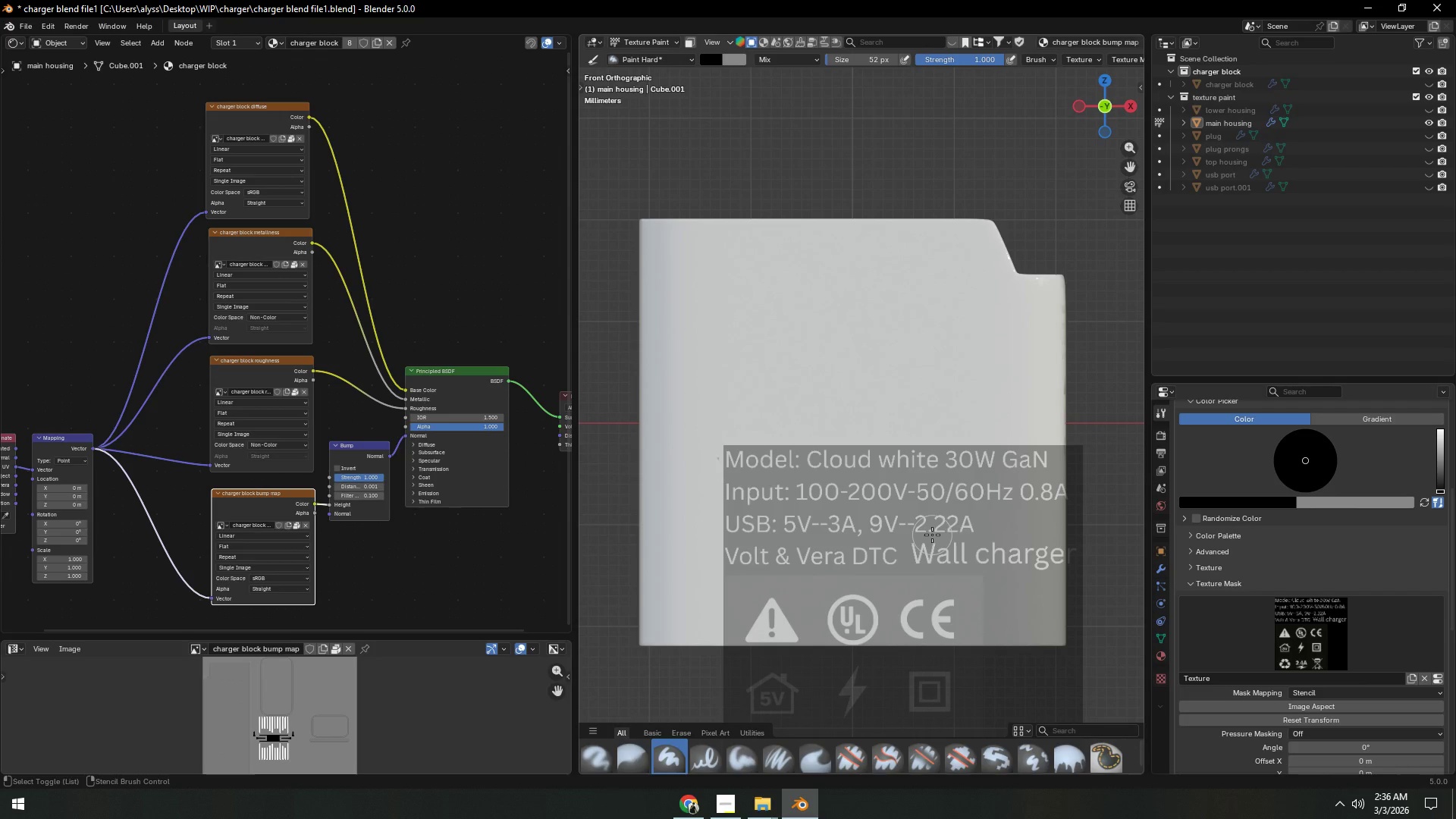 
hold_key(key=AltLeft, duration=0.97)
 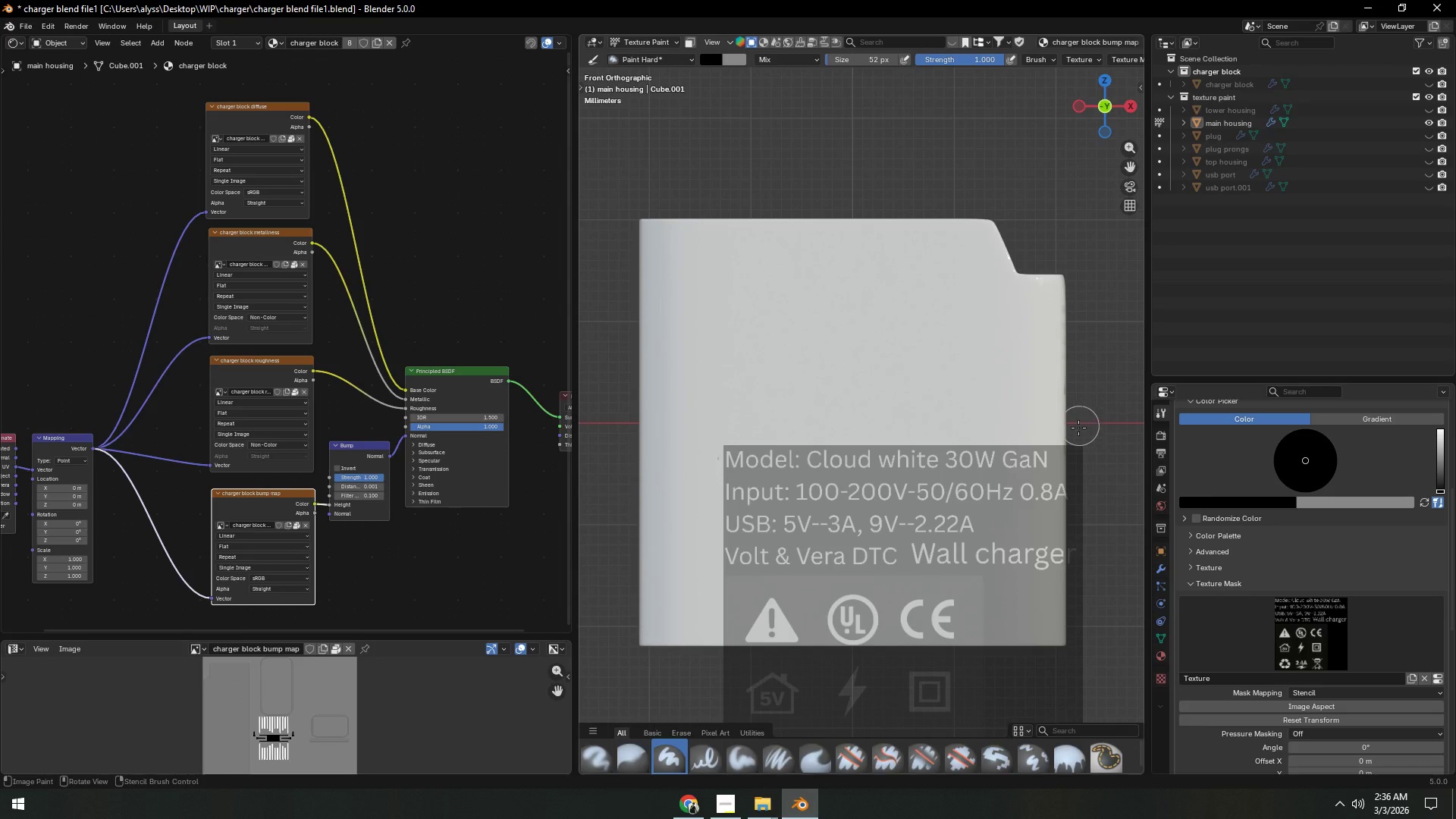 
wait(7.97)
 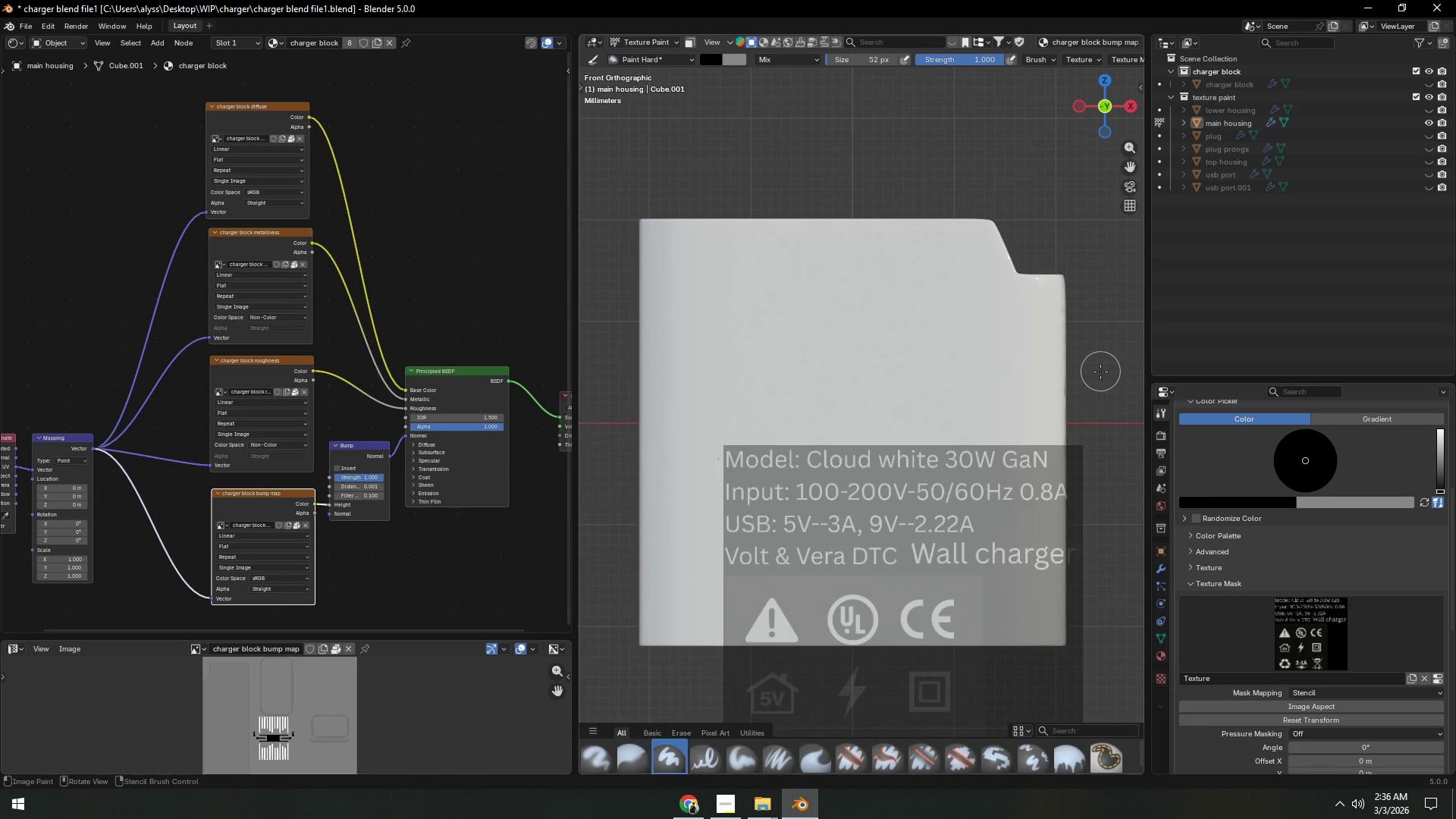 
hold_key(key=ControlLeft, duration=1.5)
 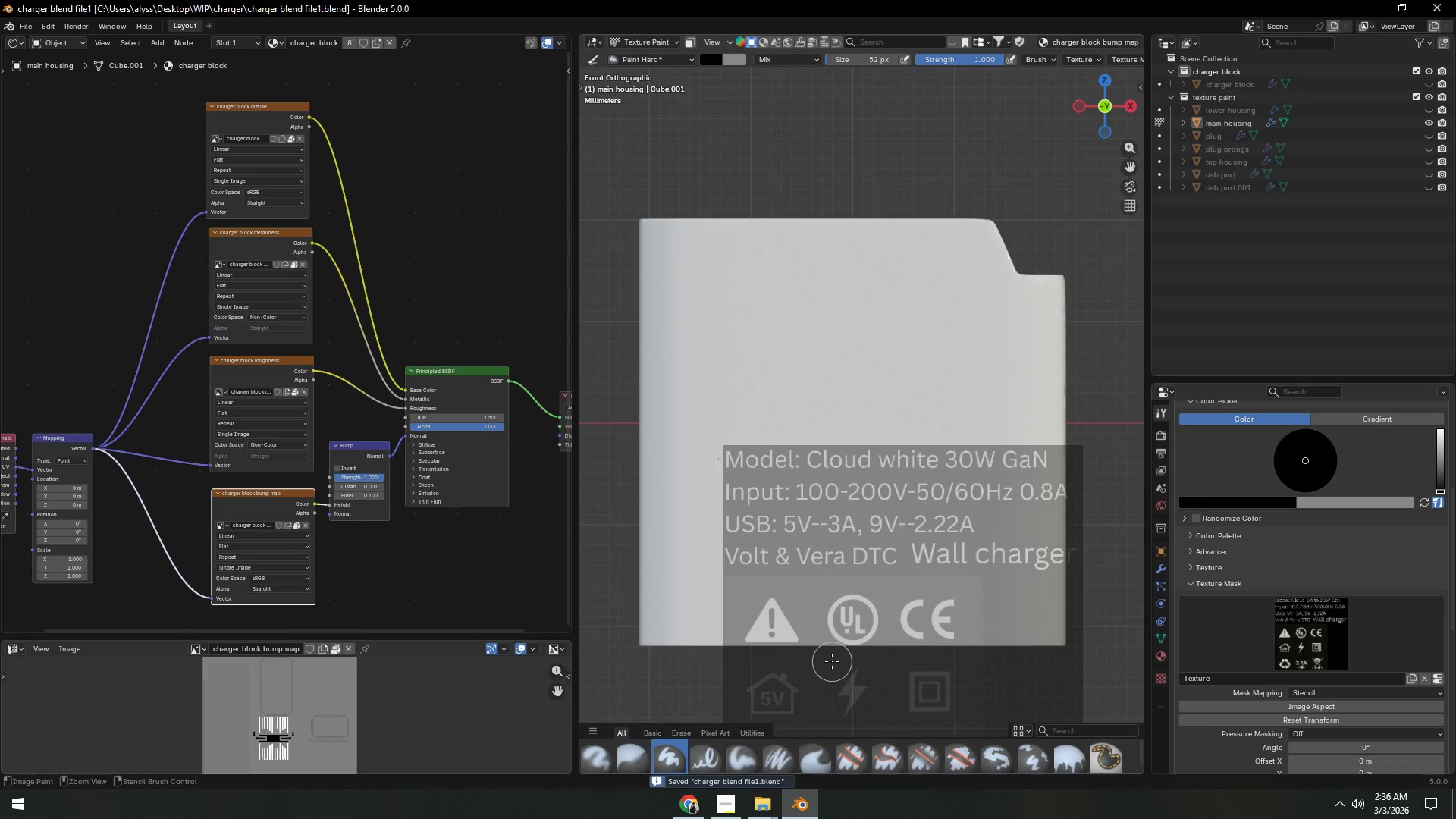 
key(Control+S)
 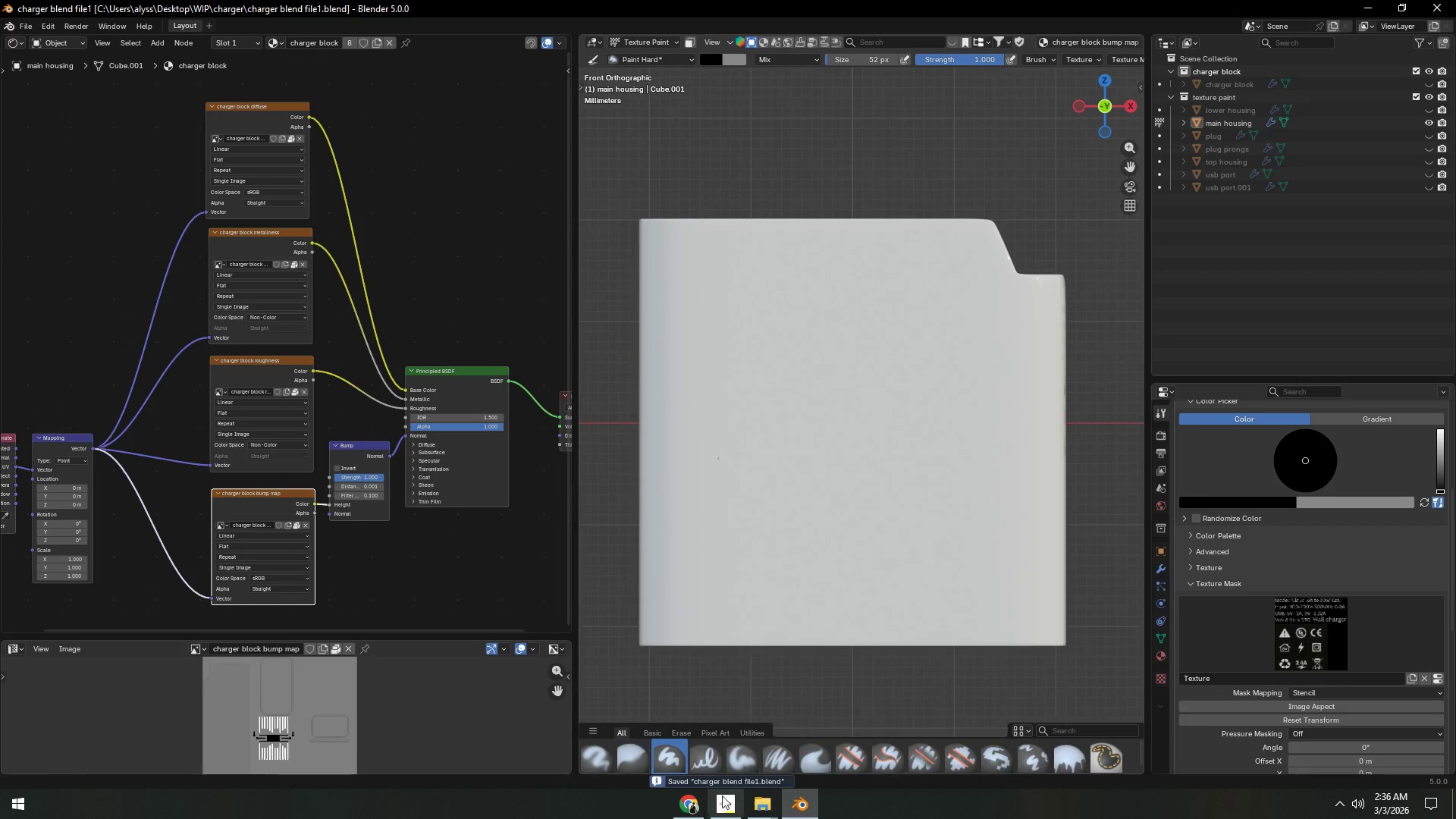 
left_click([686, 812])
 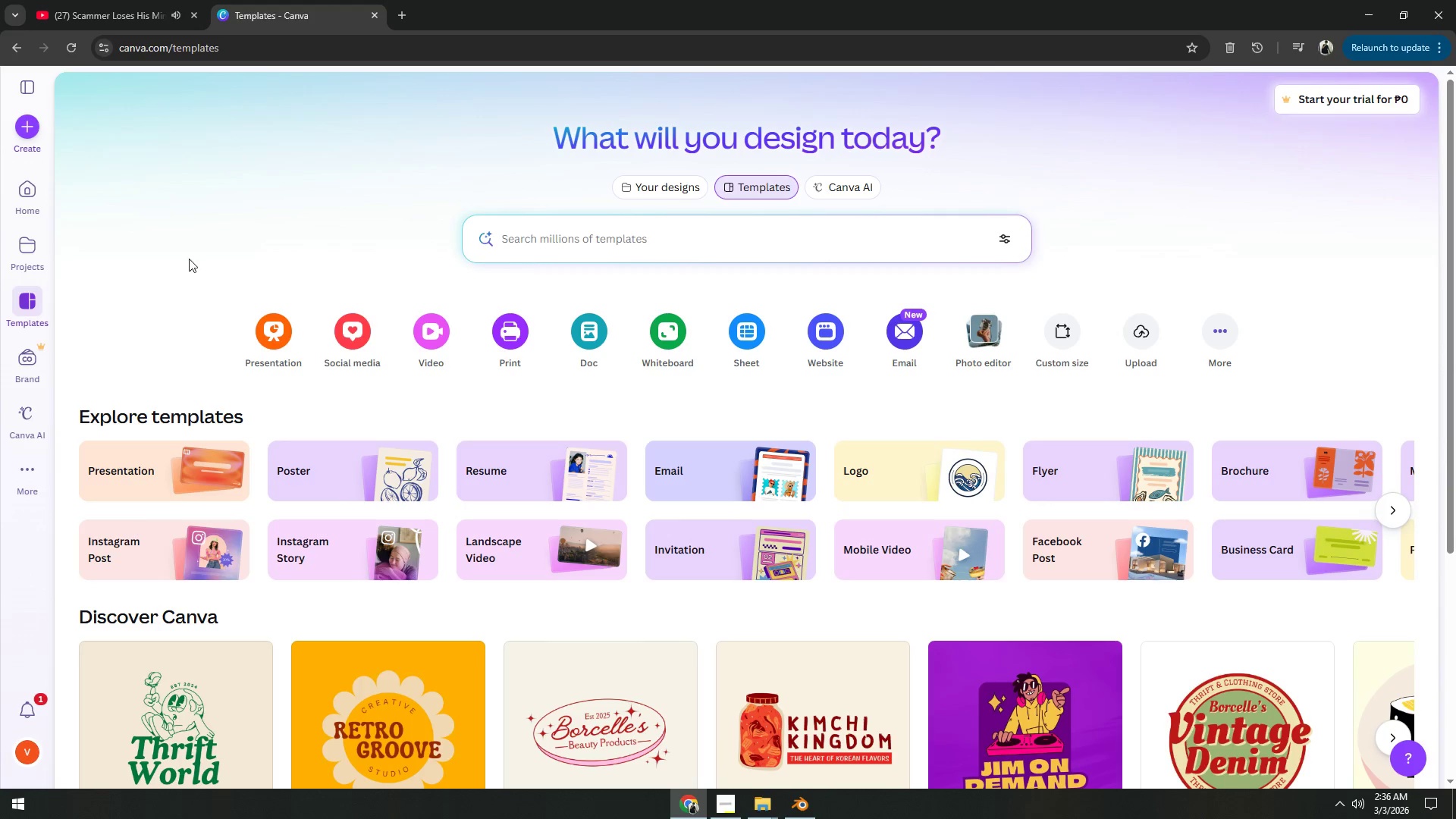 
left_click([24, 136])
 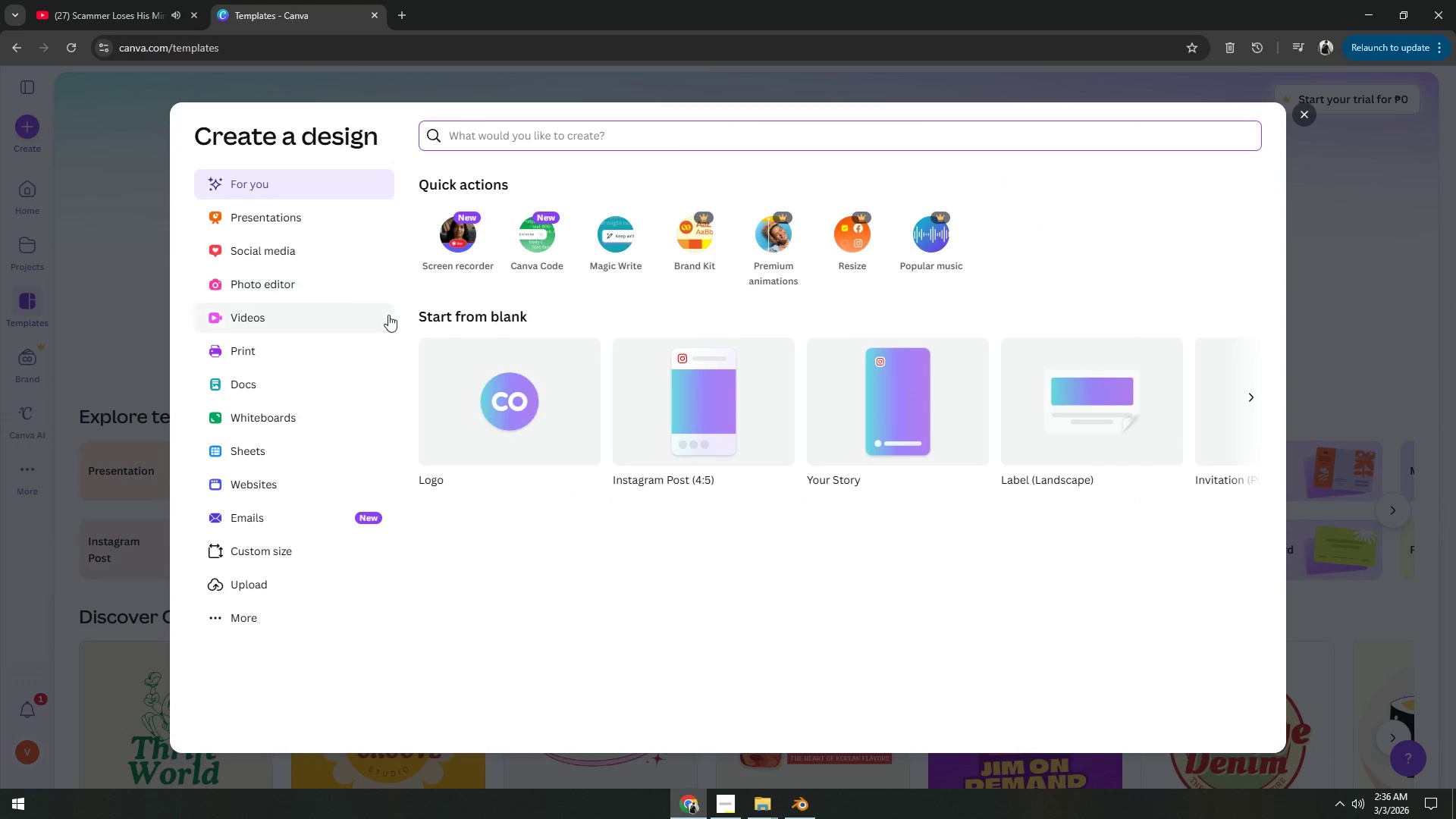 
left_click([494, 383])
 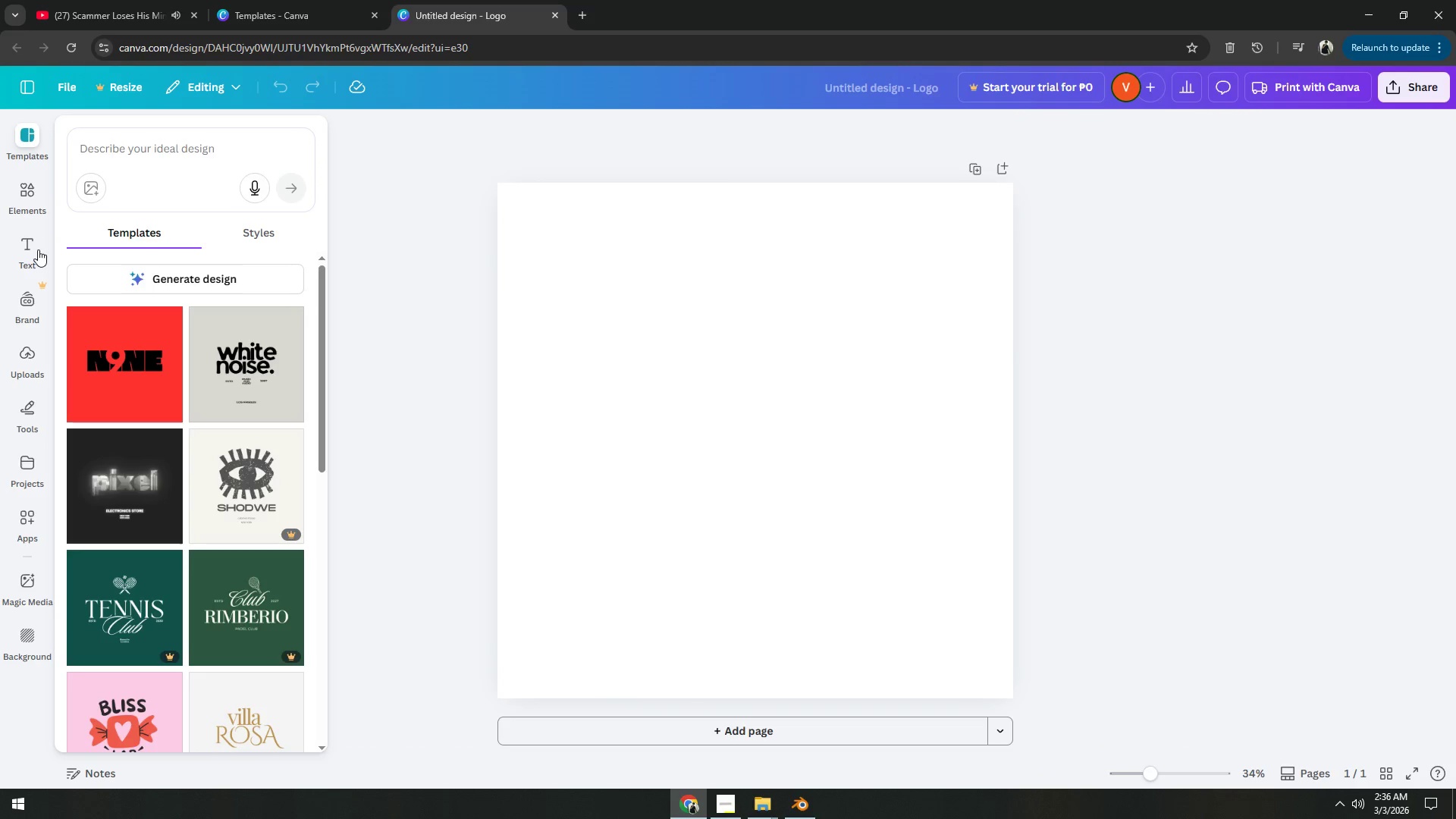 
wait(6.38)
 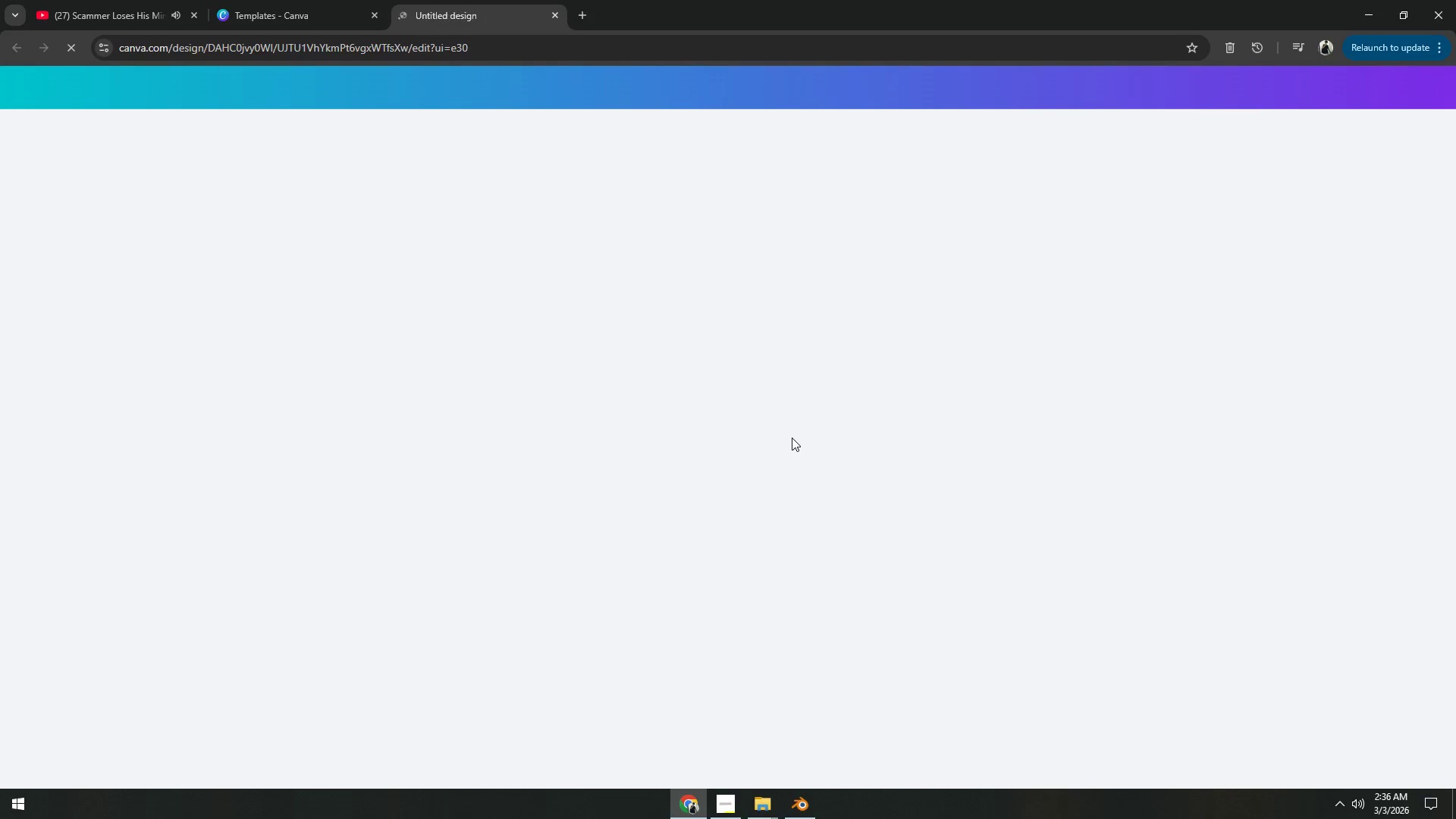 
left_click([23, 209])
 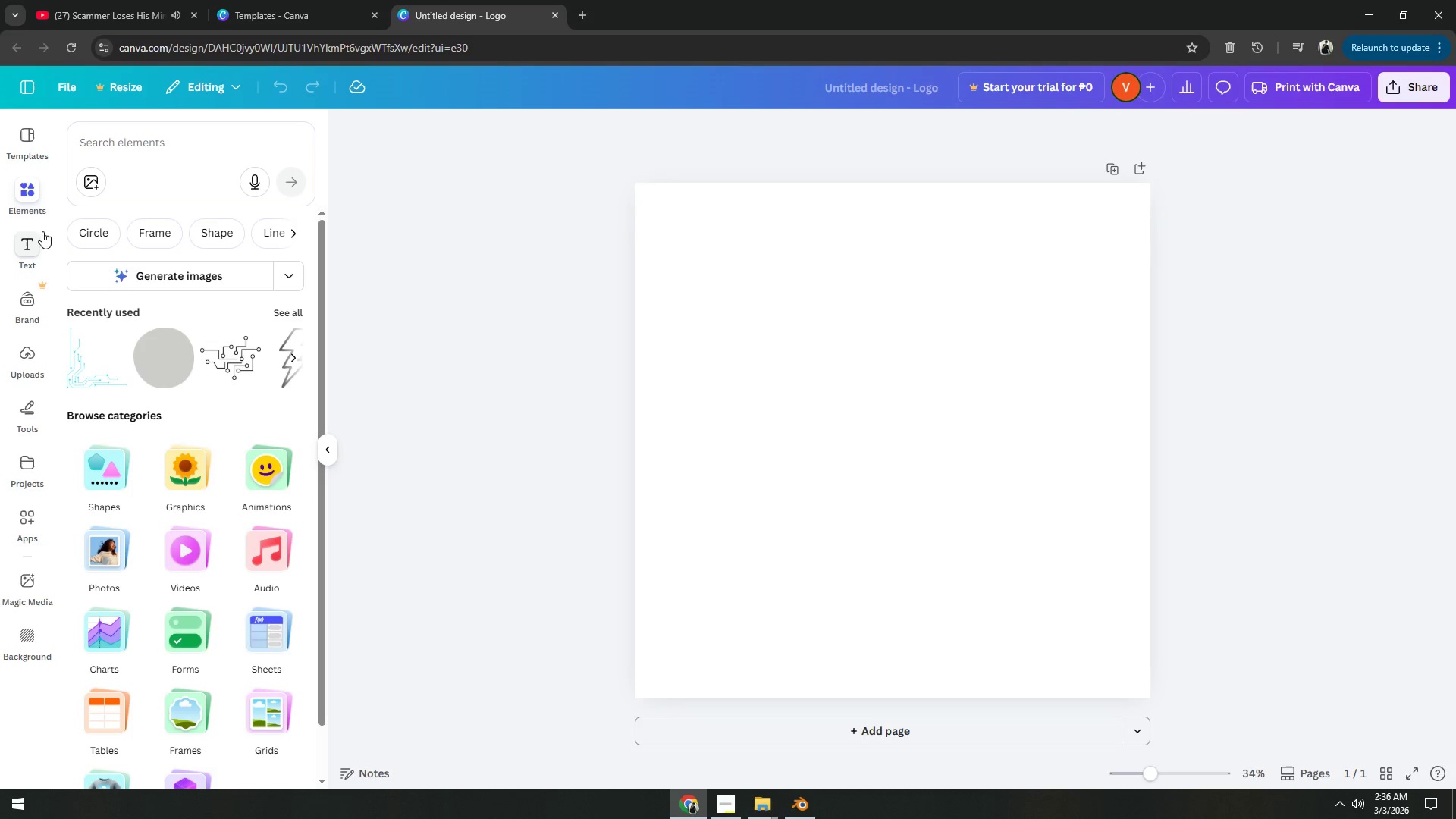 
left_click([33, 253])
 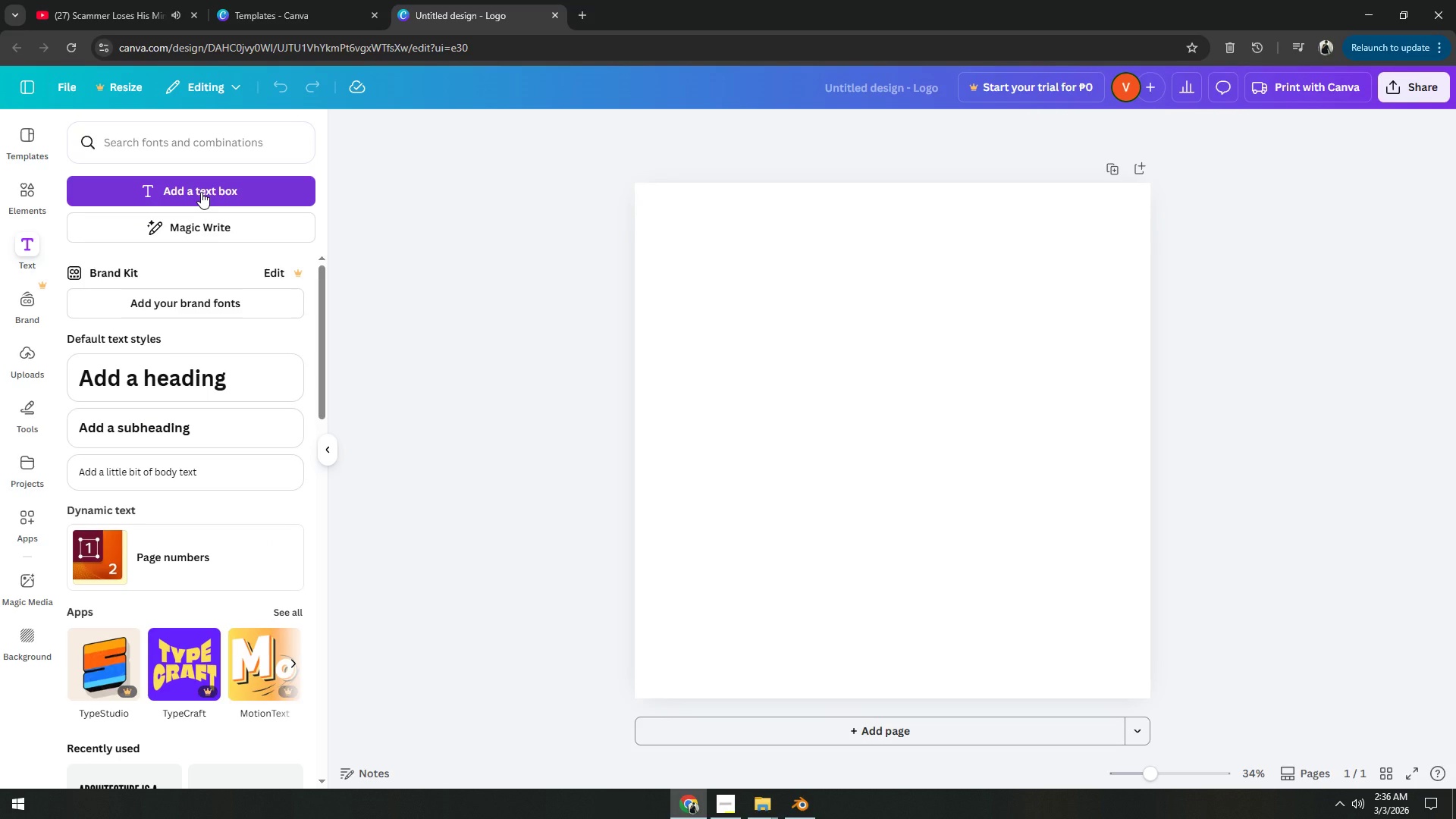 
left_click([201, 148])
 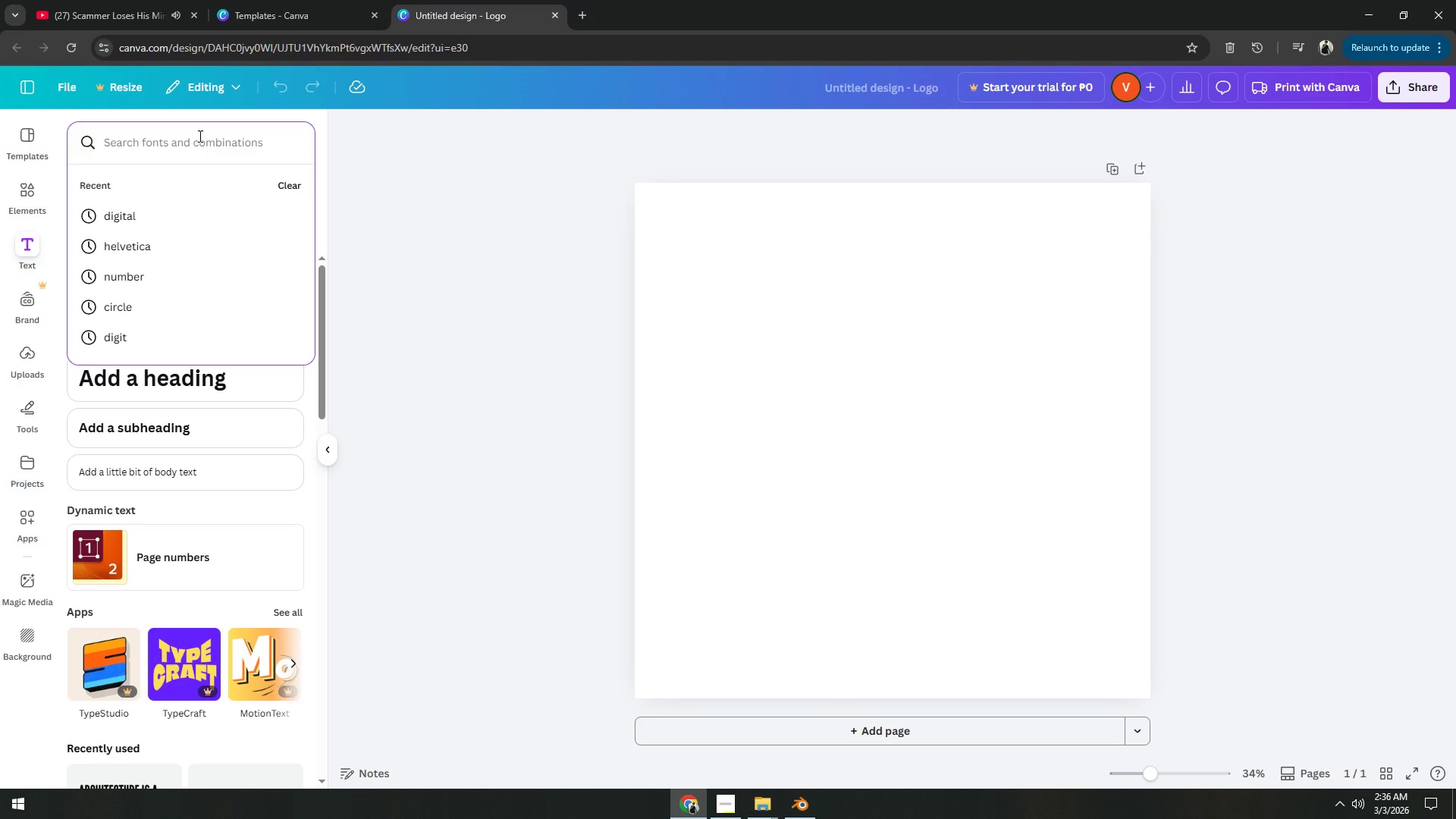 
left_click([140, 217])
 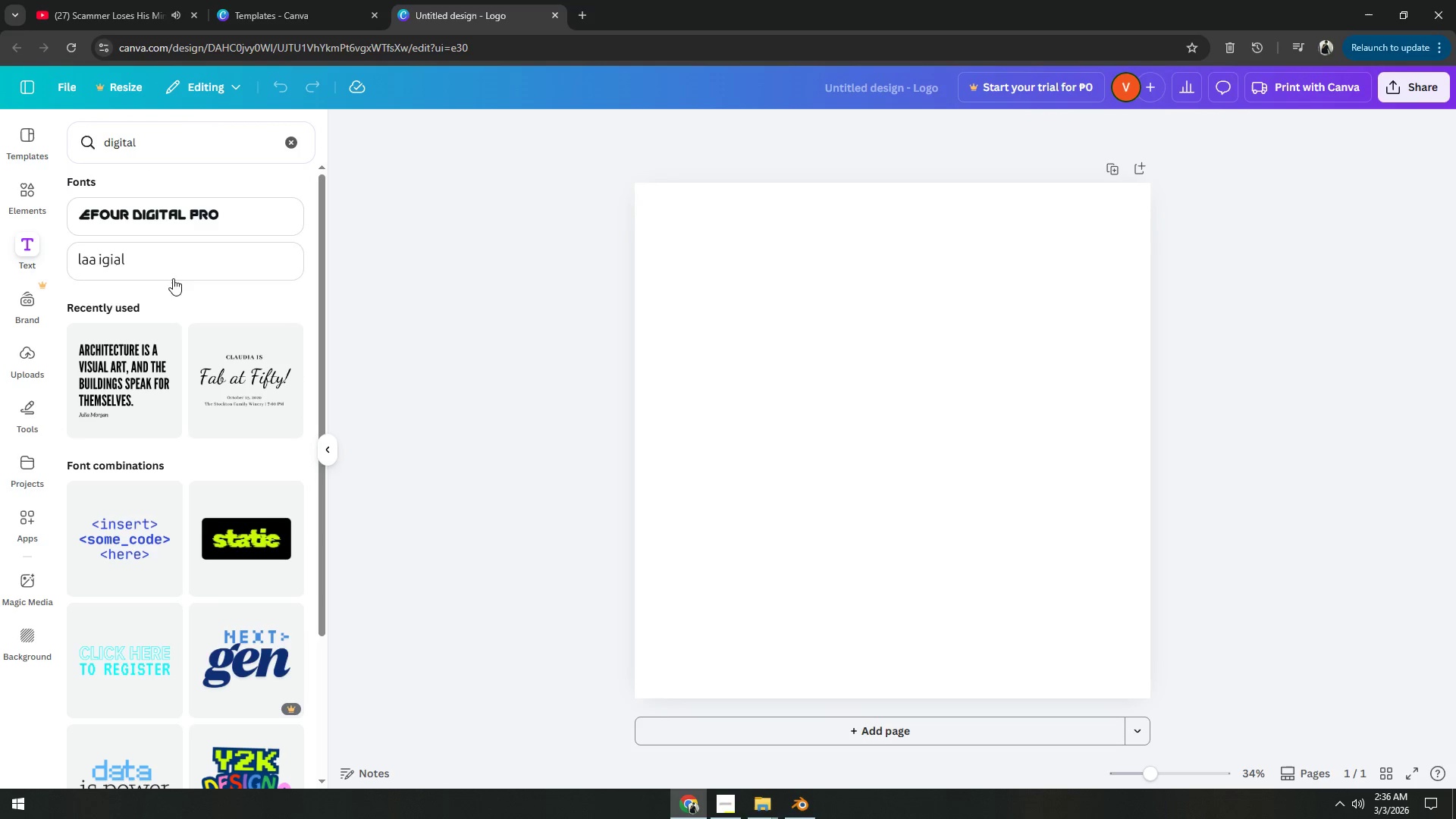 
left_click([183, 225])
 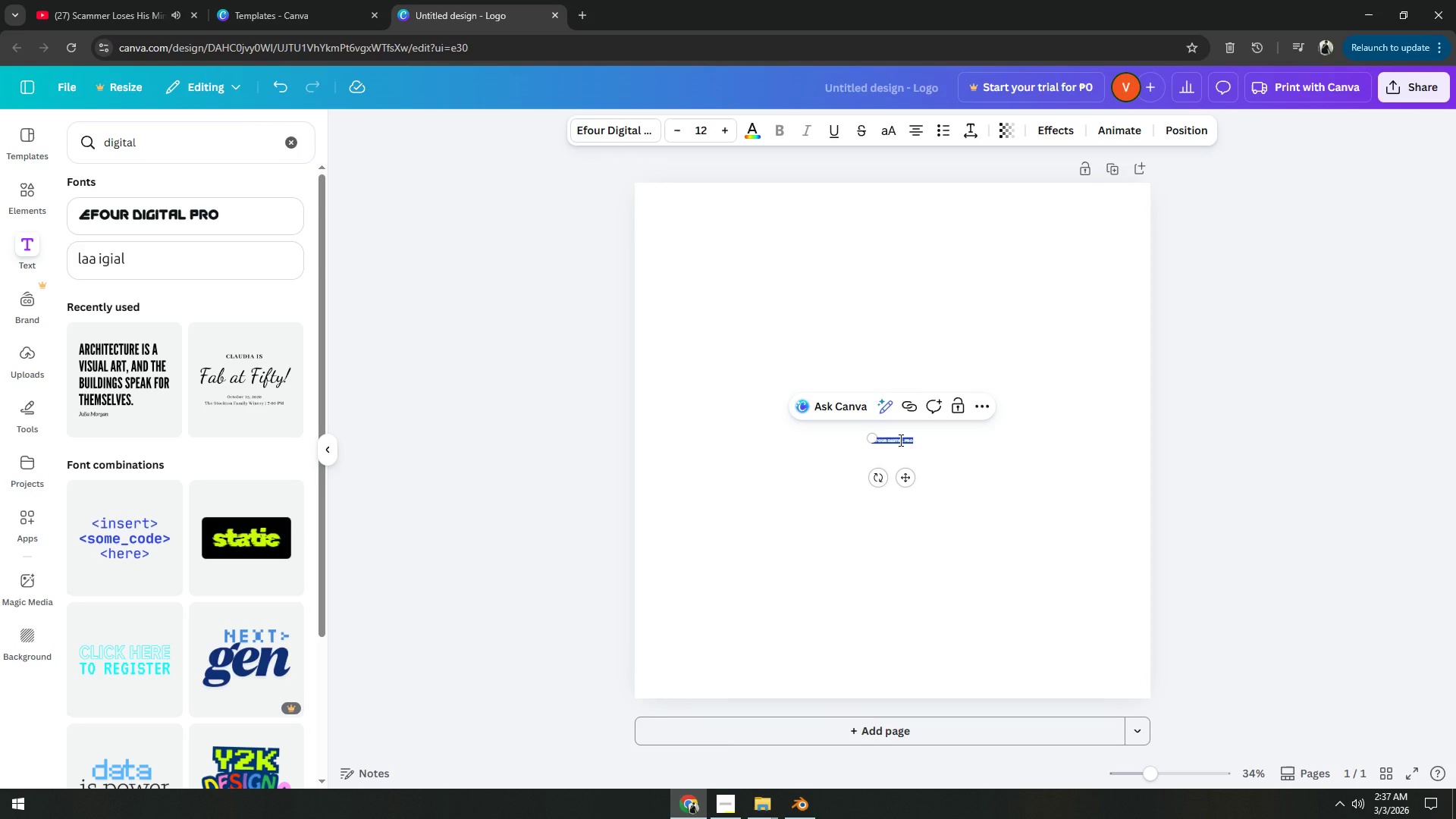 
left_click([899, 440])
 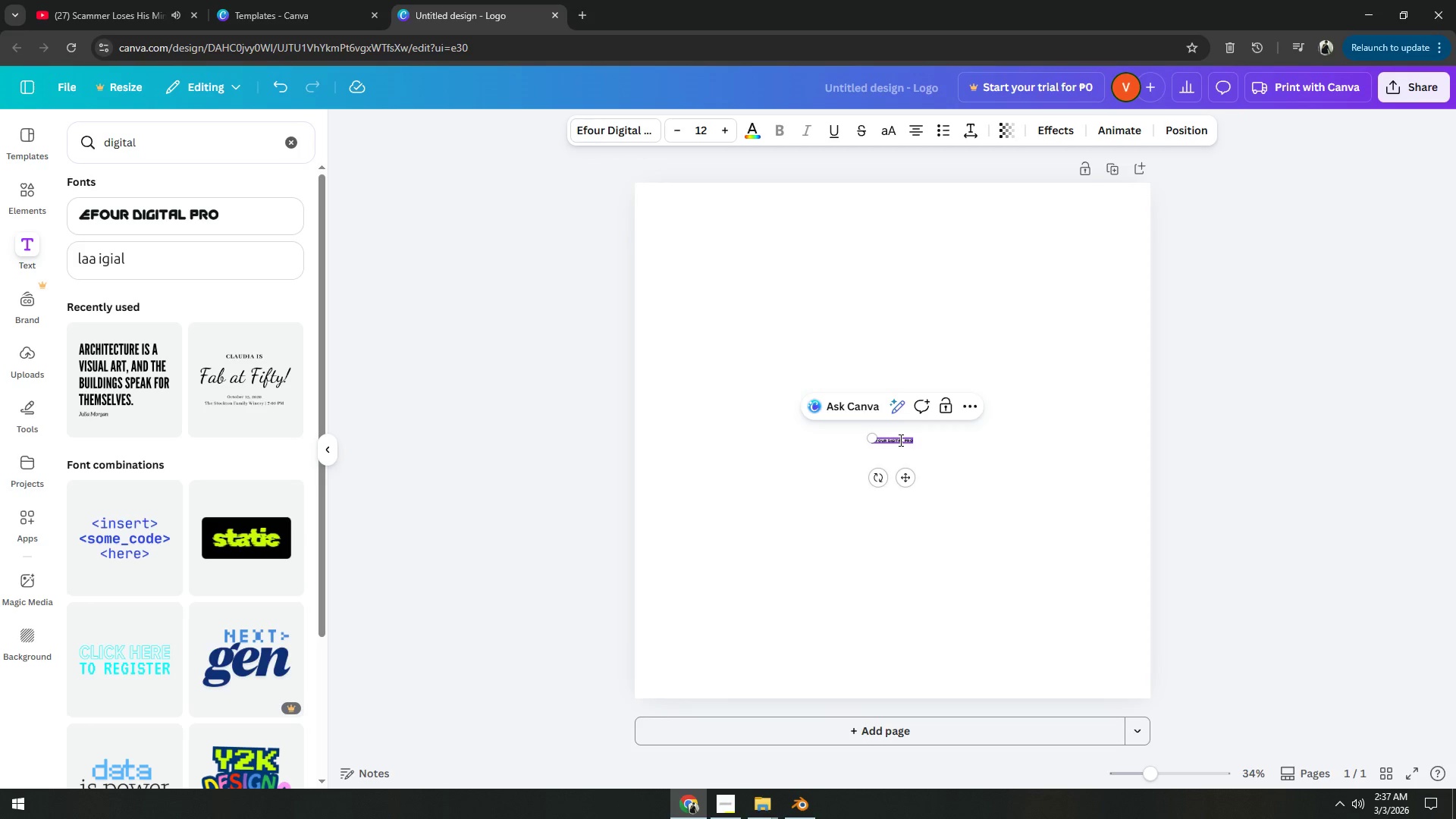 
key(Control+S)
 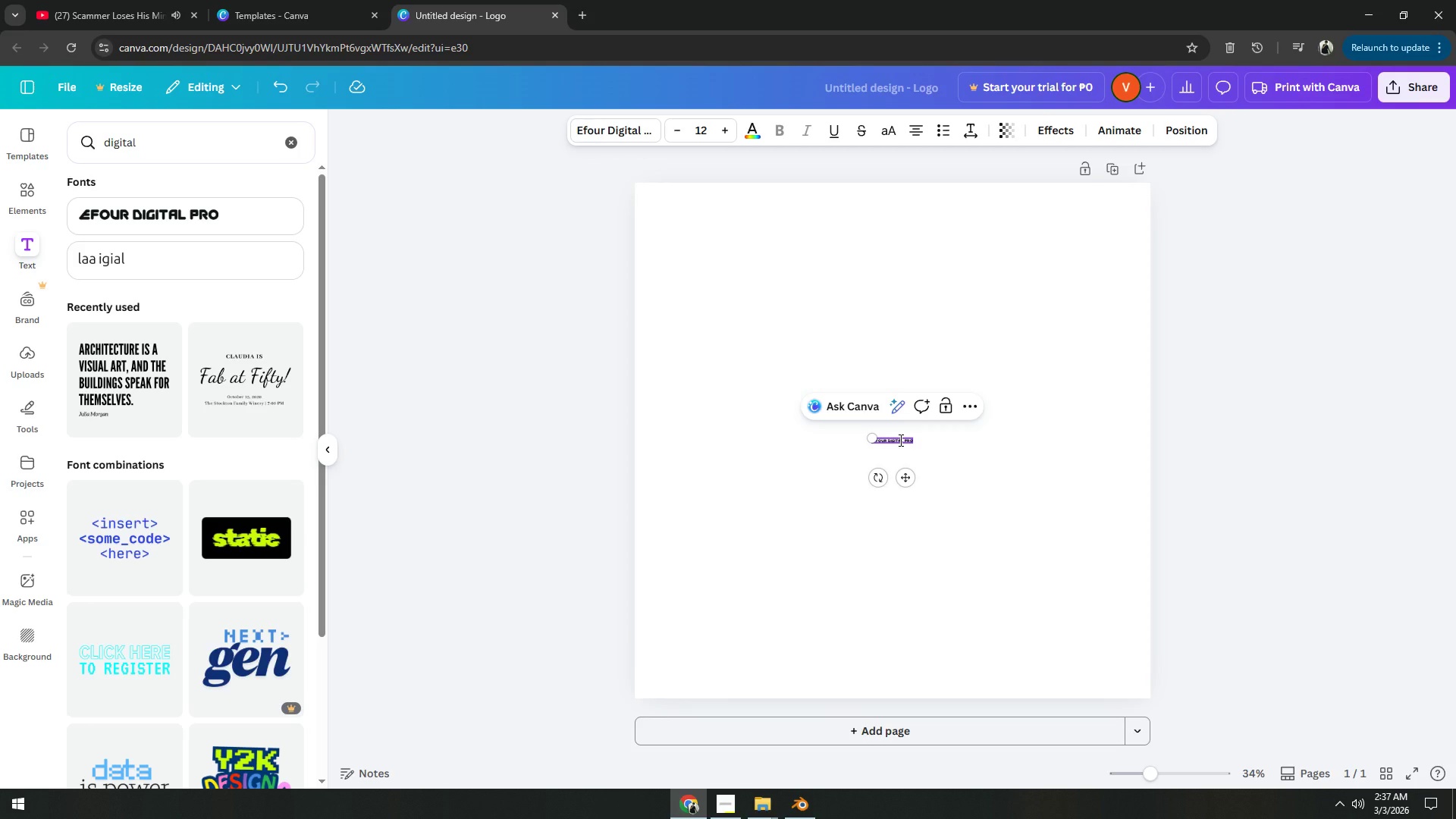 
key(Control+A)
 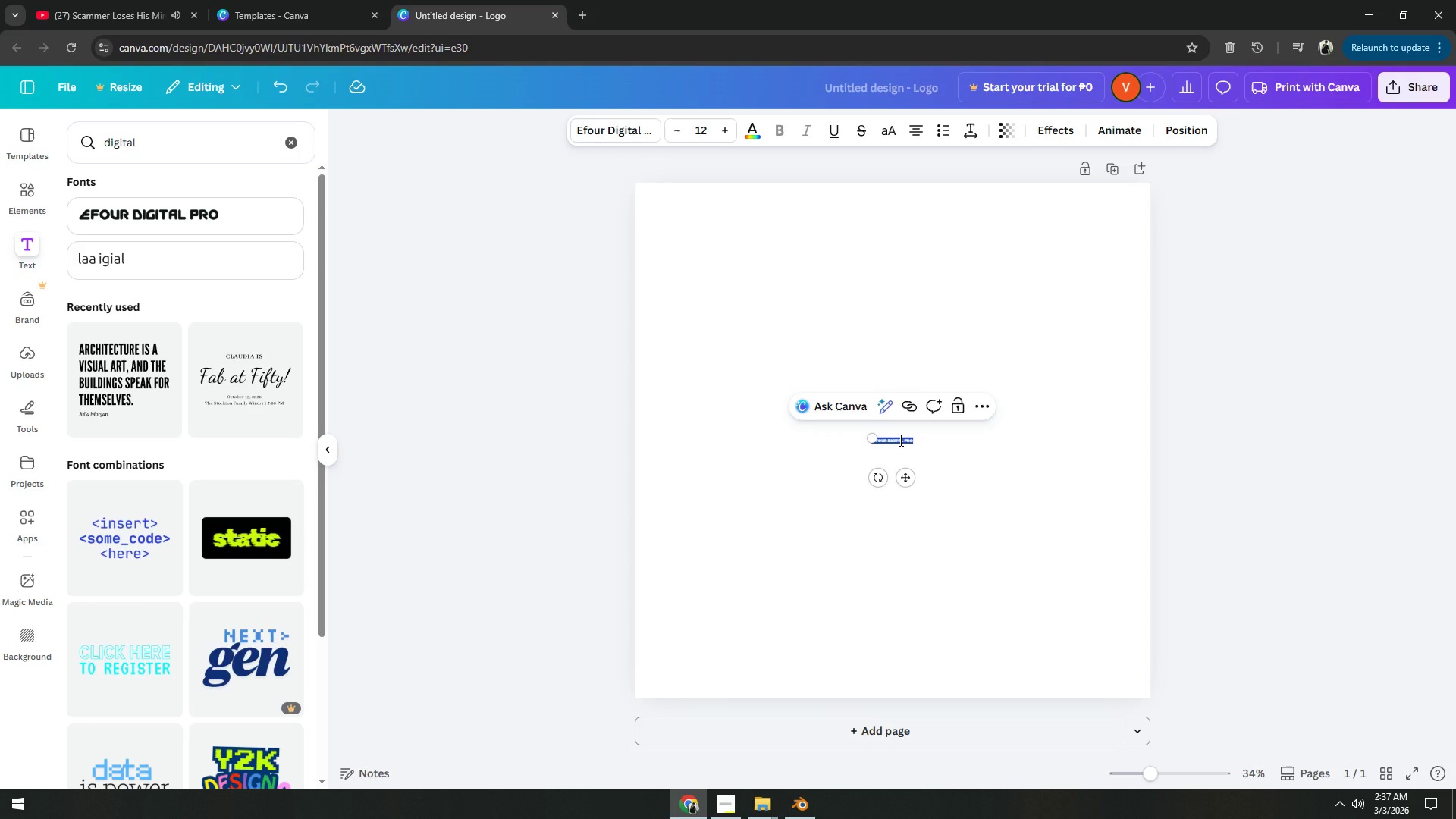 
type(S)
key(Backspace)
type(Cloud & White)
 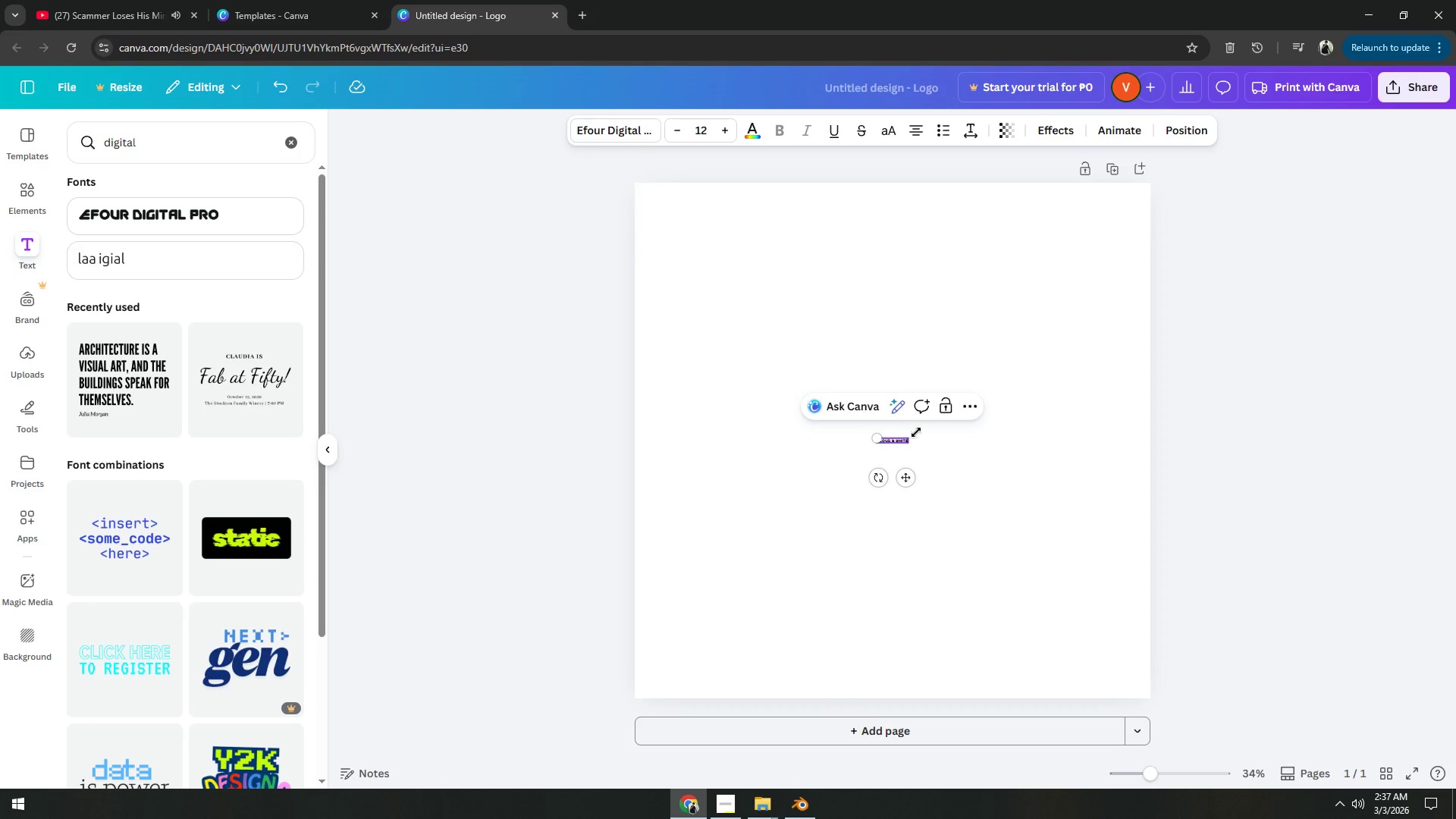 
left_click([936, 439])
 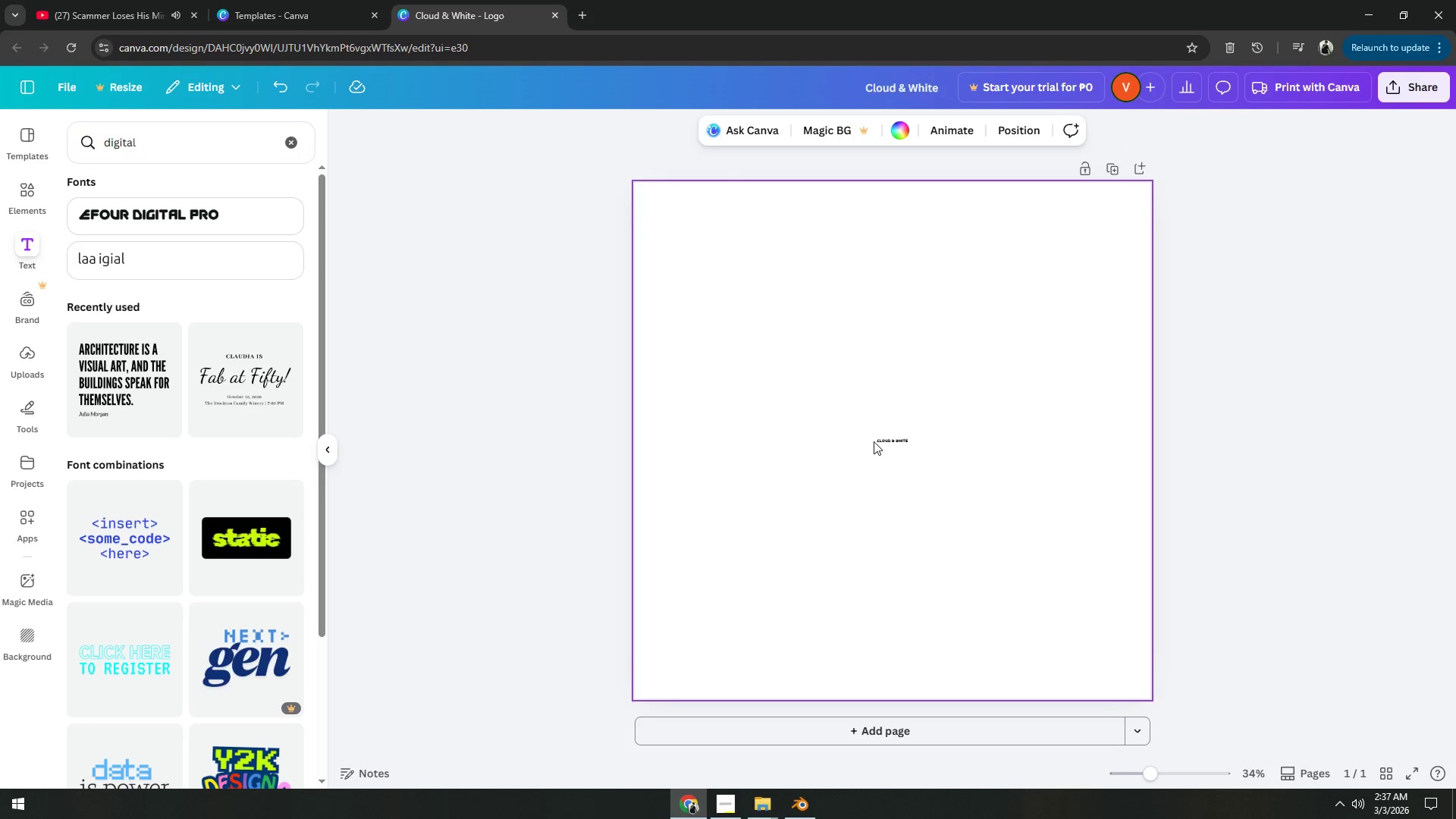 
left_click([881, 442])
 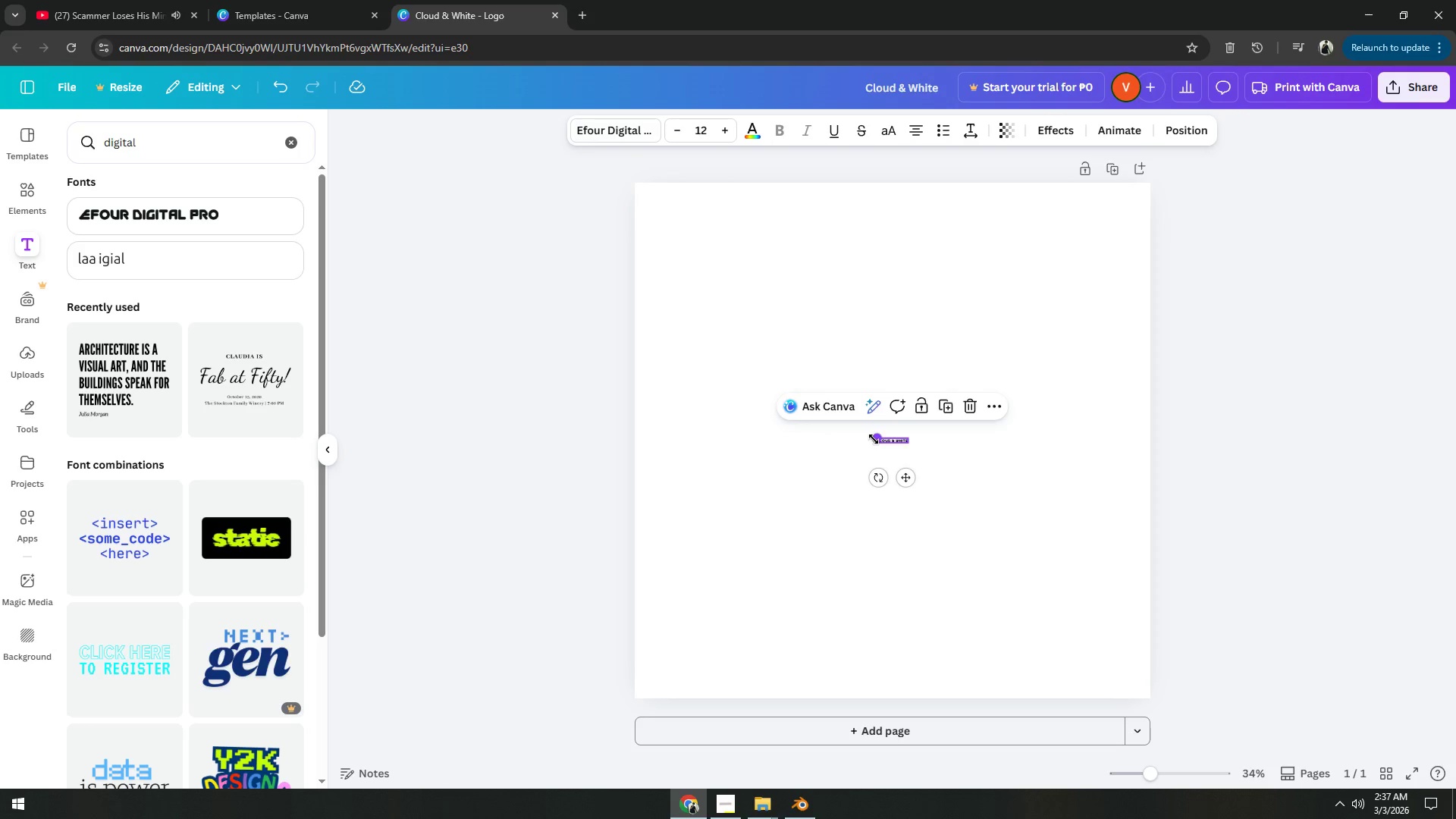 
left_click_drag(start_coordinate=[874, 439], to_coordinate=[676, 303])
 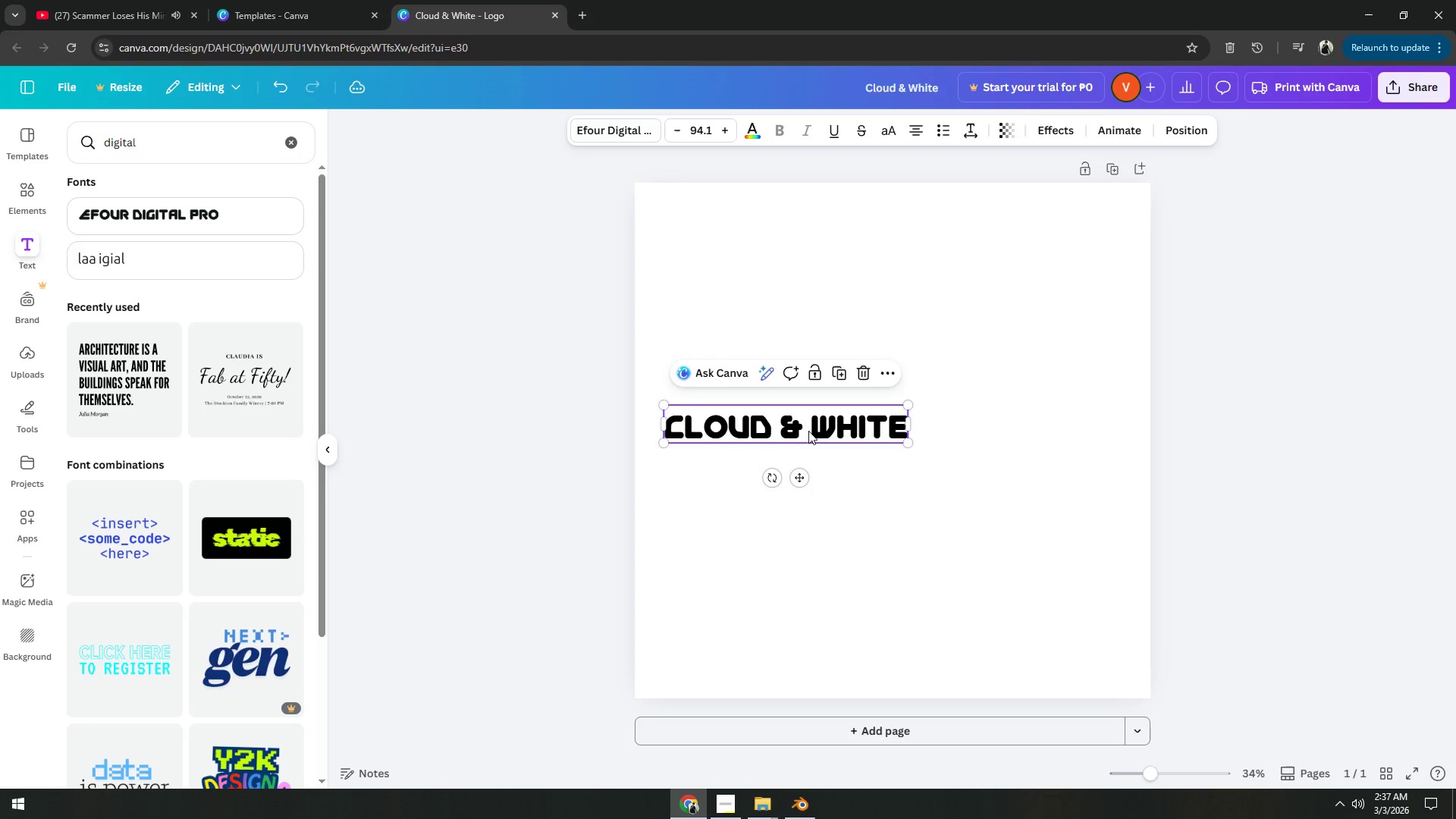 
left_click_drag(start_coordinate=[810, 430], to_coordinate=[904, 276])
 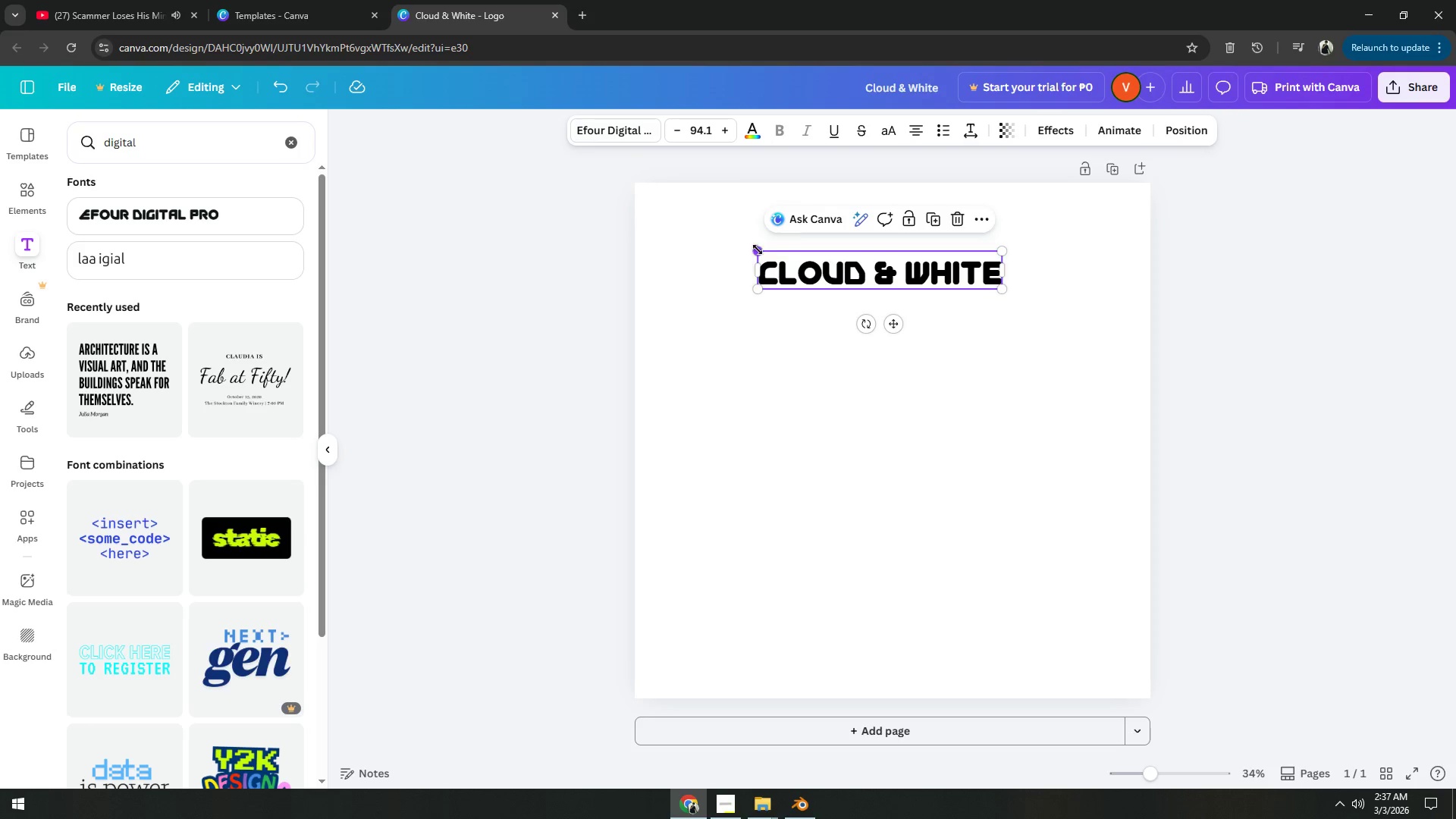 
left_click_drag(start_coordinate=[764, 250], to_coordinate=[730, 233])
 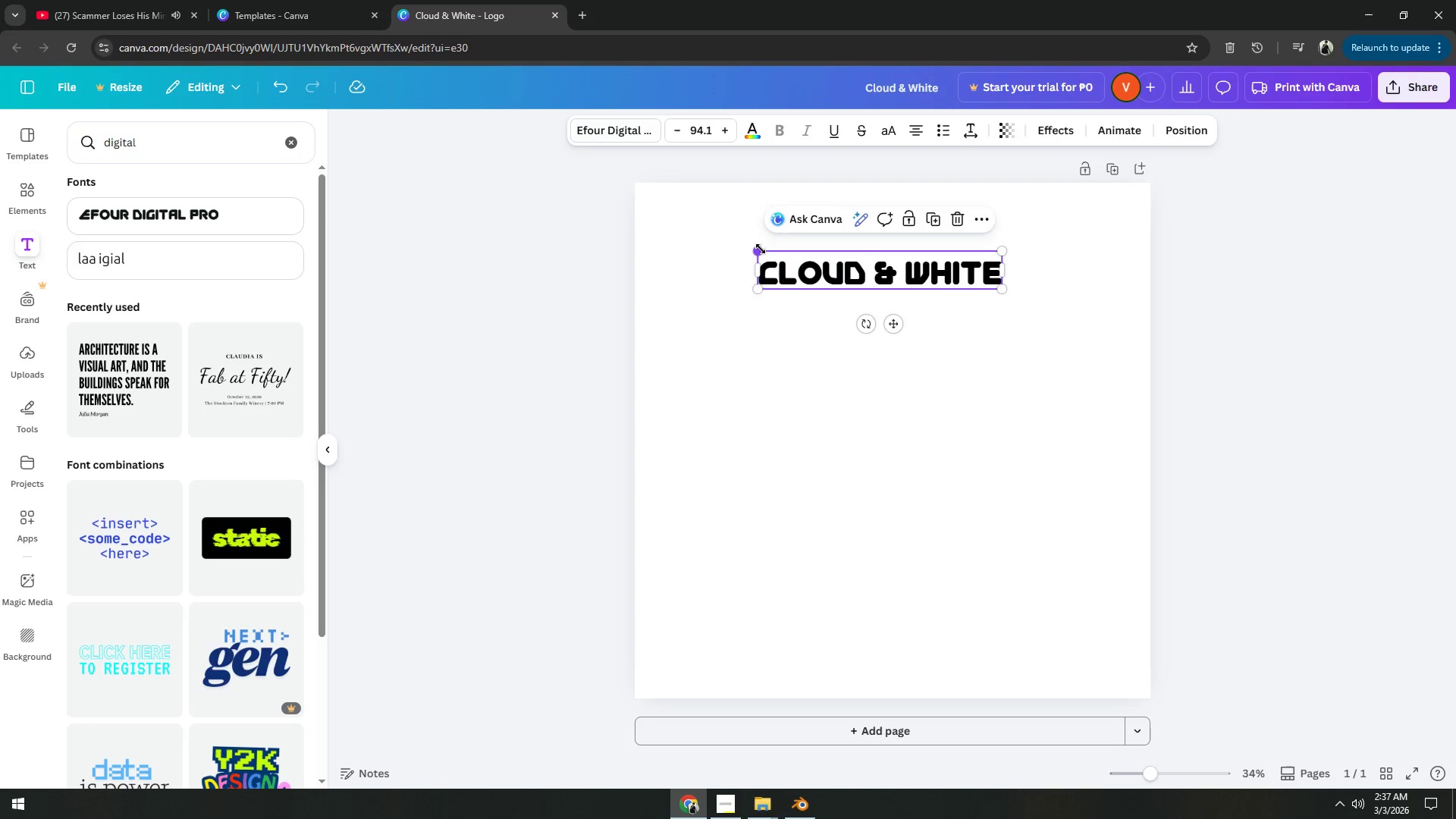 
left_click_drag(start_coordinate=[761, 249], to_coordinate=[658, 200])
 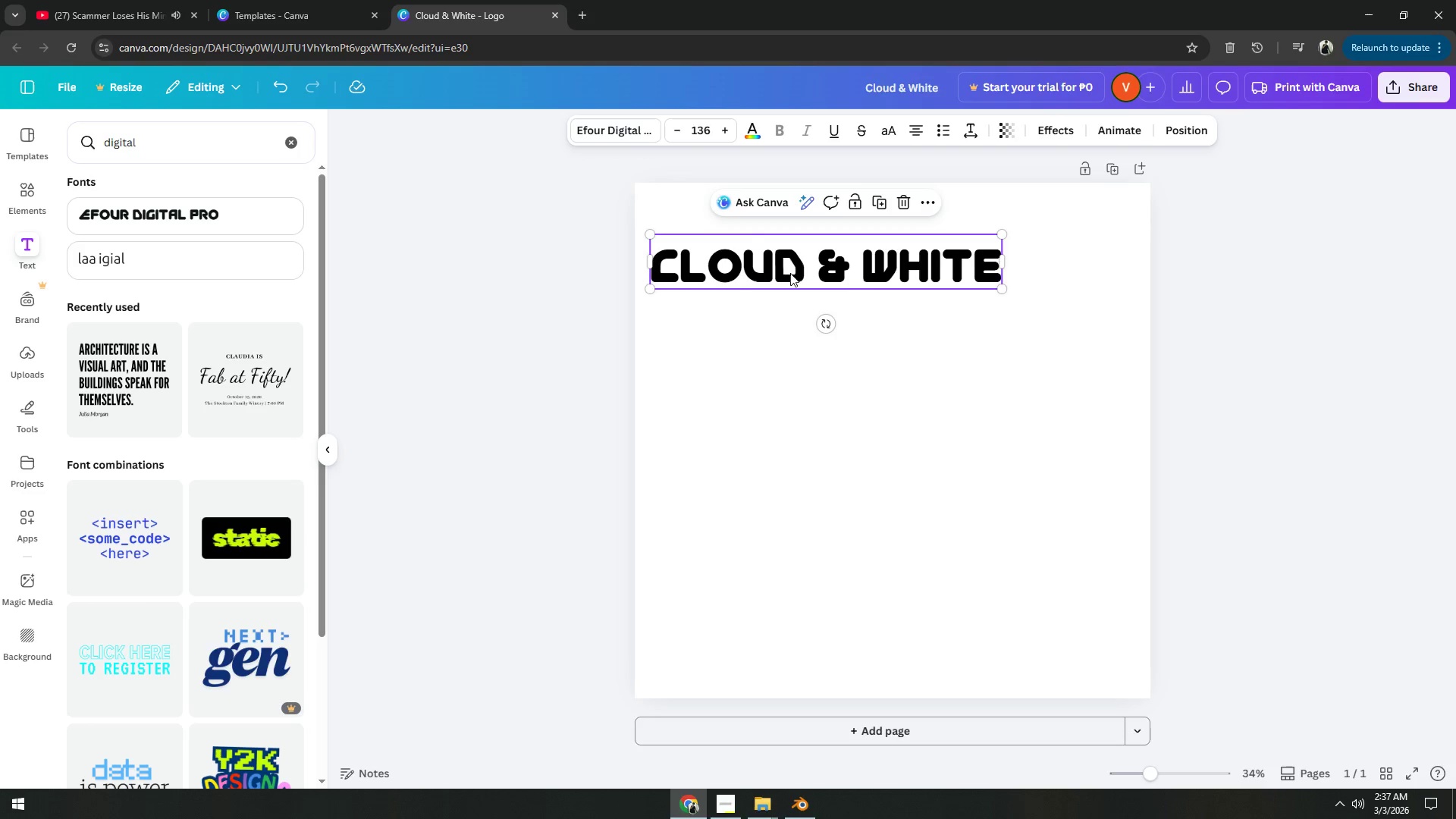 
left_click_drag(start_coordinate=[796, 274], to_coordinate=[867, 255])
 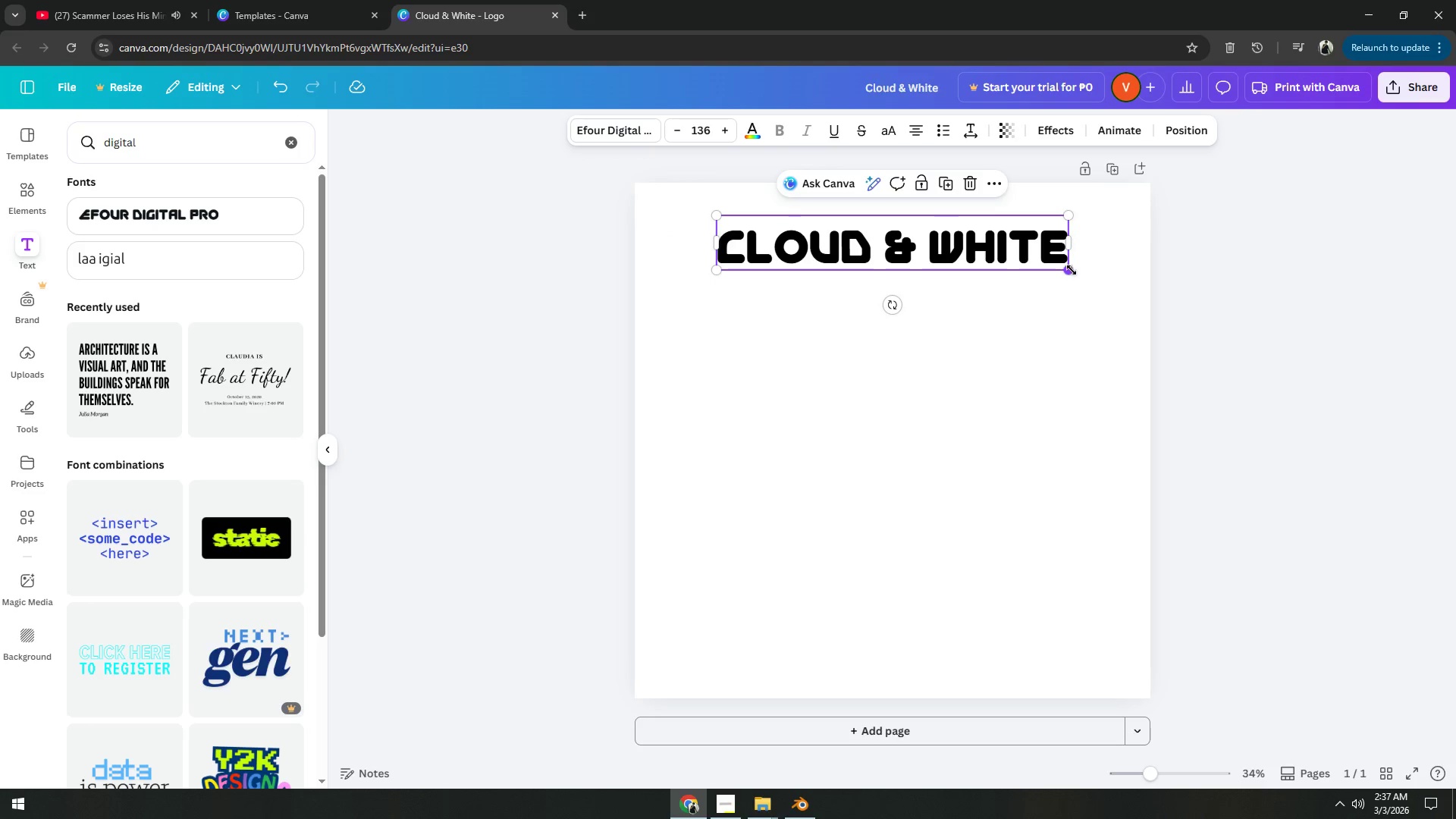 
left_click_drag(start_coordinate=[1072, 270], to_coordinate=[1148, 314])
 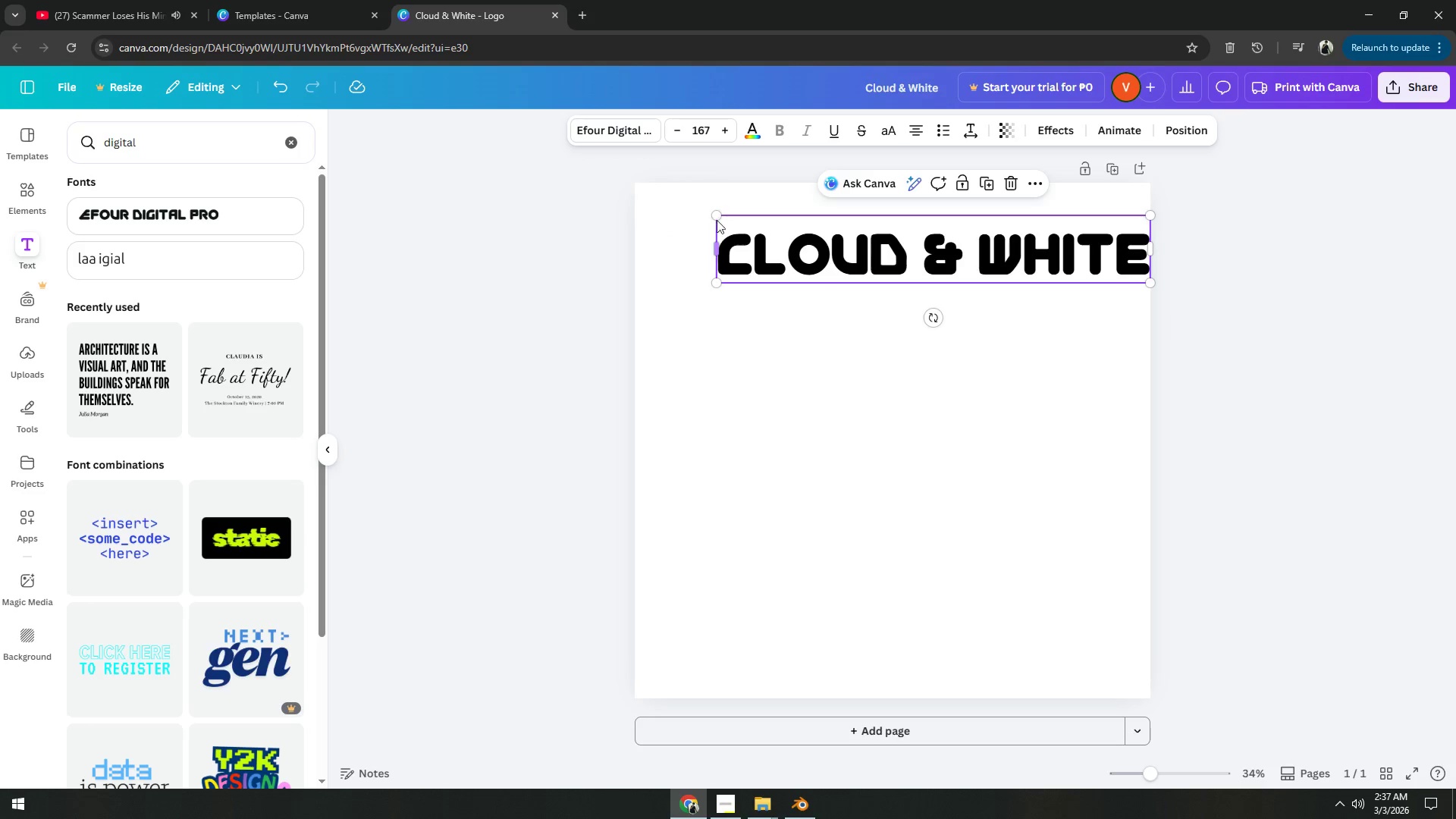 
left_click_drag(start_coordinate=[715, 215], to_coordinate=[634, 197])
 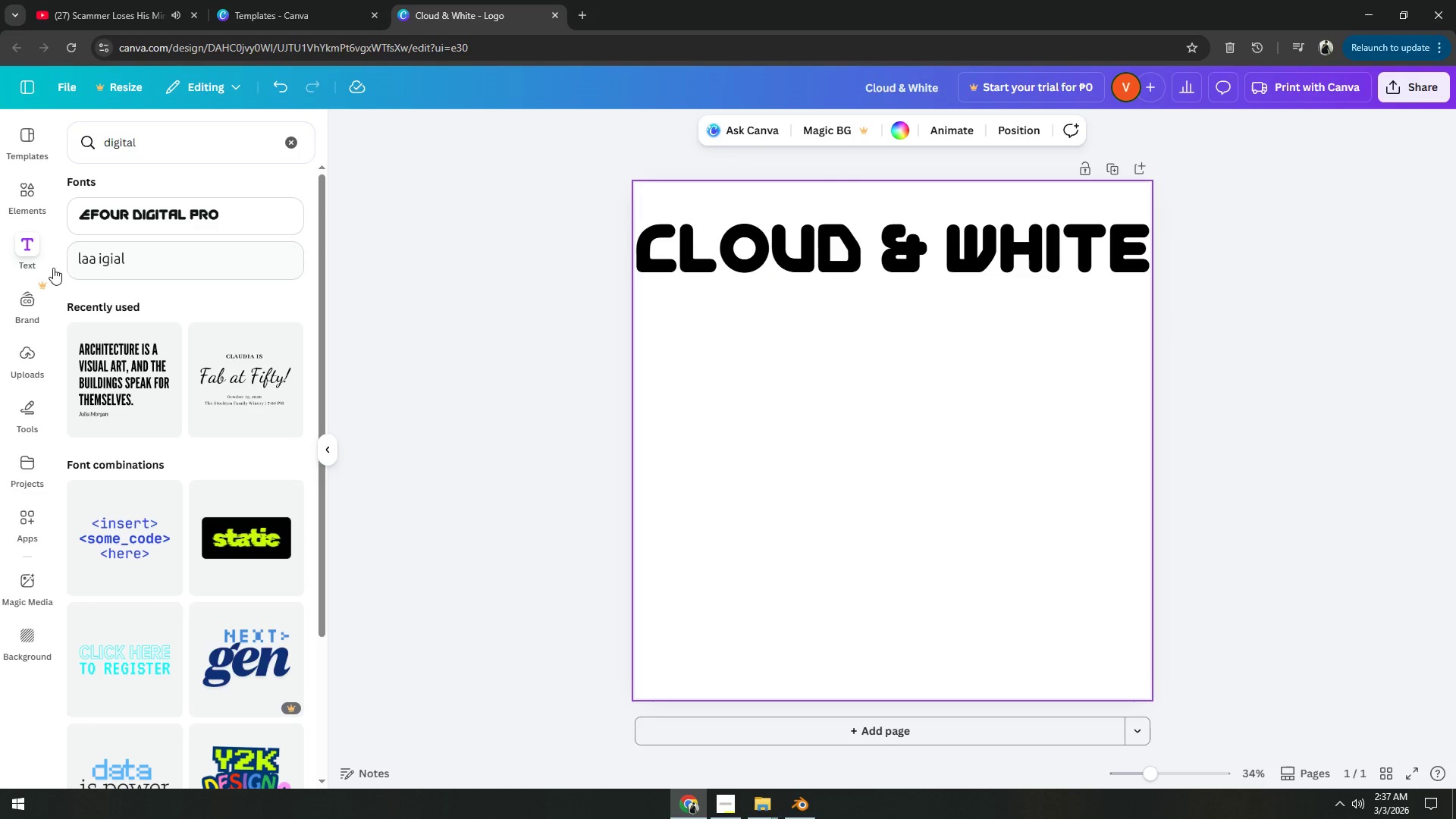 
left_click([24, 205])
 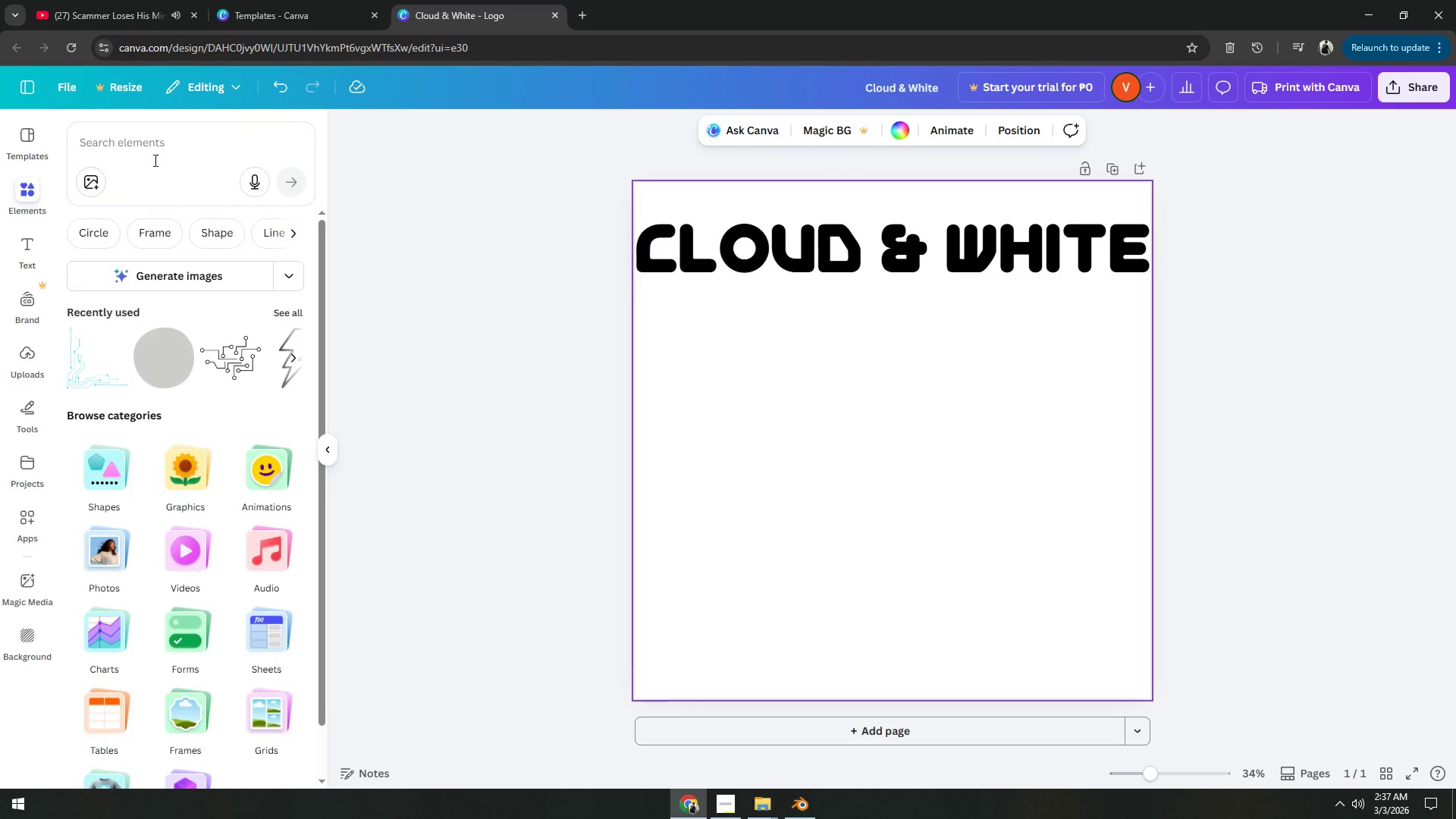 
left_click([187, 149])
 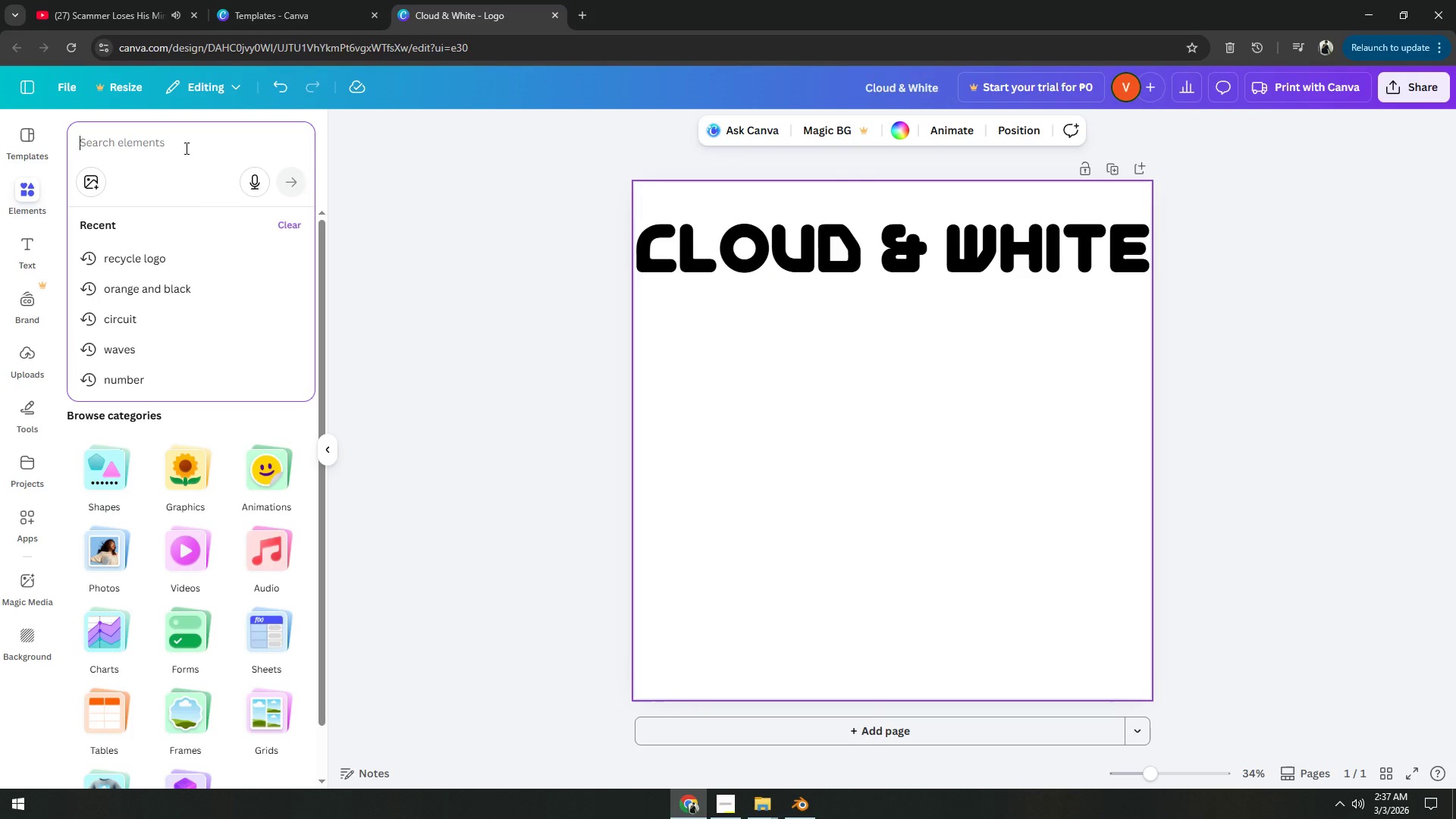 
type(charge)
 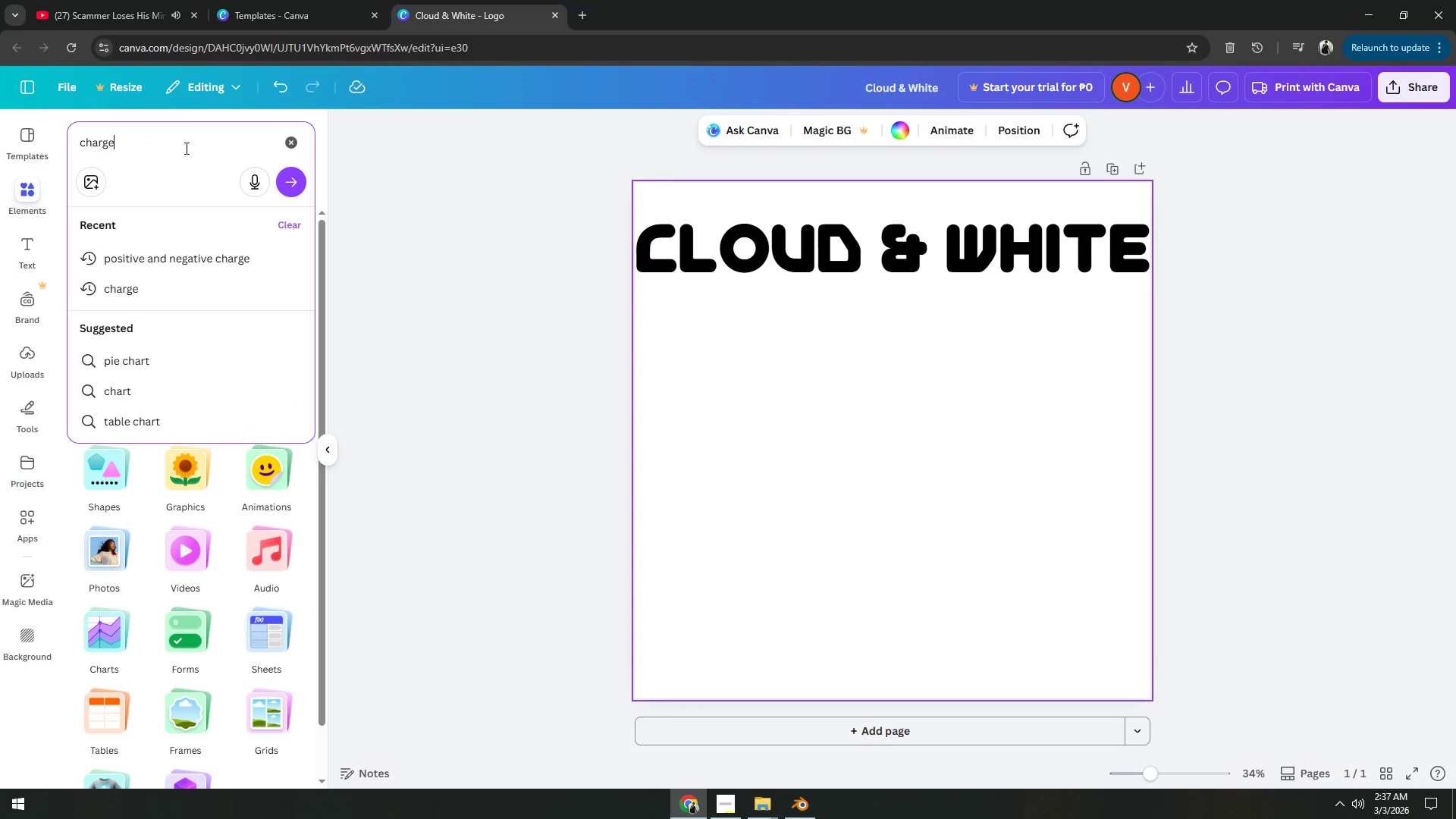 
key(Enter)
 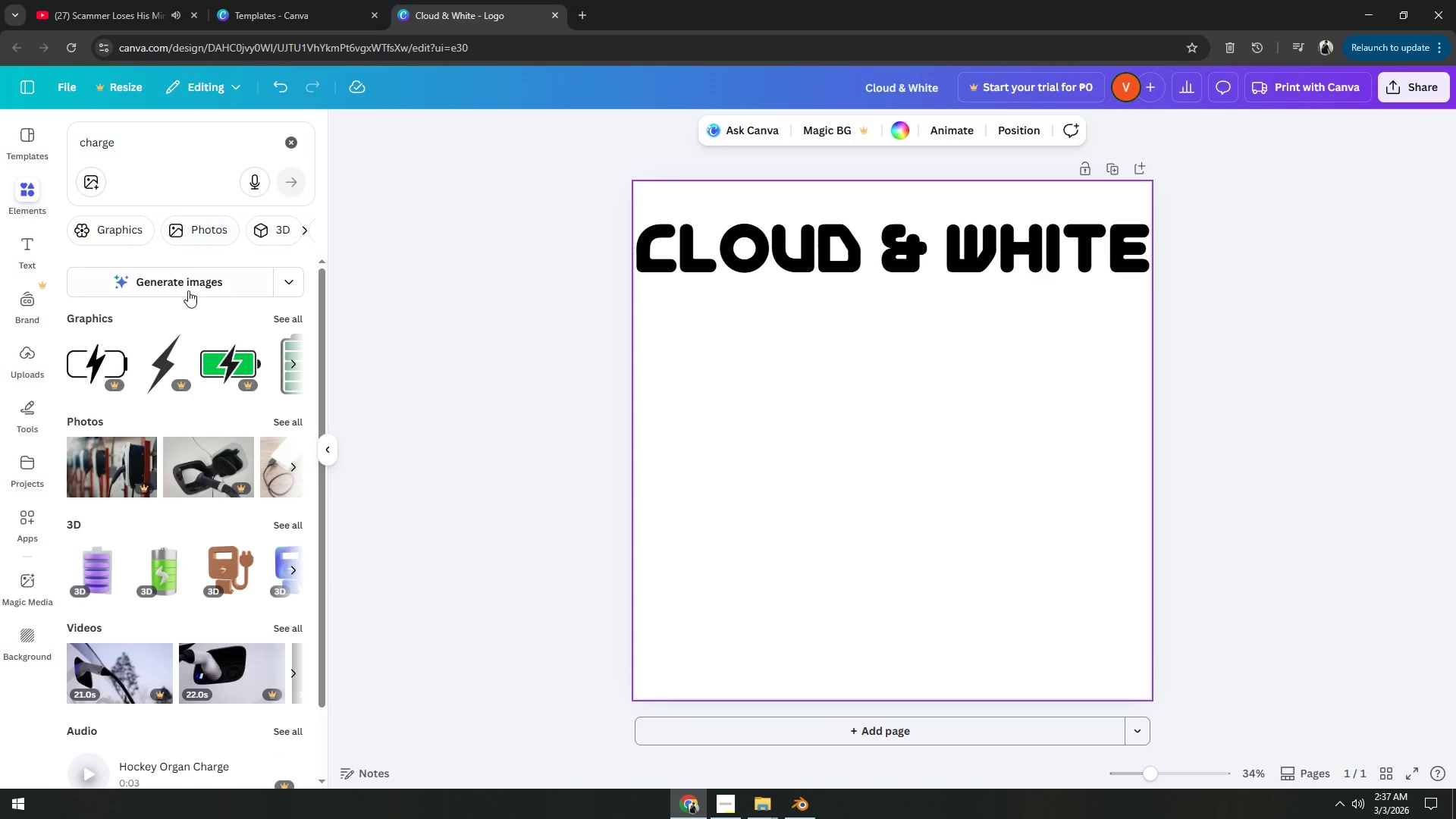 
scroll: coordinate [213, 517], scroll_direction: down, amount: 5.0
 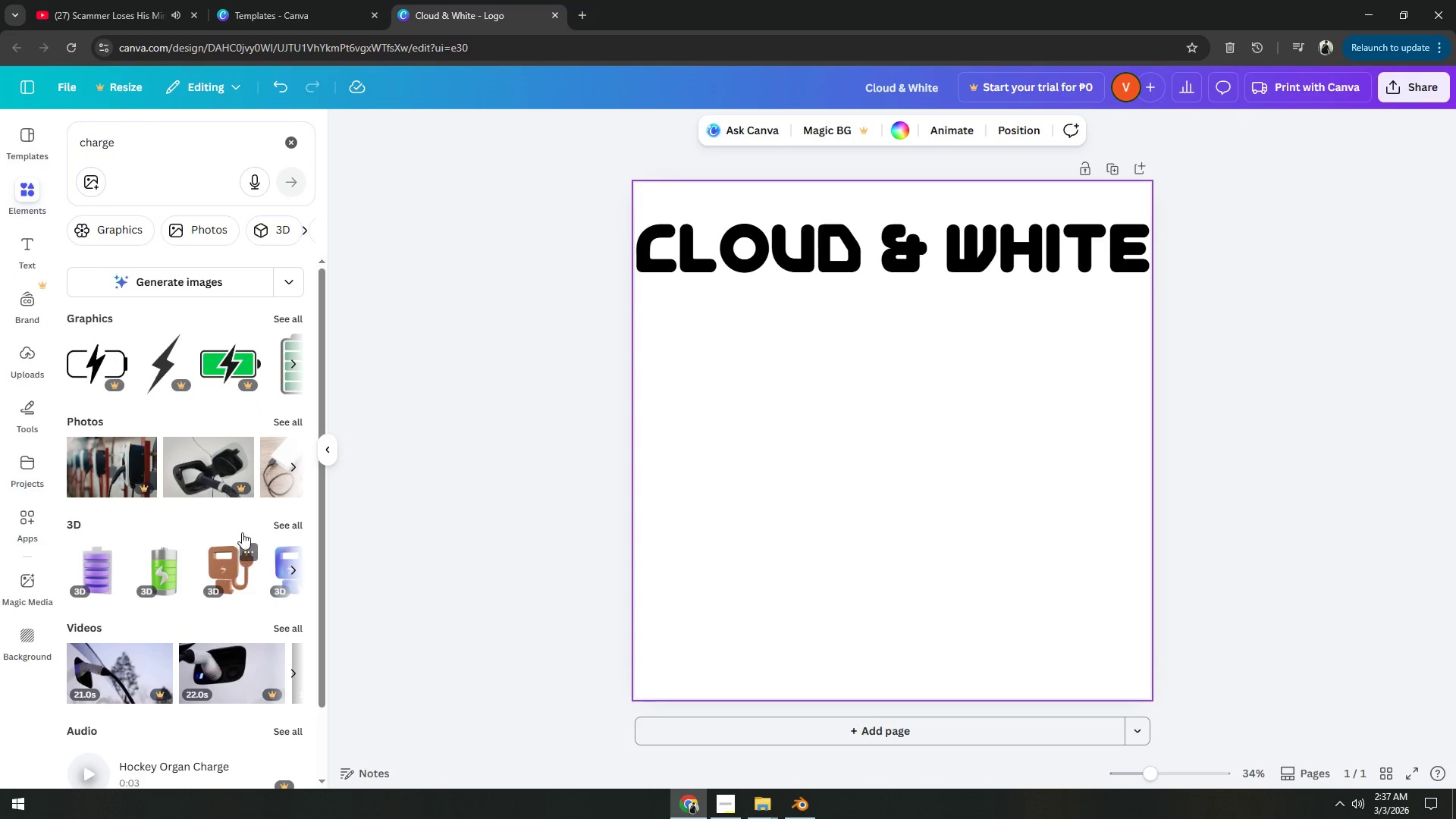 
left_click([297, 366])
 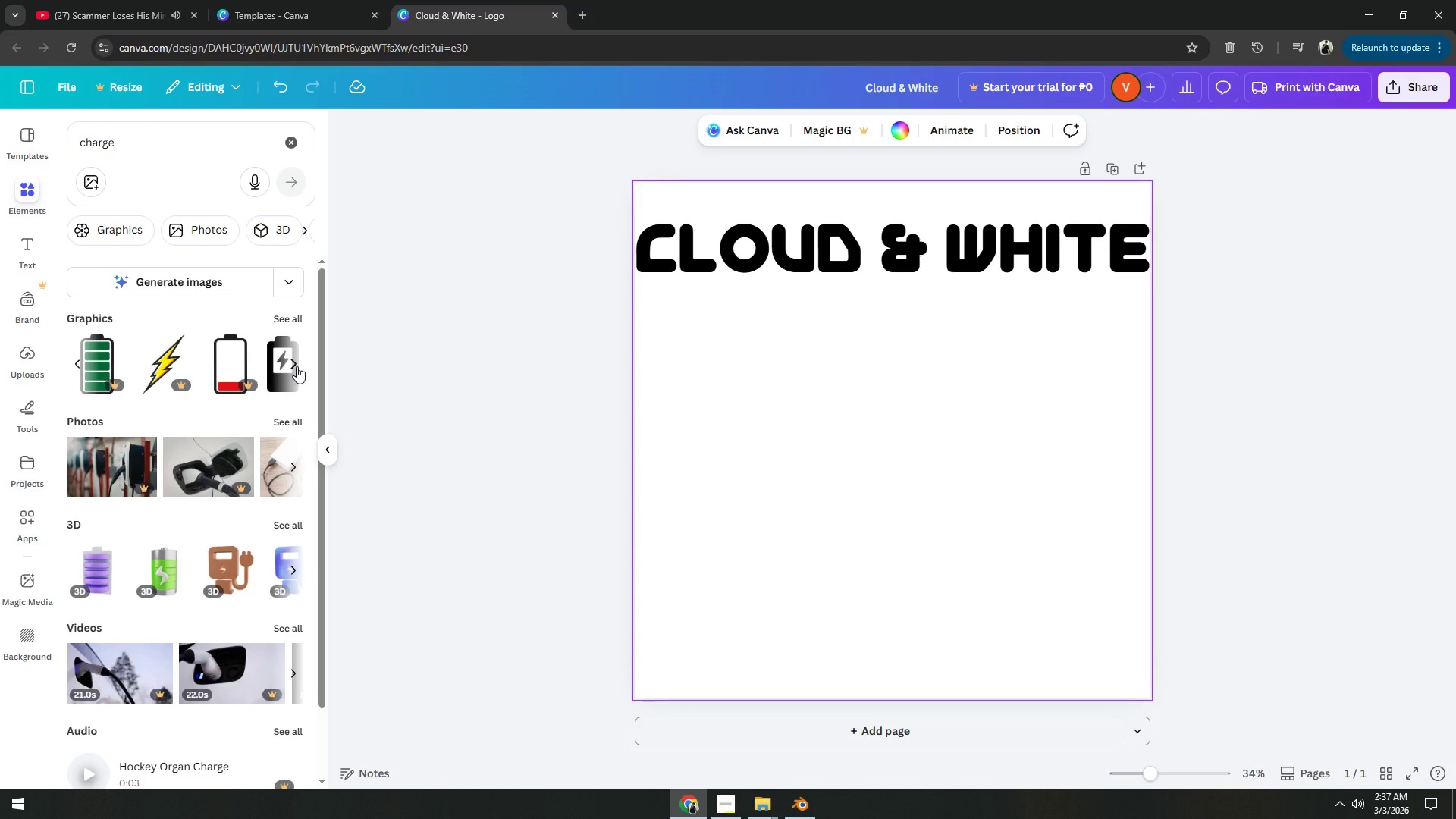 
left_click([297, 366])
 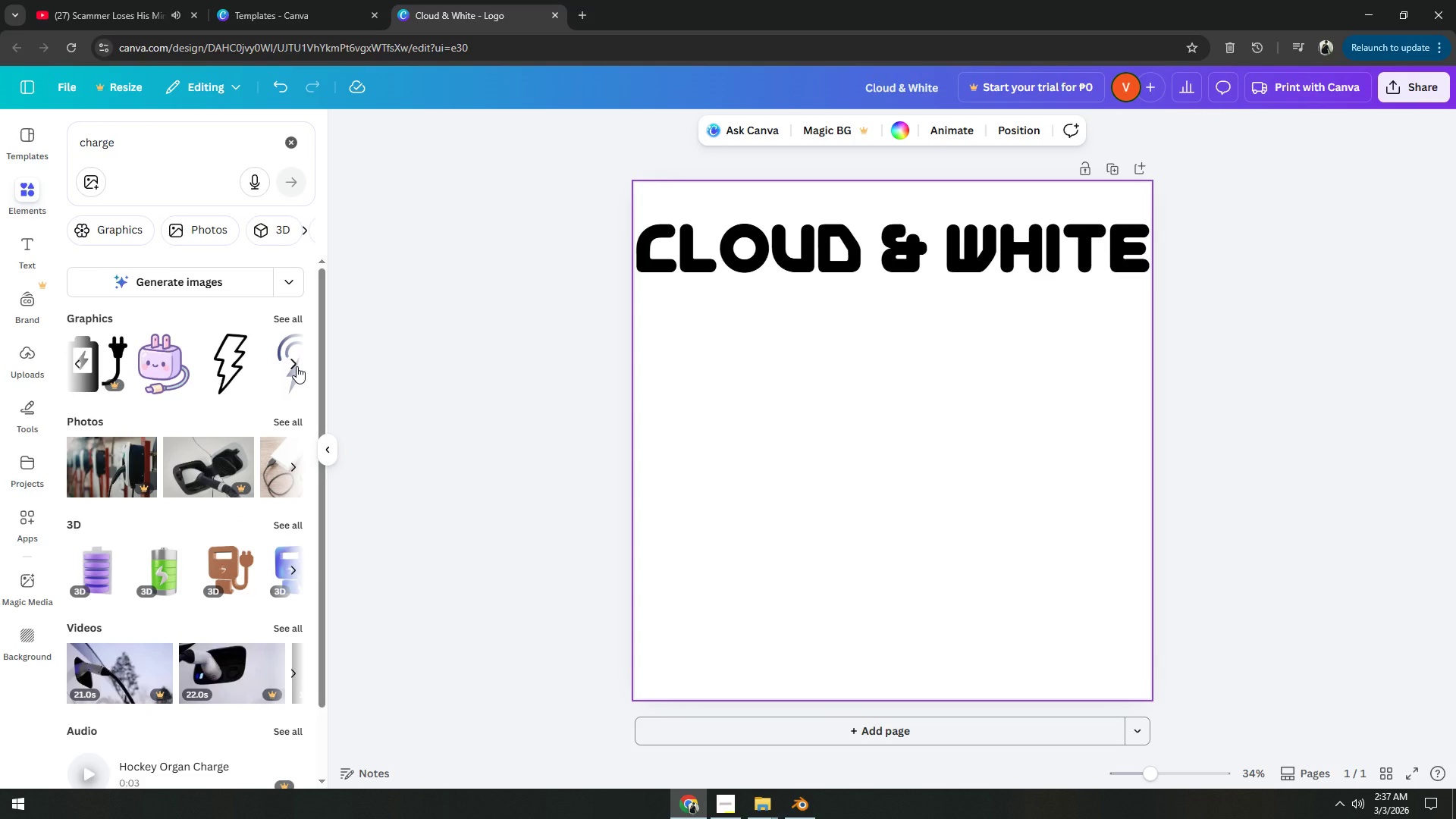 
left_click([297, 366])
 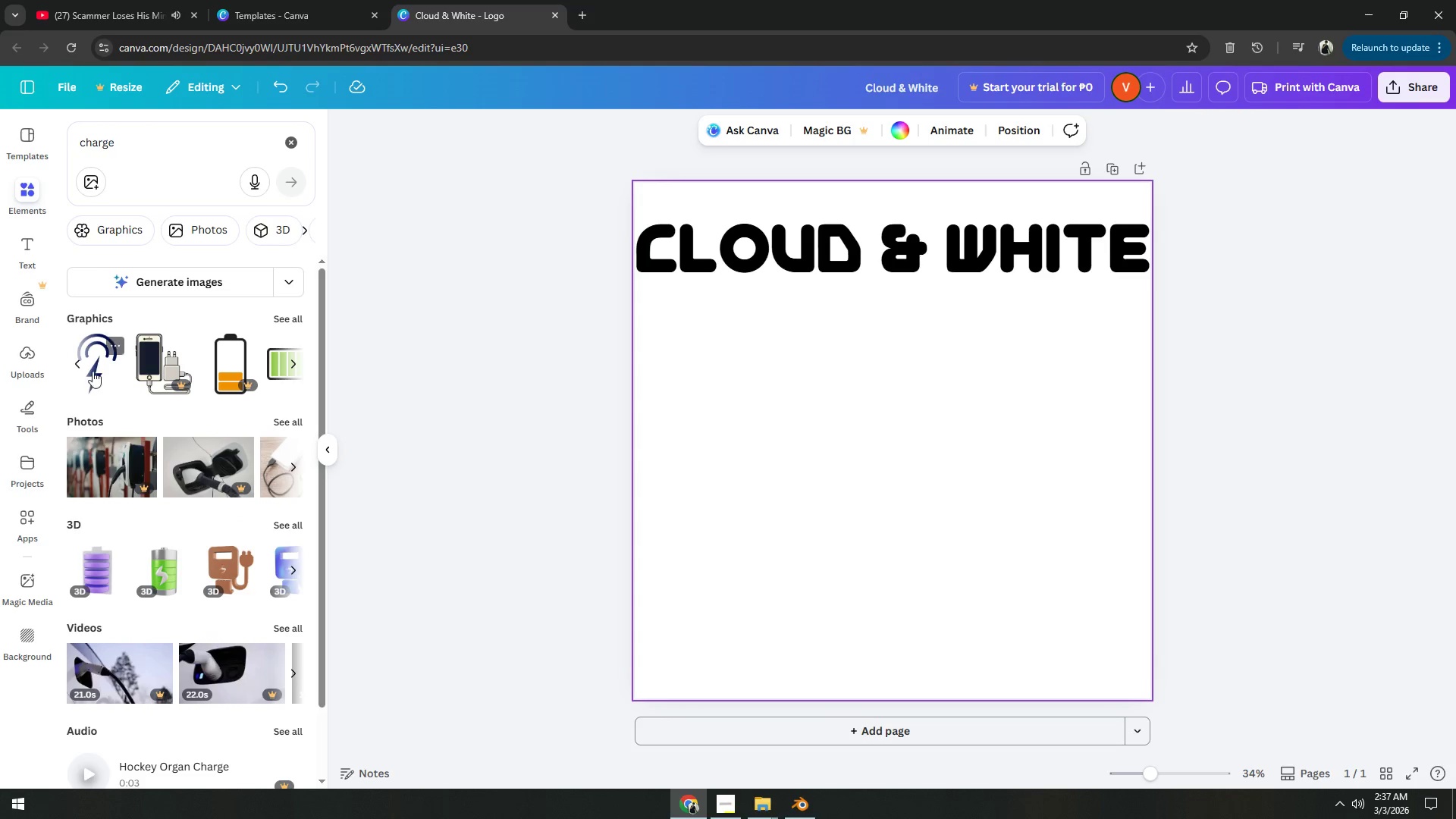 
left_click([79, 362])
 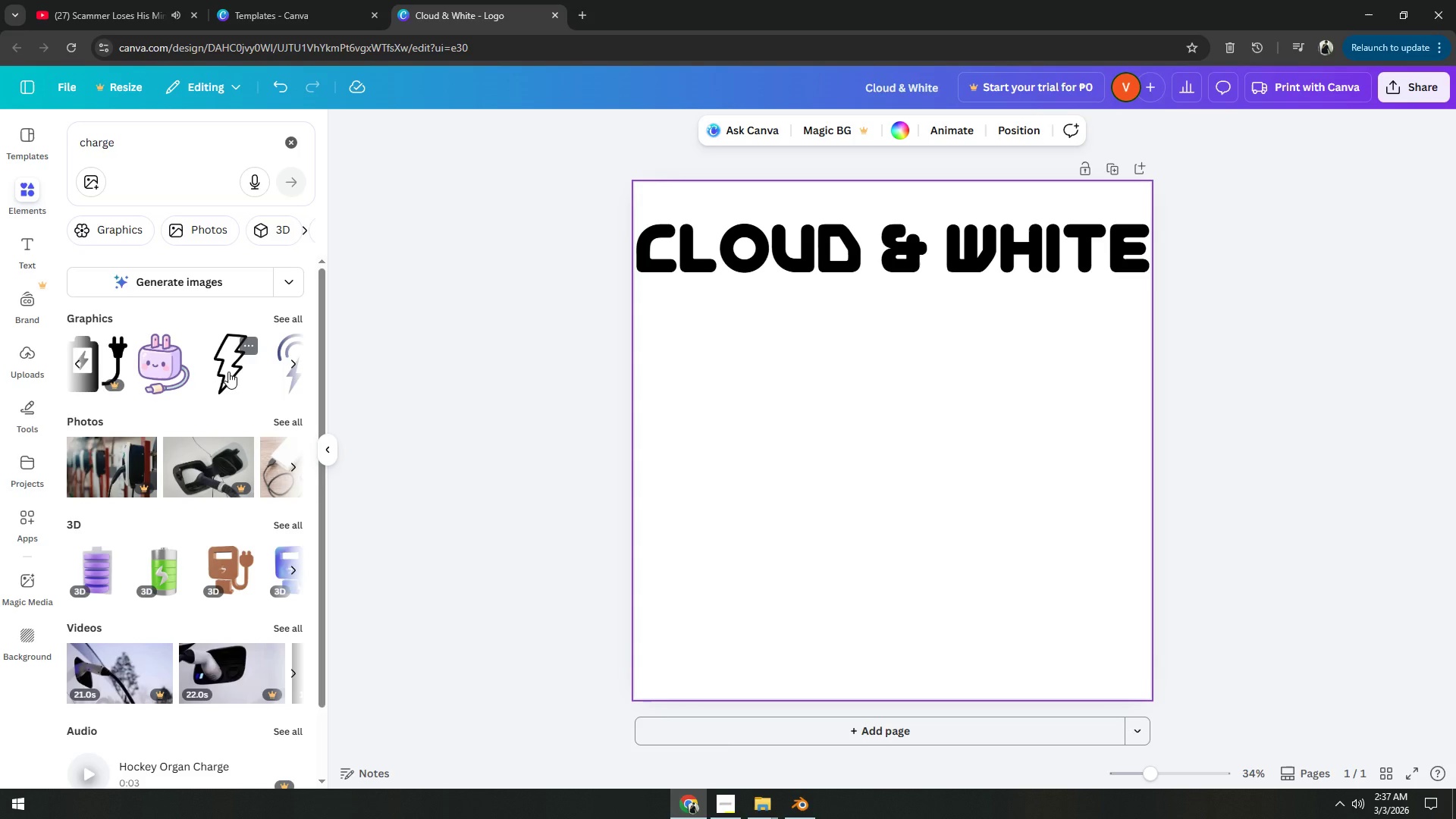 
left_click([228, 372])
 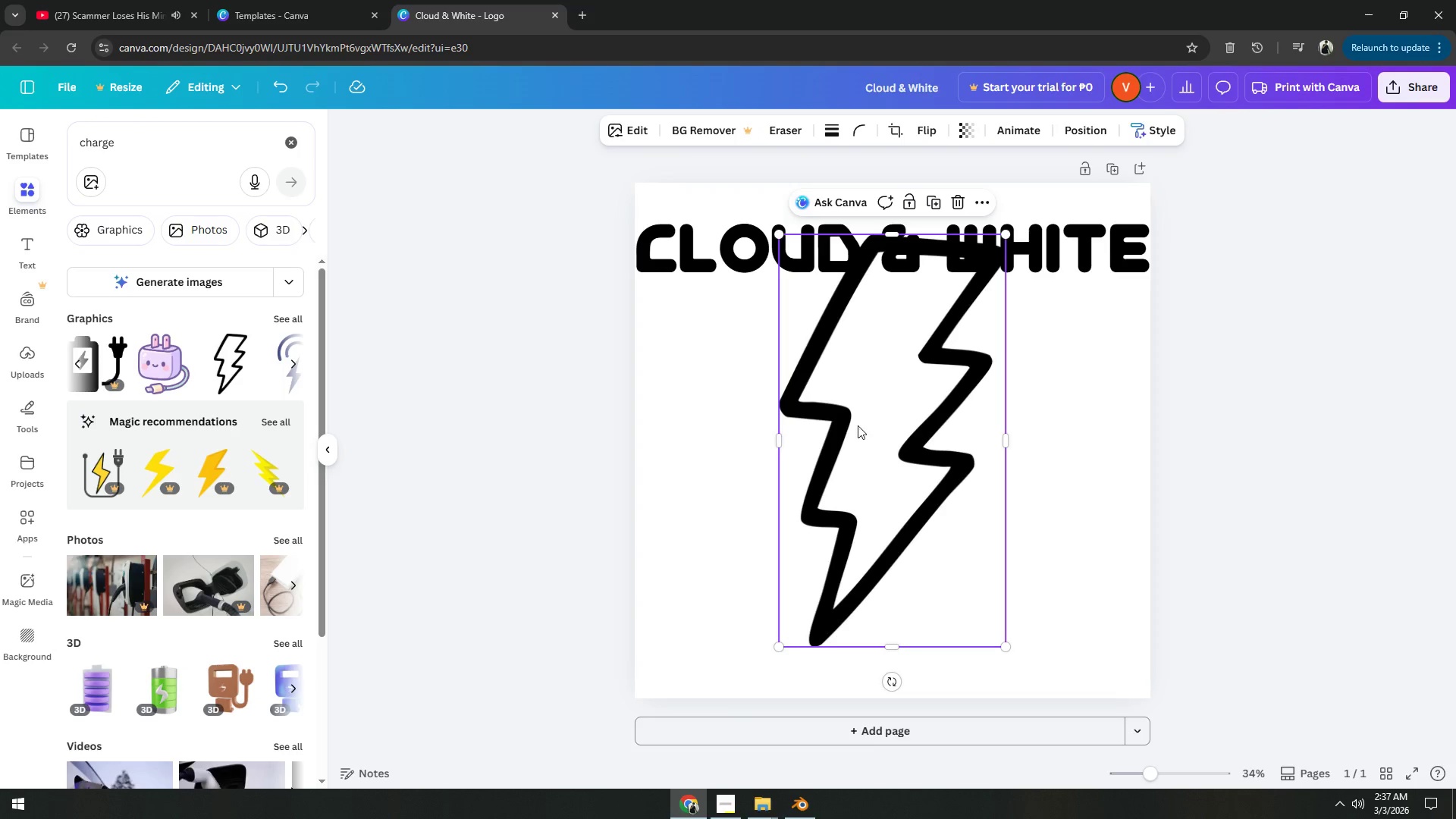 
left_click_drag(start_coordinate=[880, 380], to_coordinate=[866, 421])
 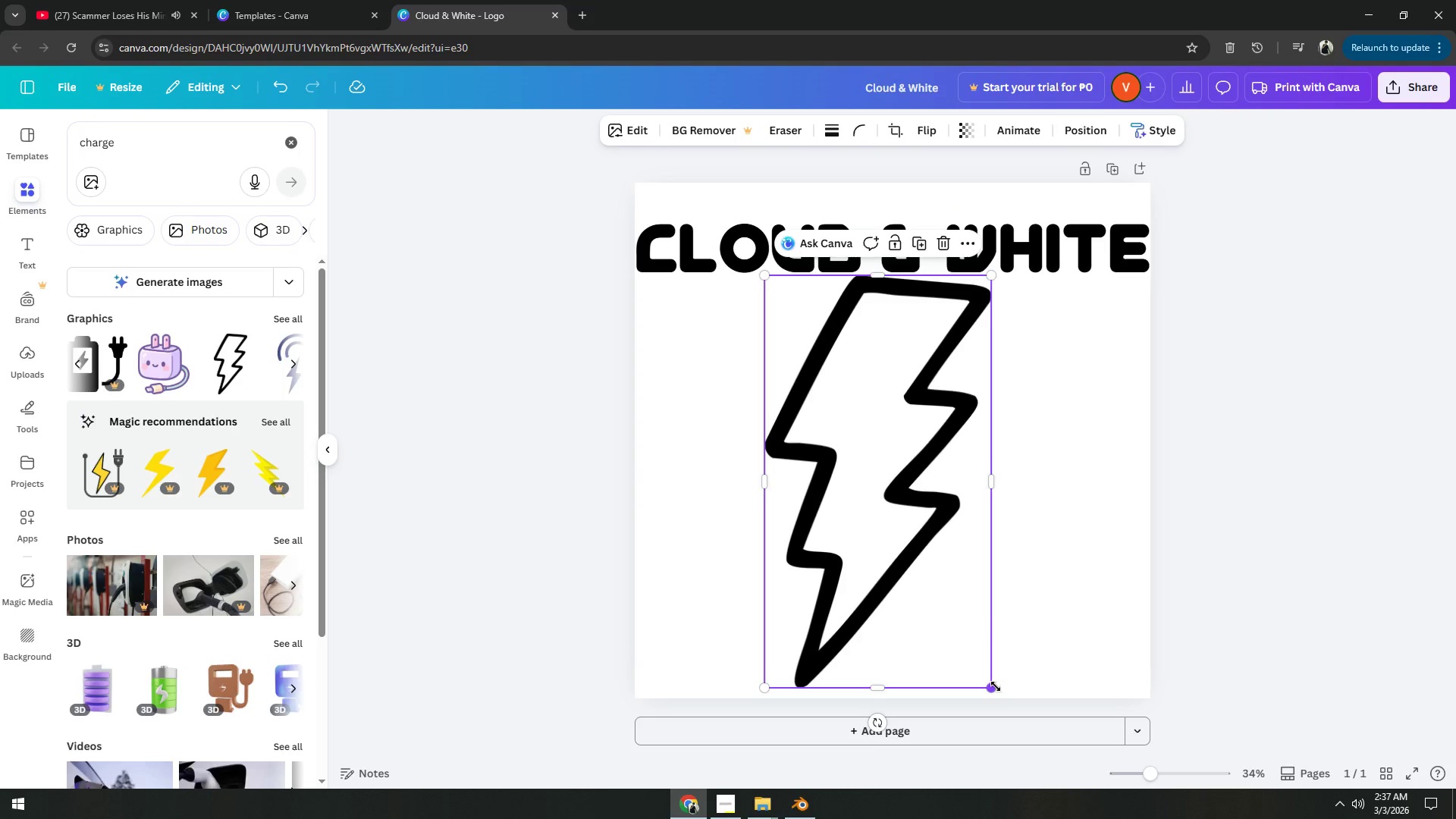 
left_click_drag(start_coordinate=[990, 681], to_coordinate=[993, 670])
 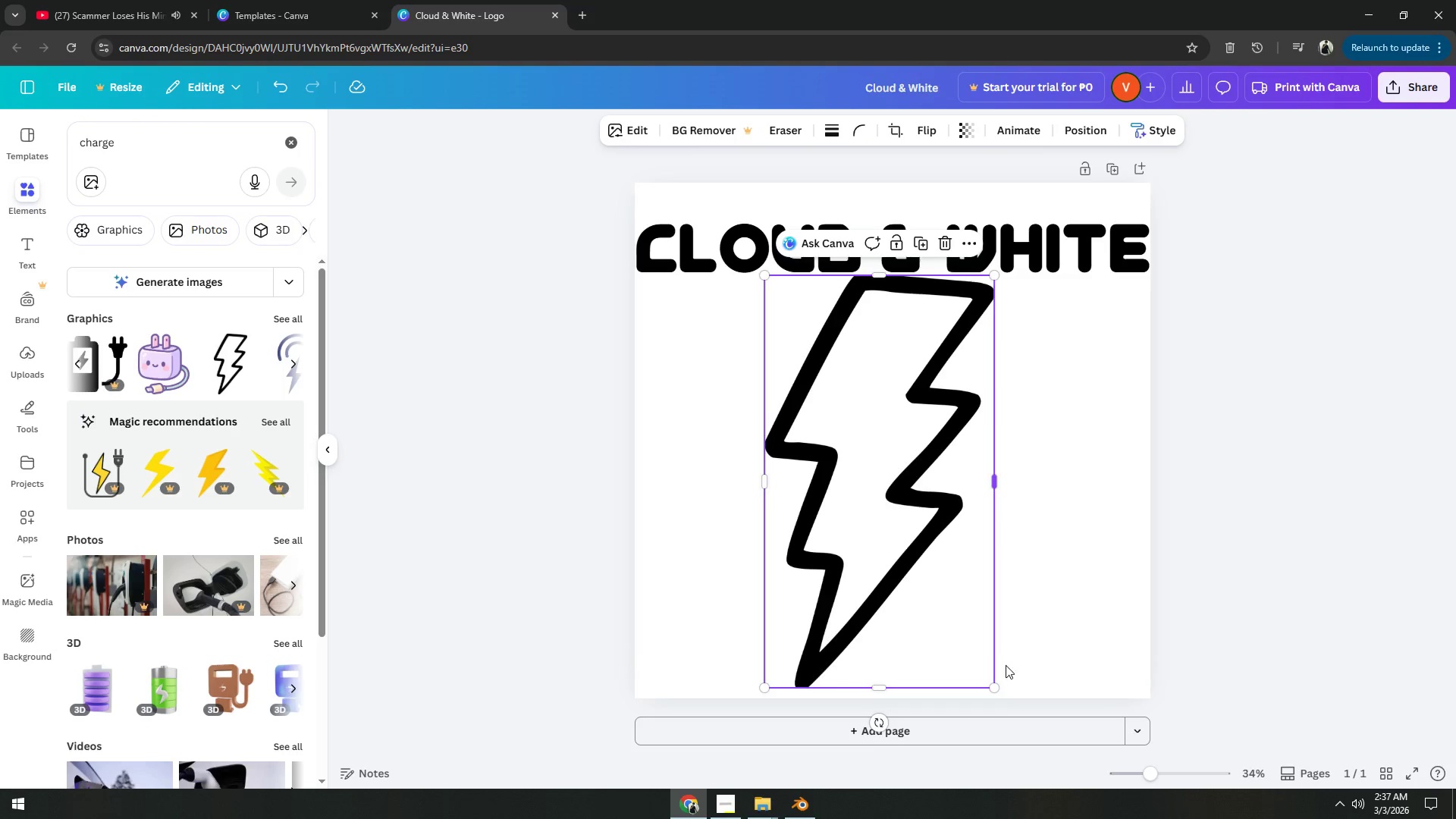 
key(Control+Z)
 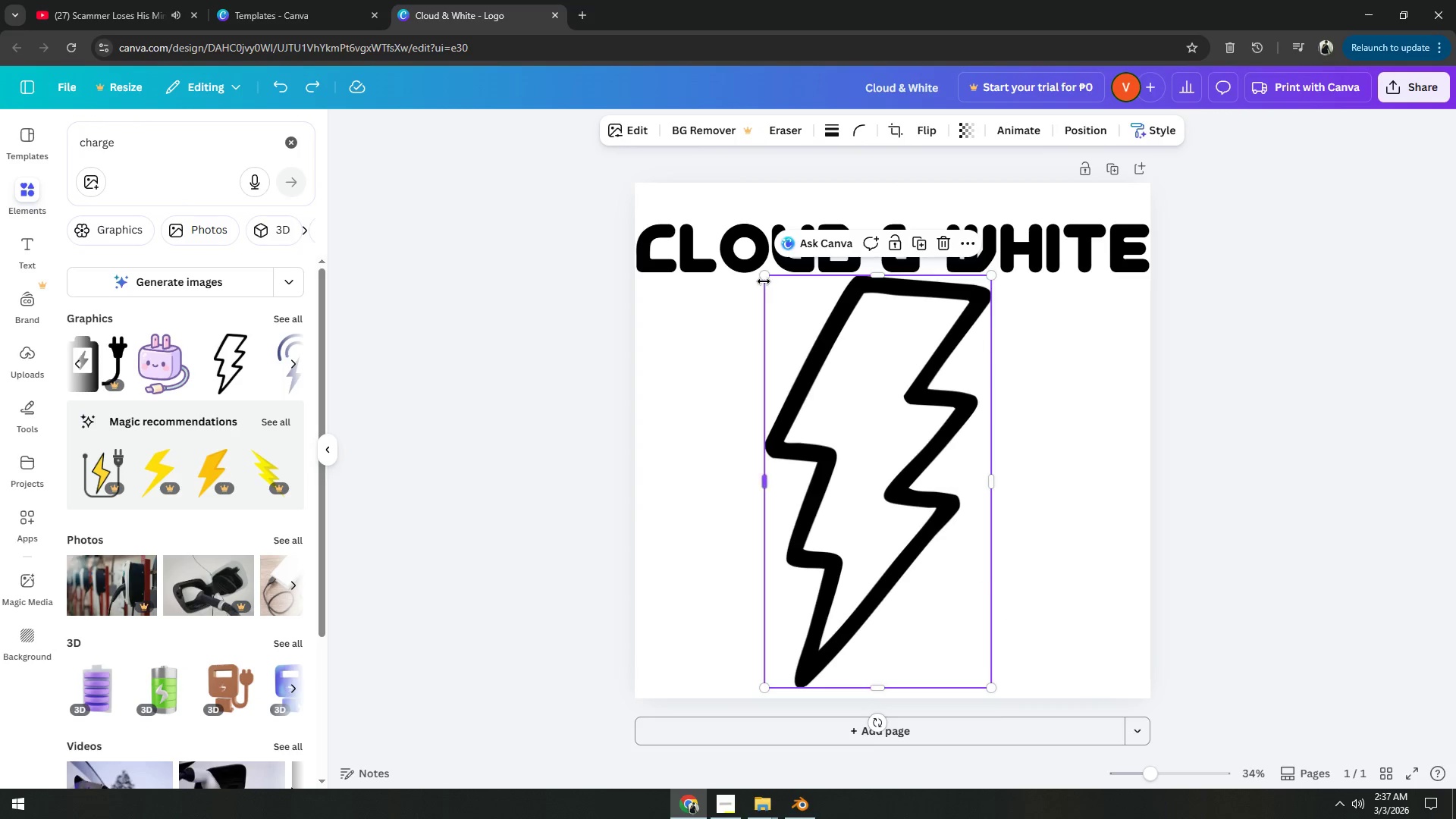 
left_click_drag(start_coordinate=[764, 279], to_coordinate=[761, 297])
 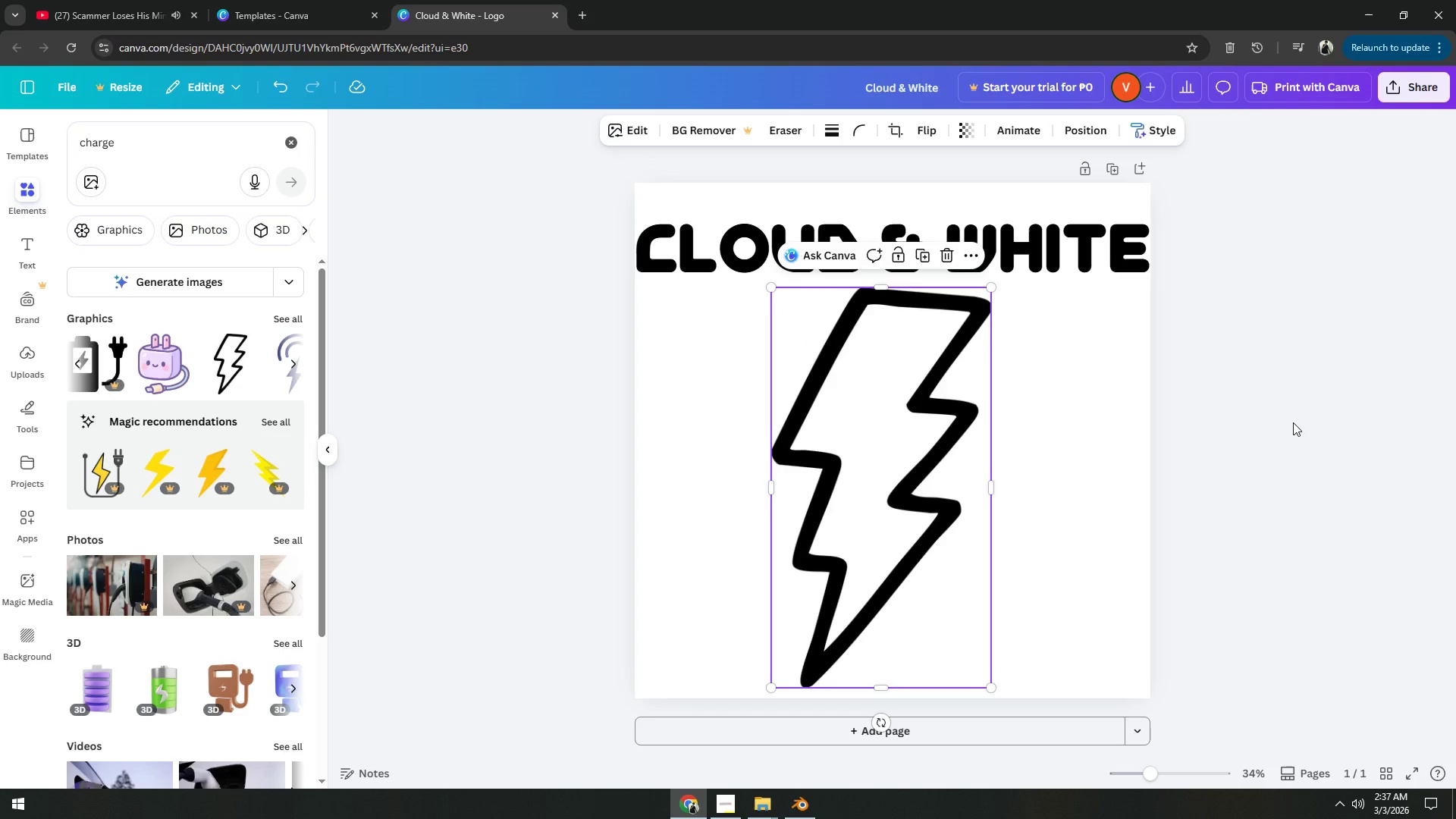 
left_click([1293, 422])
 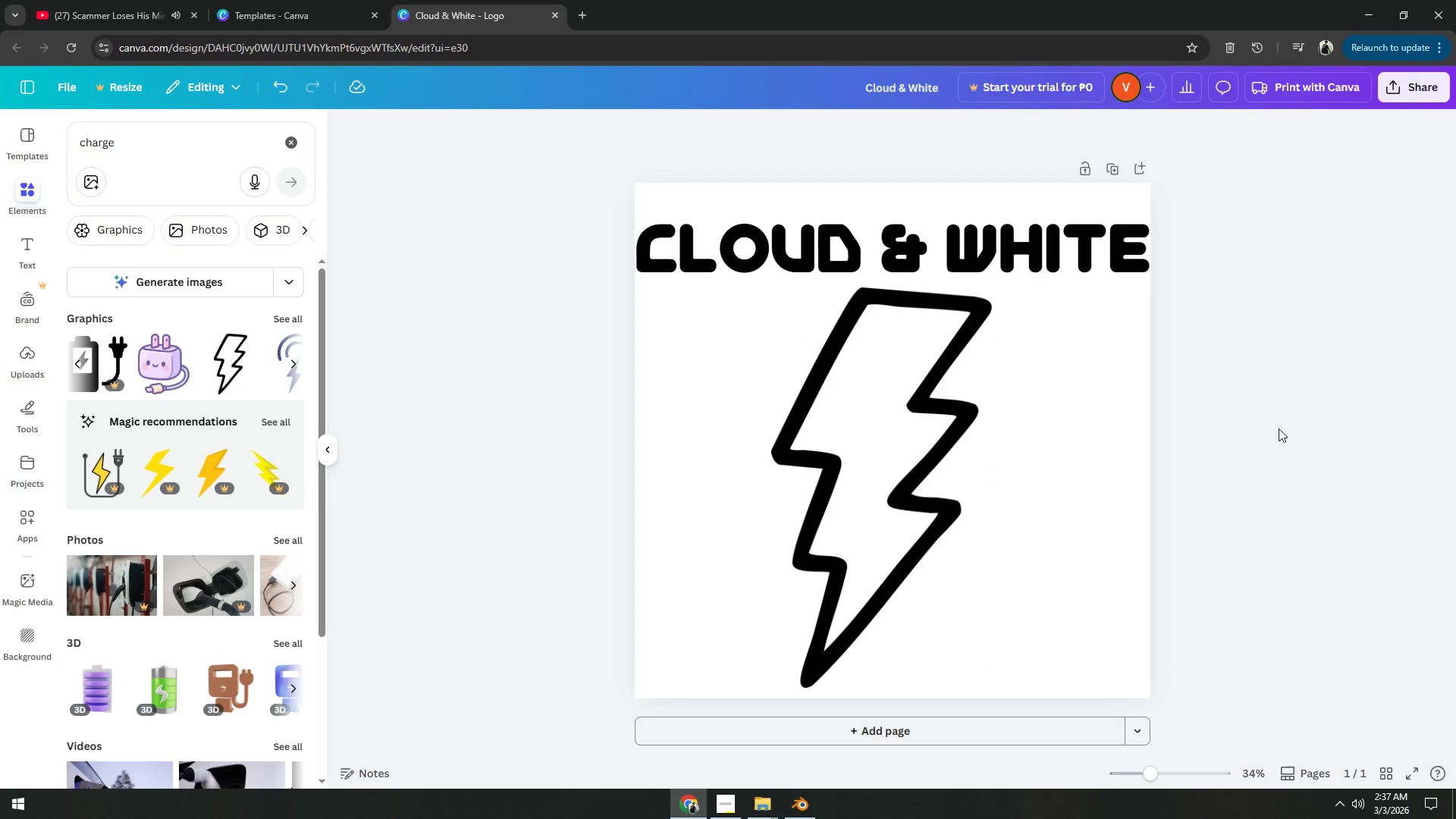 
scroll: coordinate [938, 448], scroll_direction: up, amount: 4.0
 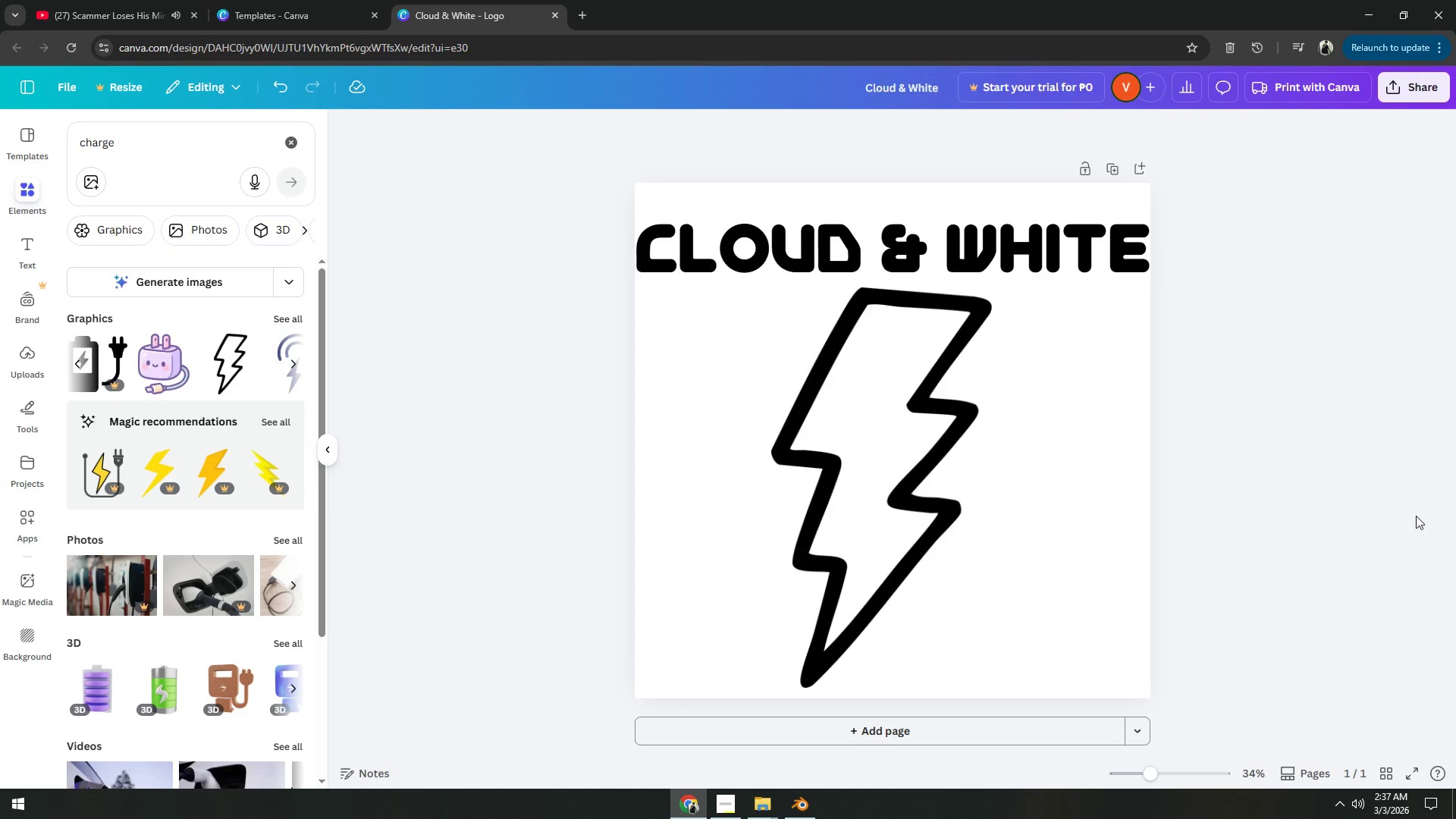 
left_click([1415, 86])
 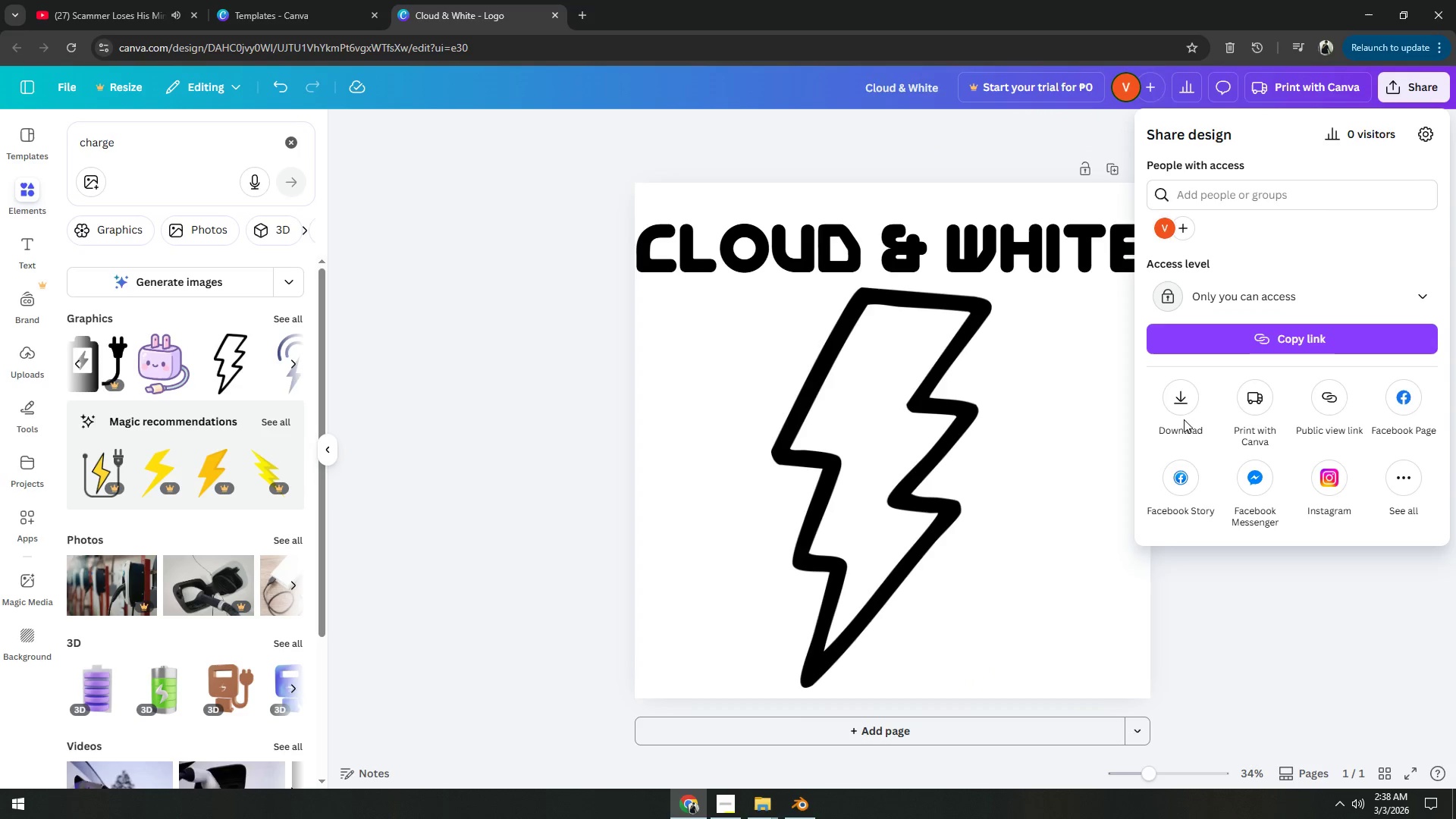 
left_click([1177, 398])
 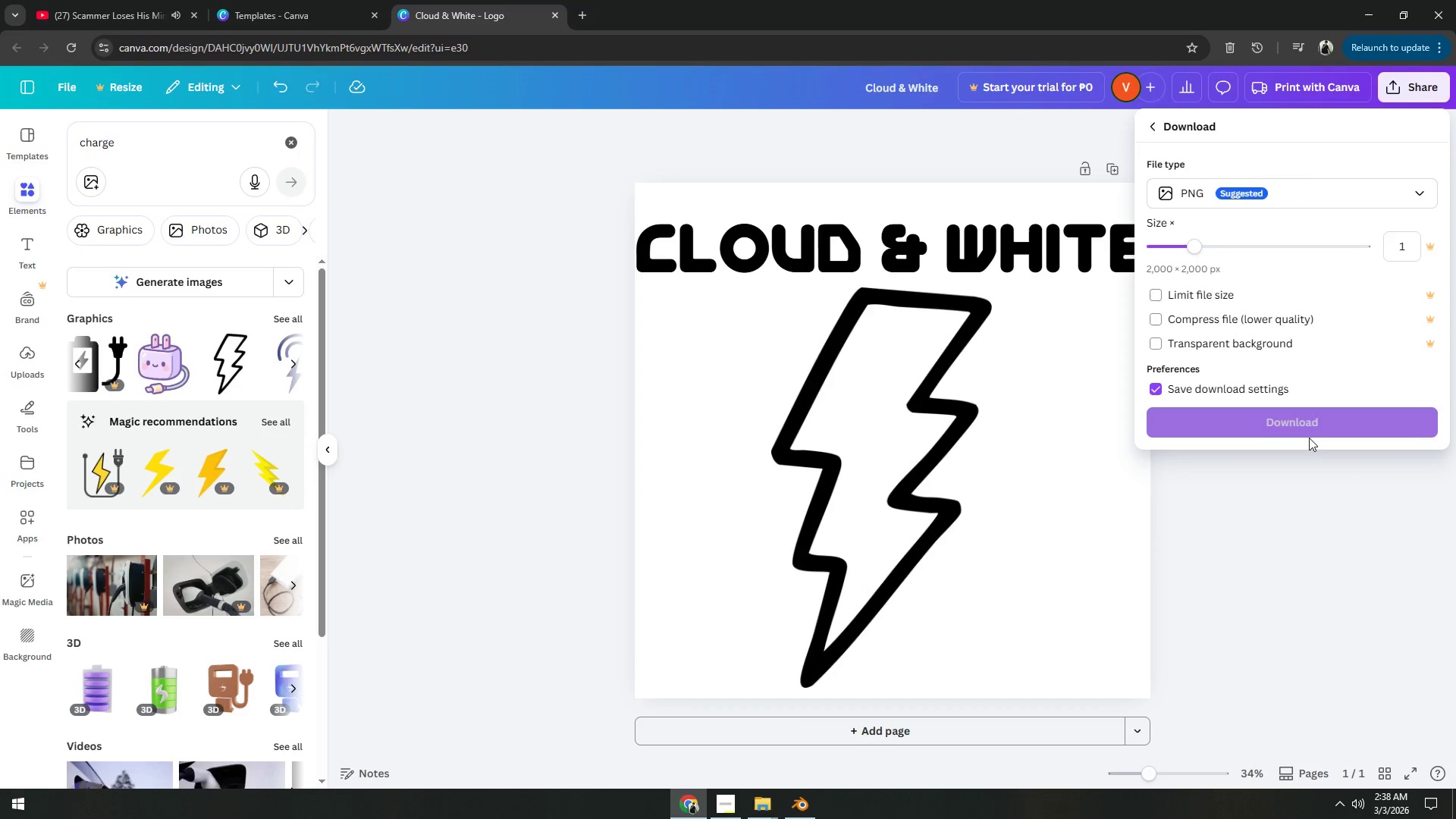 
left_click([1286, 423])
 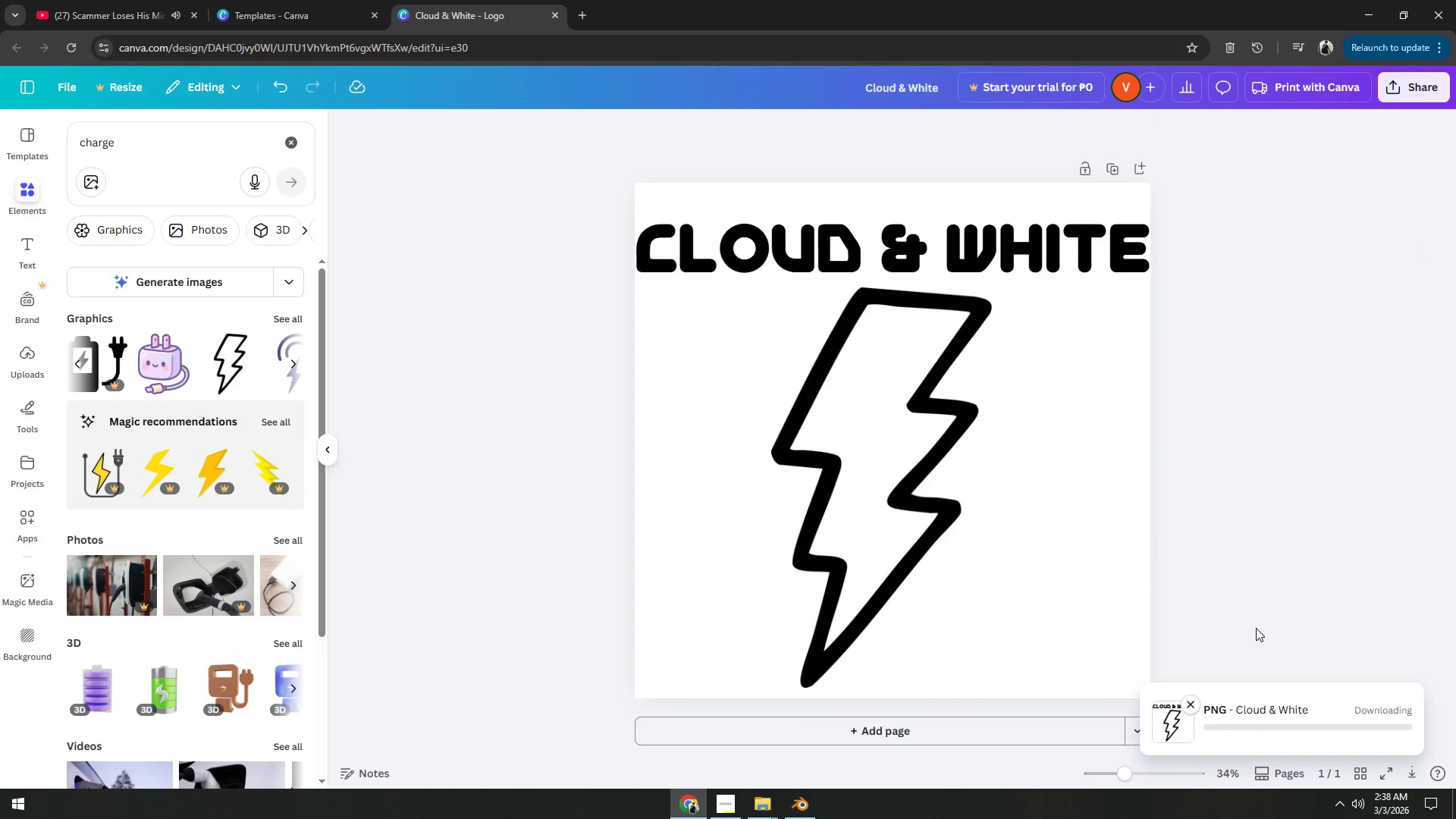 
mouse_move([1243, 630])
 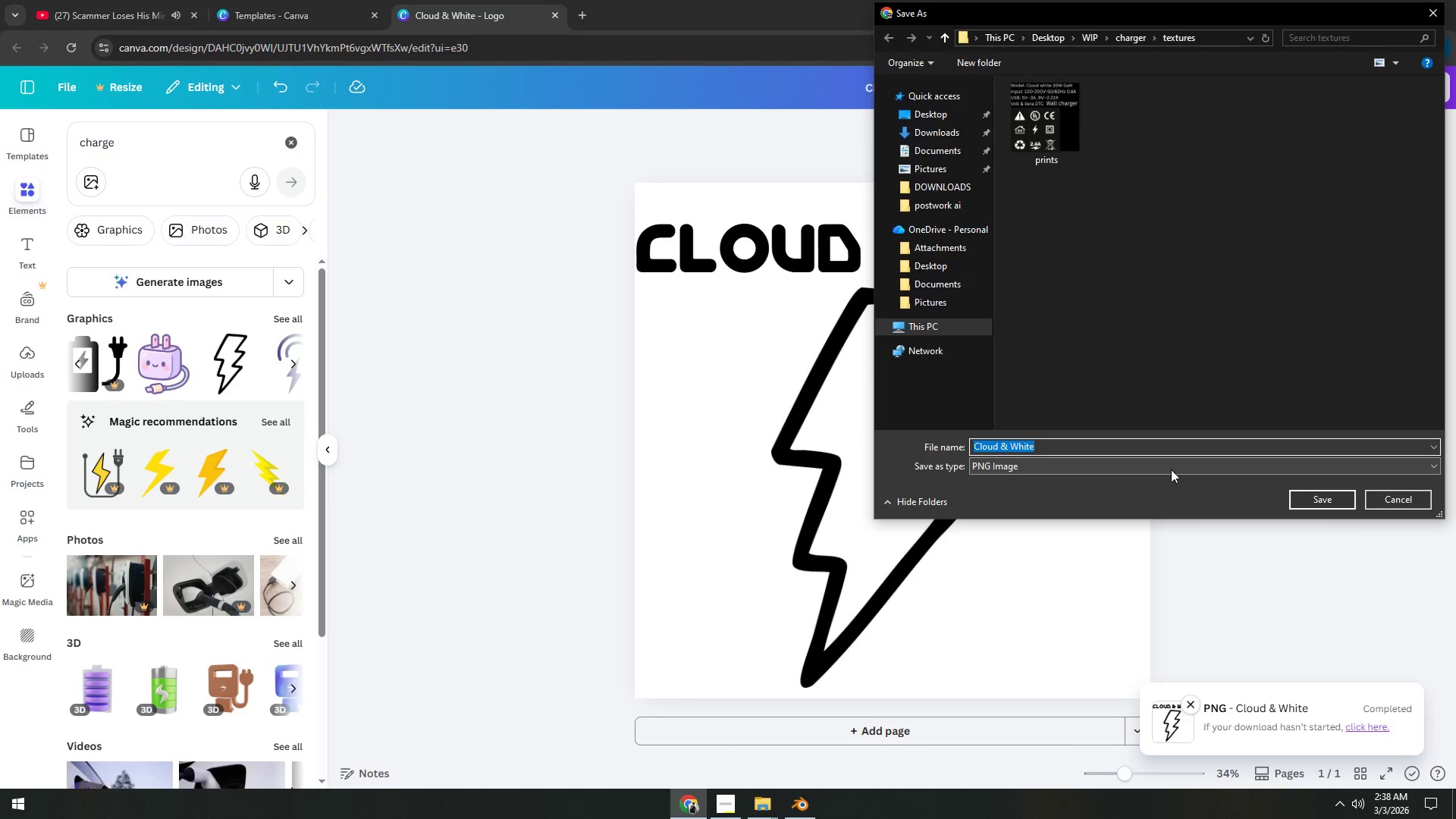 
left_click([1300, 498])
 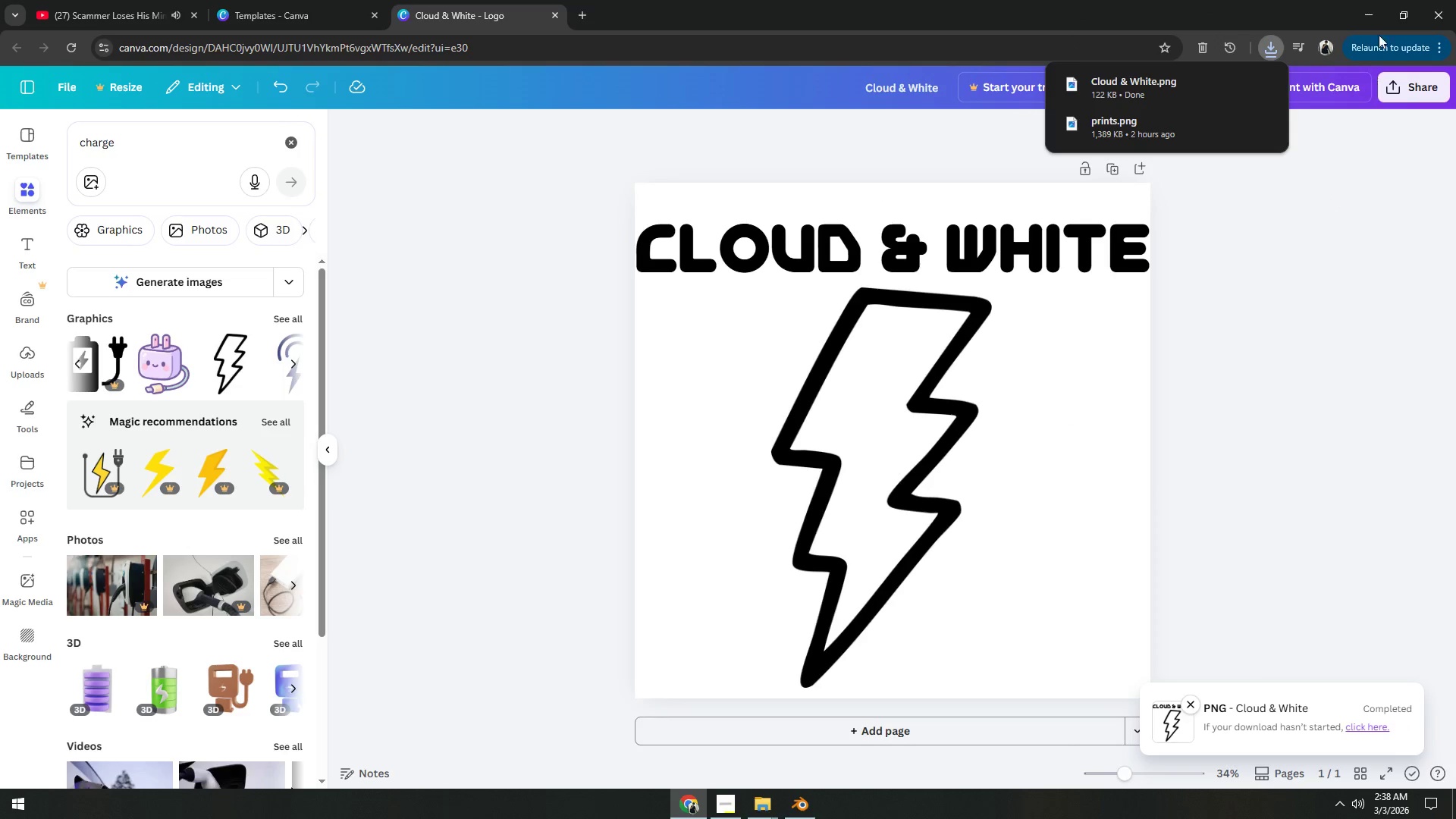 
left_click([1370, 12])
 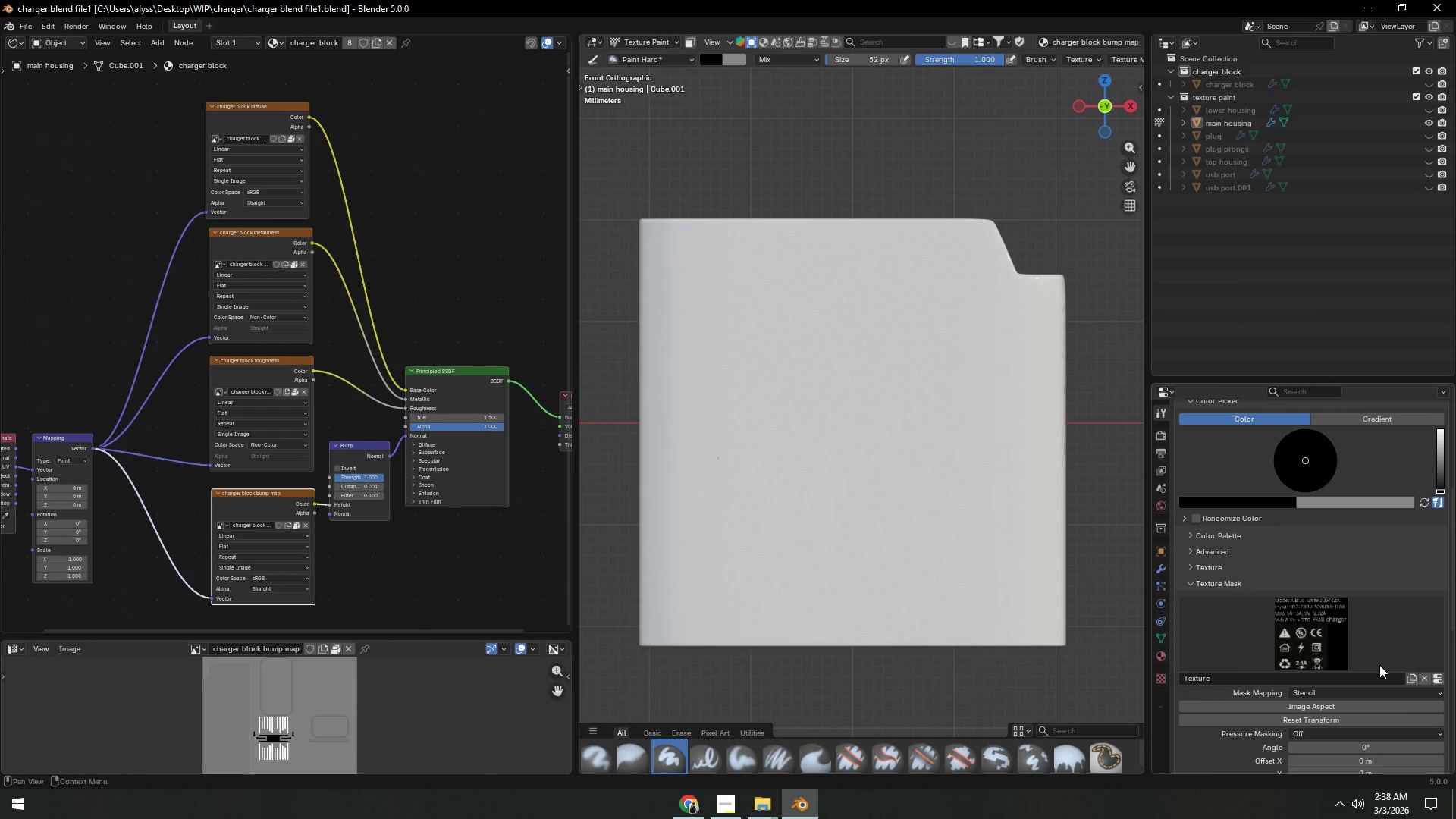 
left_click([1385, 647])
 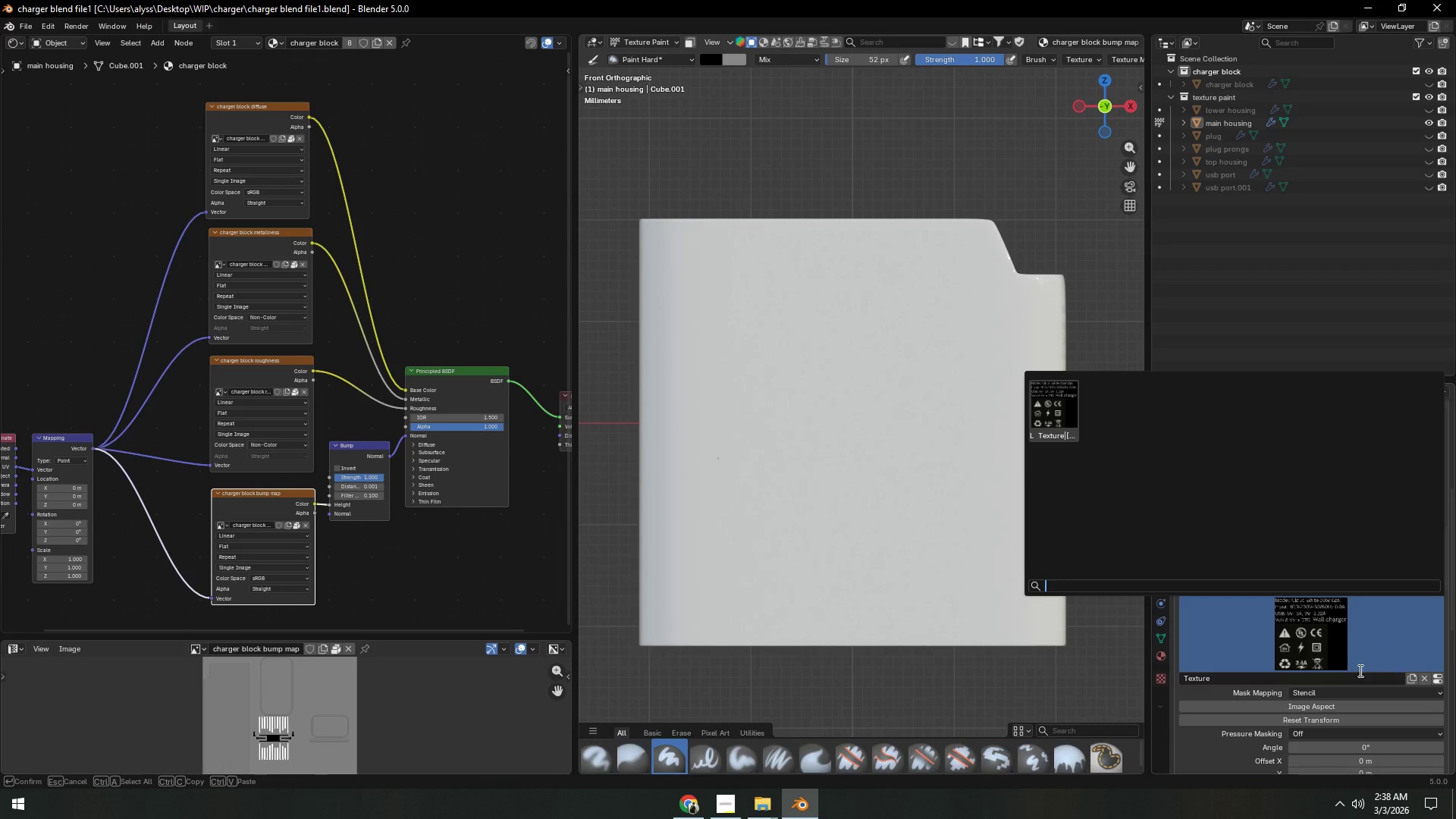 
left_click([1349, 692])
 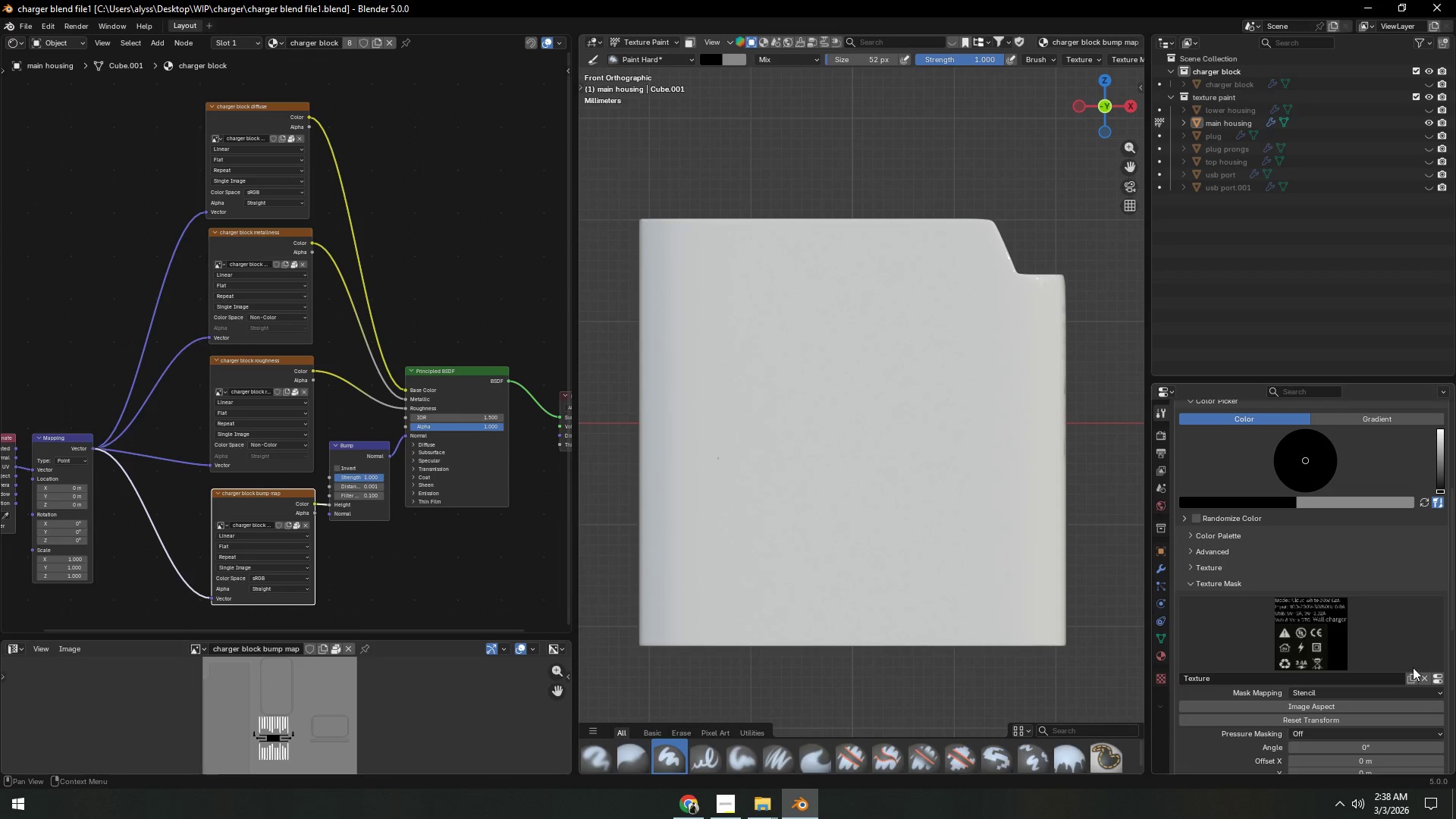 
left_click([1437, 683])
 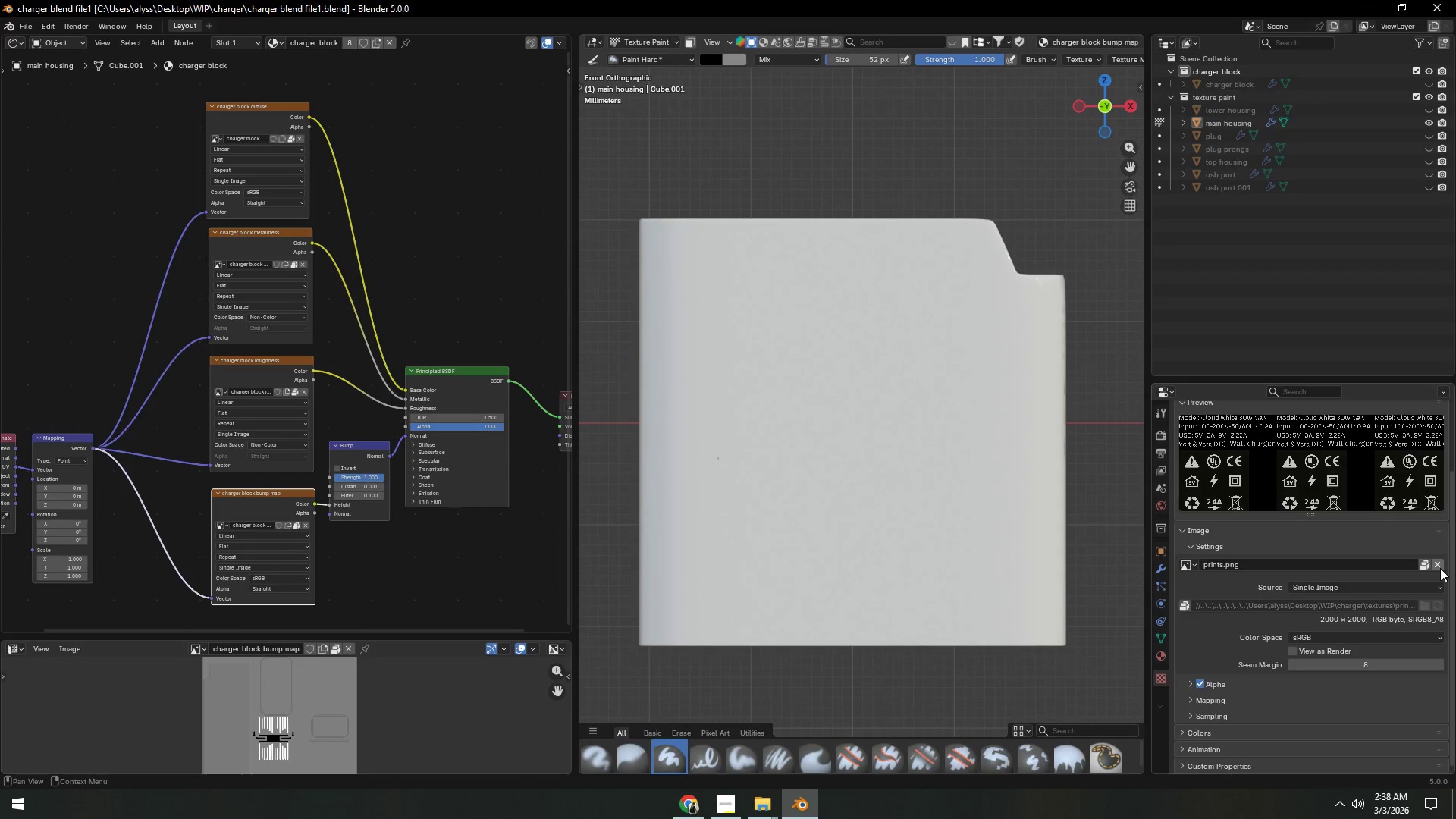 
left_click([1440, 568])
 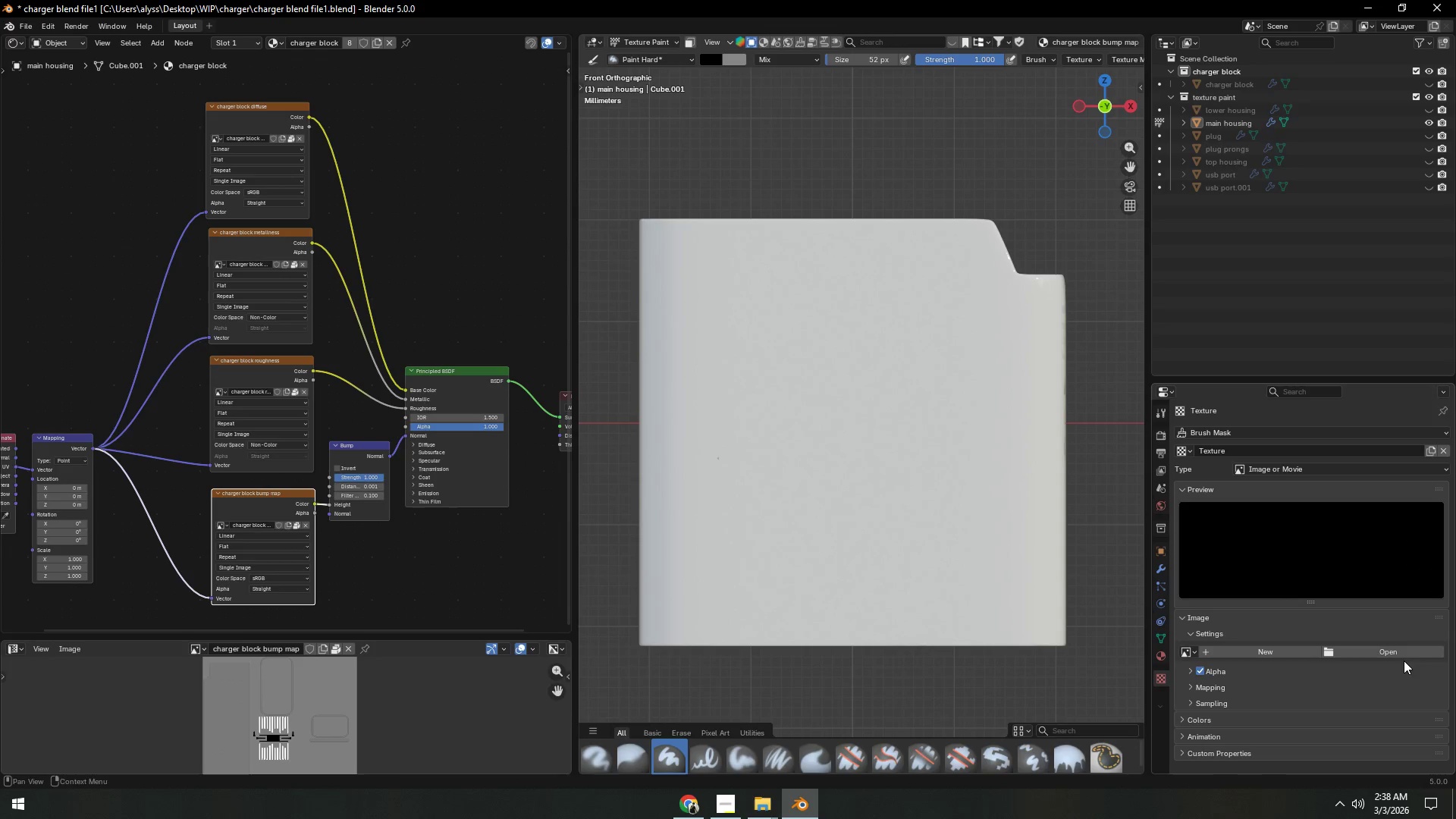 
left_click([1402, 654])
 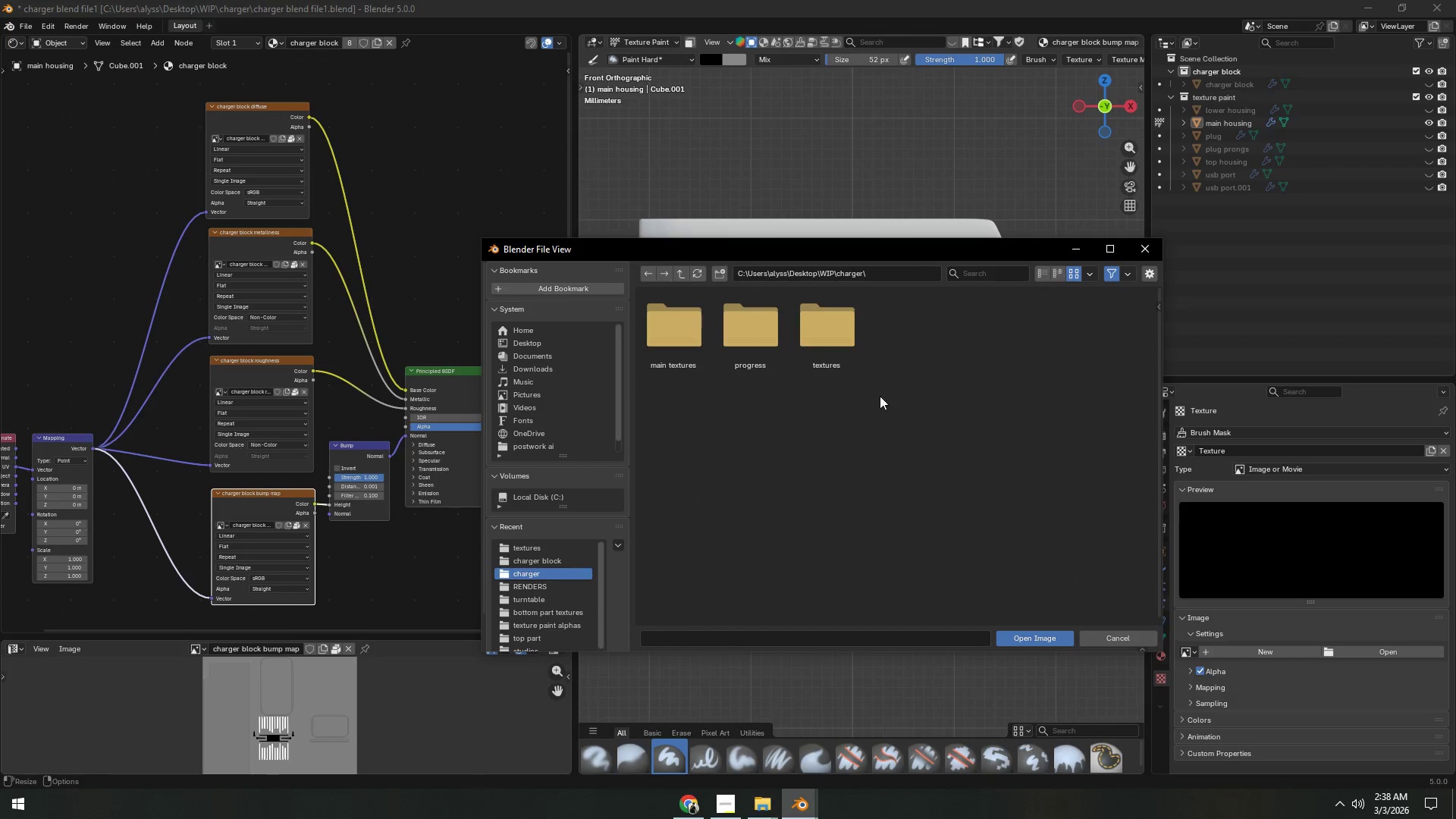 
double_click([839, 339])
 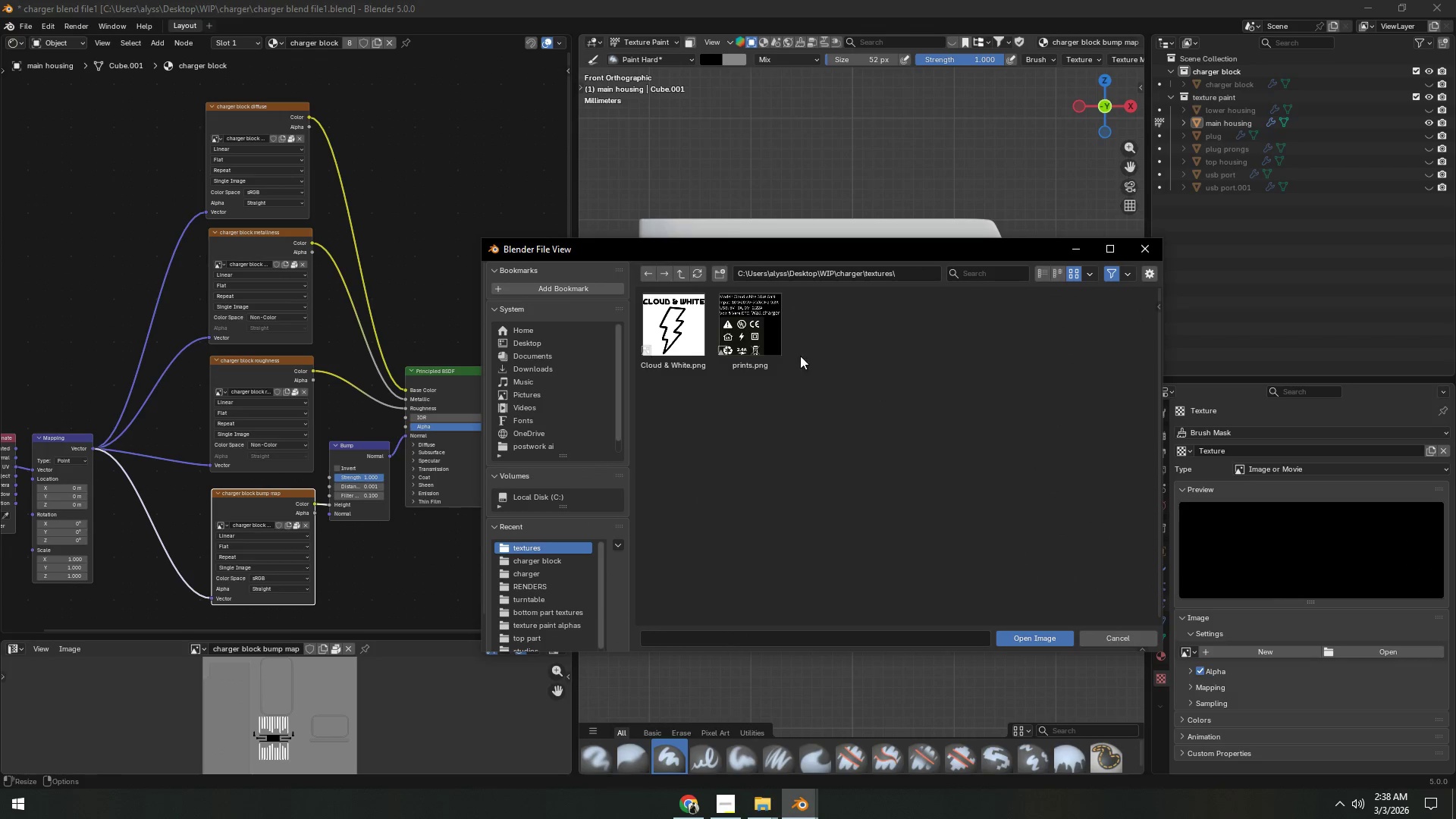 
triple_click([685, 359])
 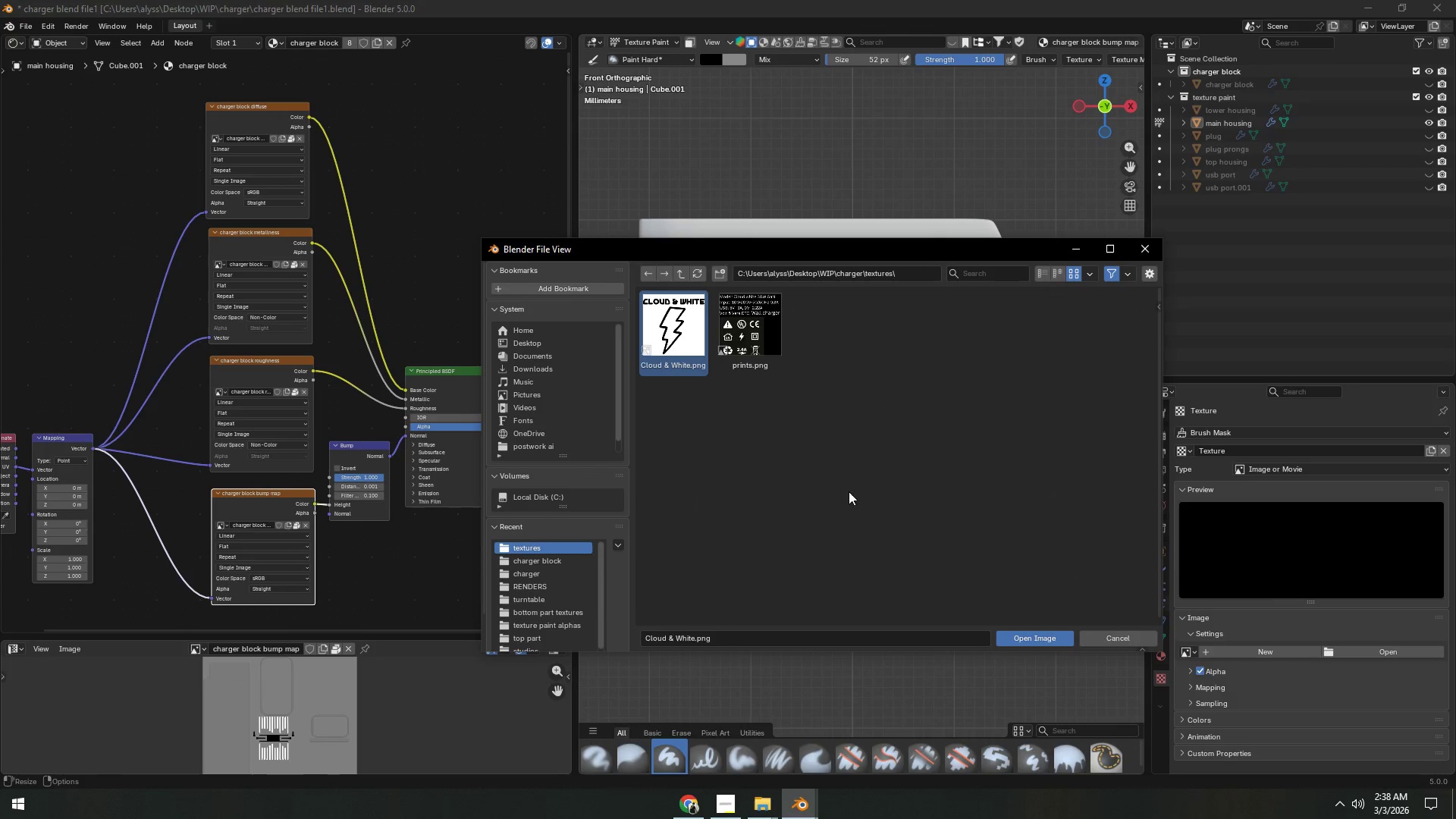 
mouse_move([1053, 639])
 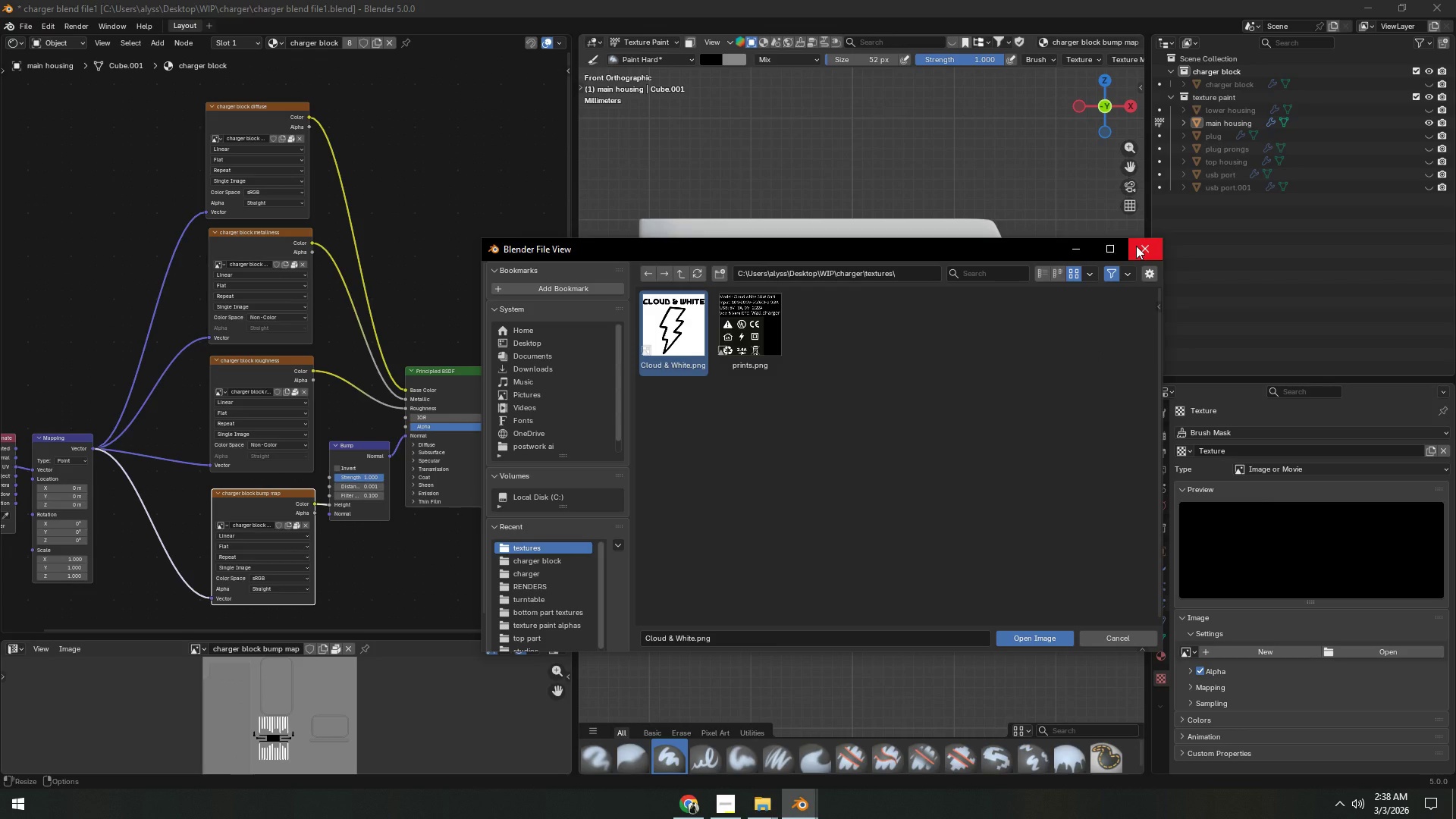 
left_click([1136, 246])
 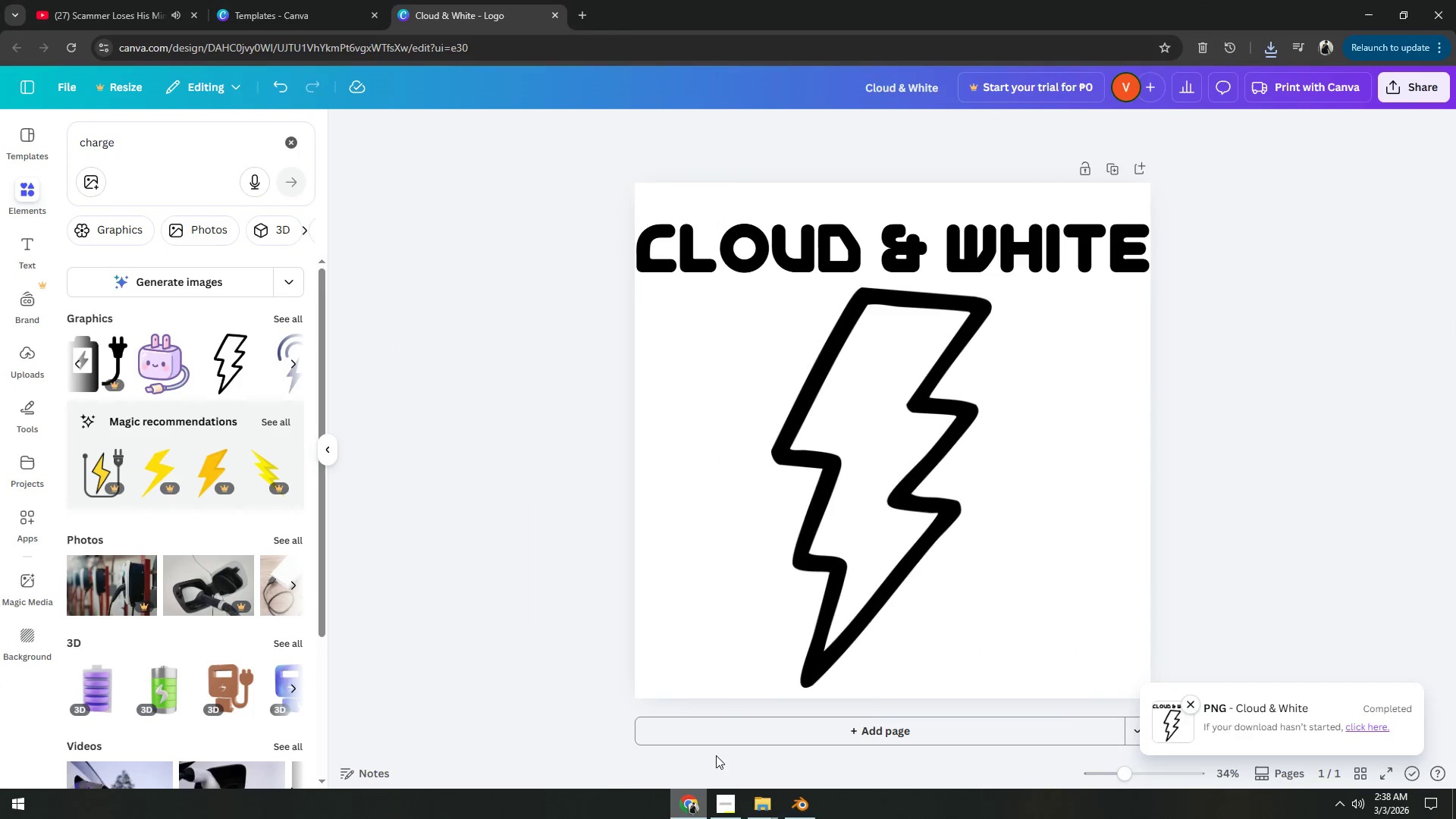 
left_click([908, 470])
 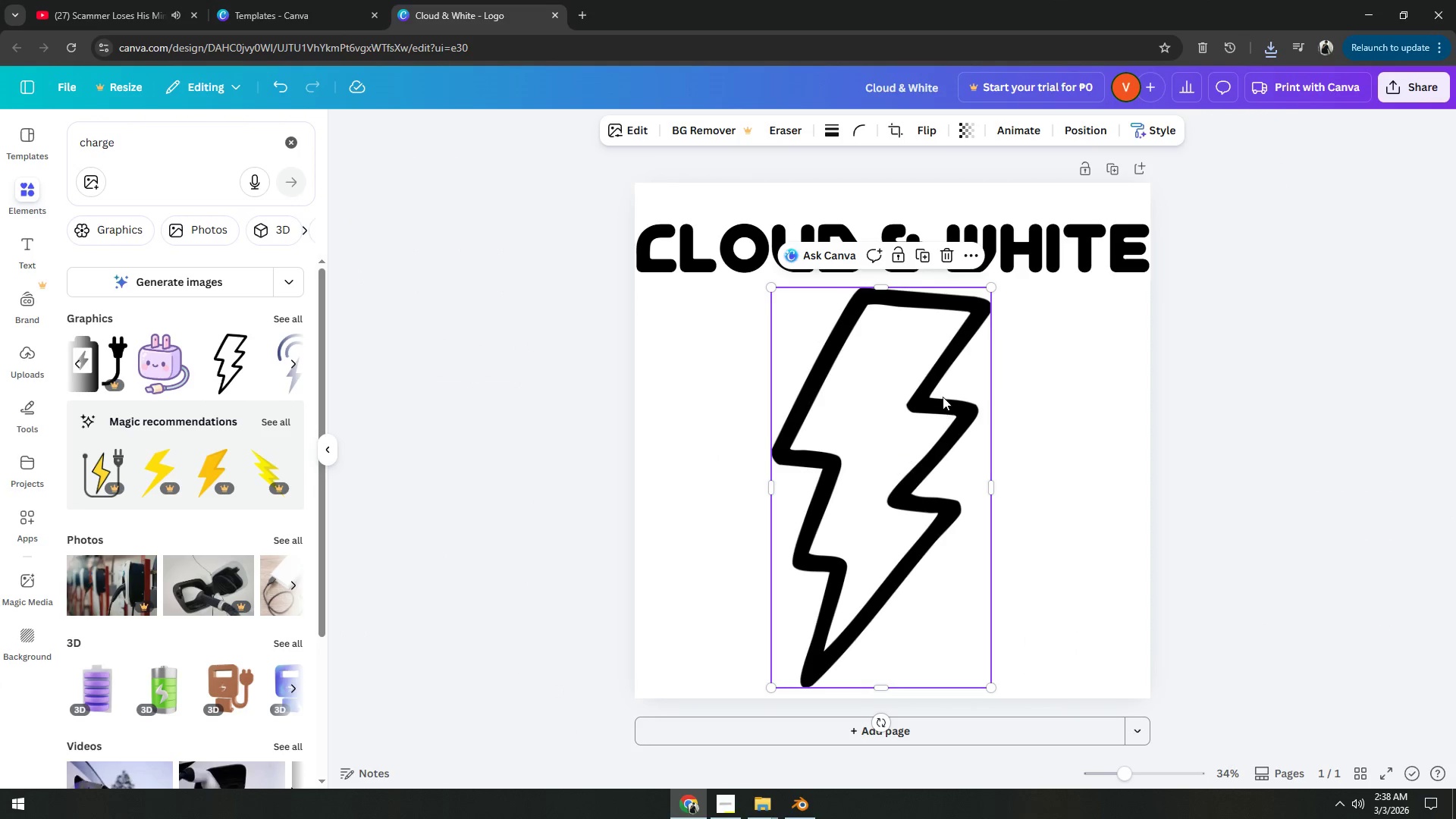 
left_click([963, 259])
 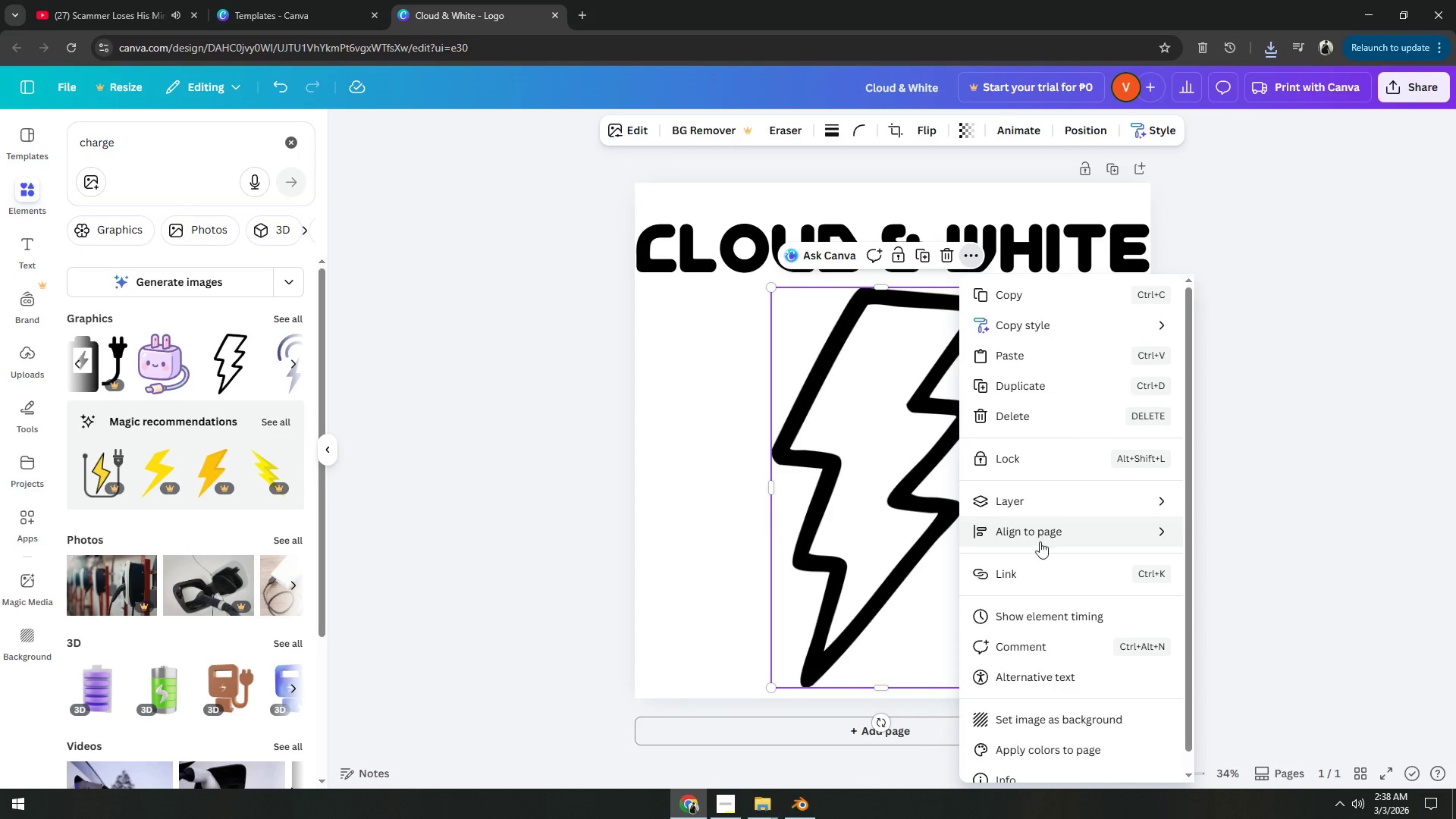 
wait(6.52)
 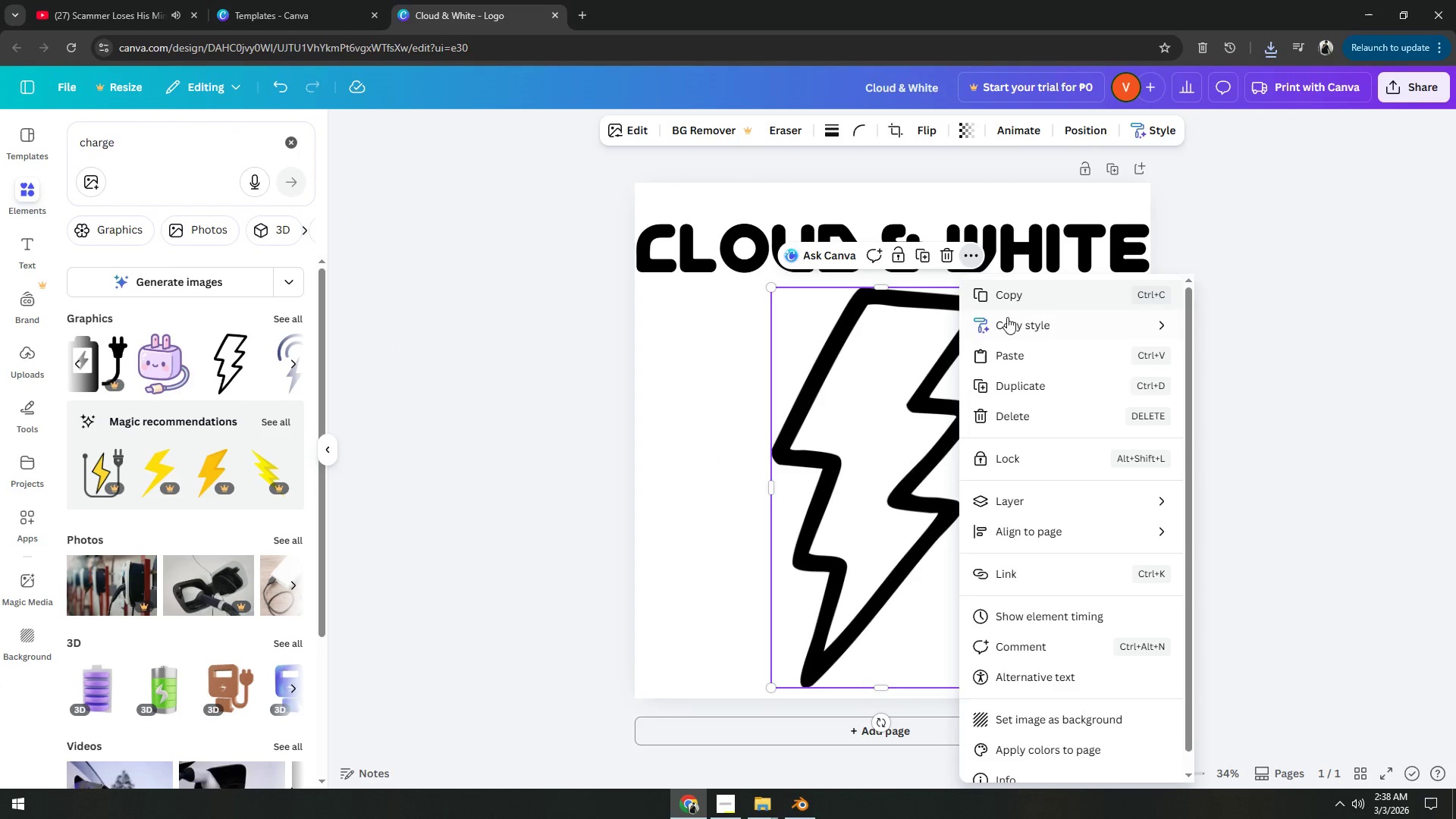 
scroll: coordinate [1057, 740], scroll_direction: down, amount: 1.0
 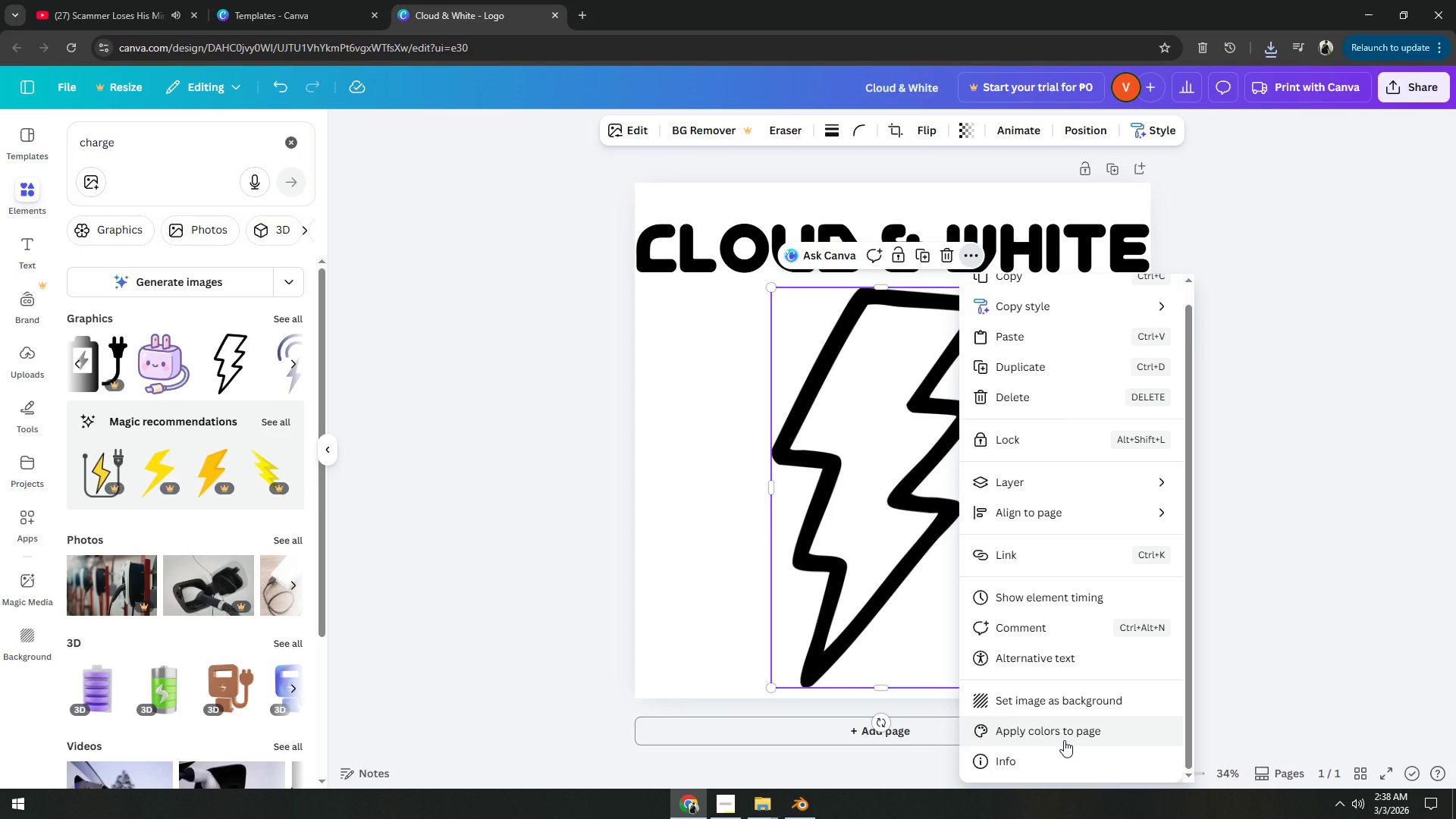 
left_click([1064, 740])
 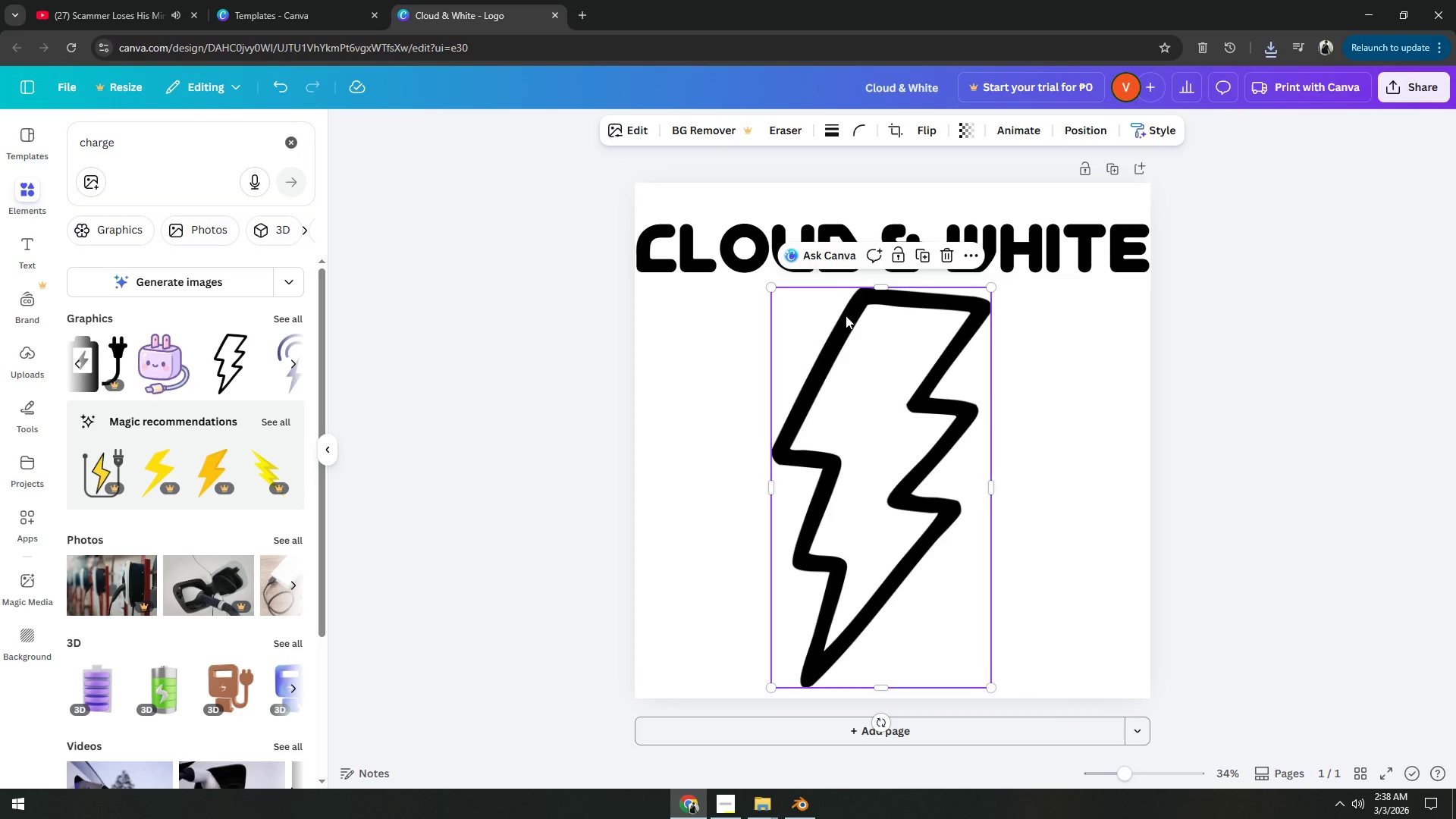 
left_click([862, 365])
 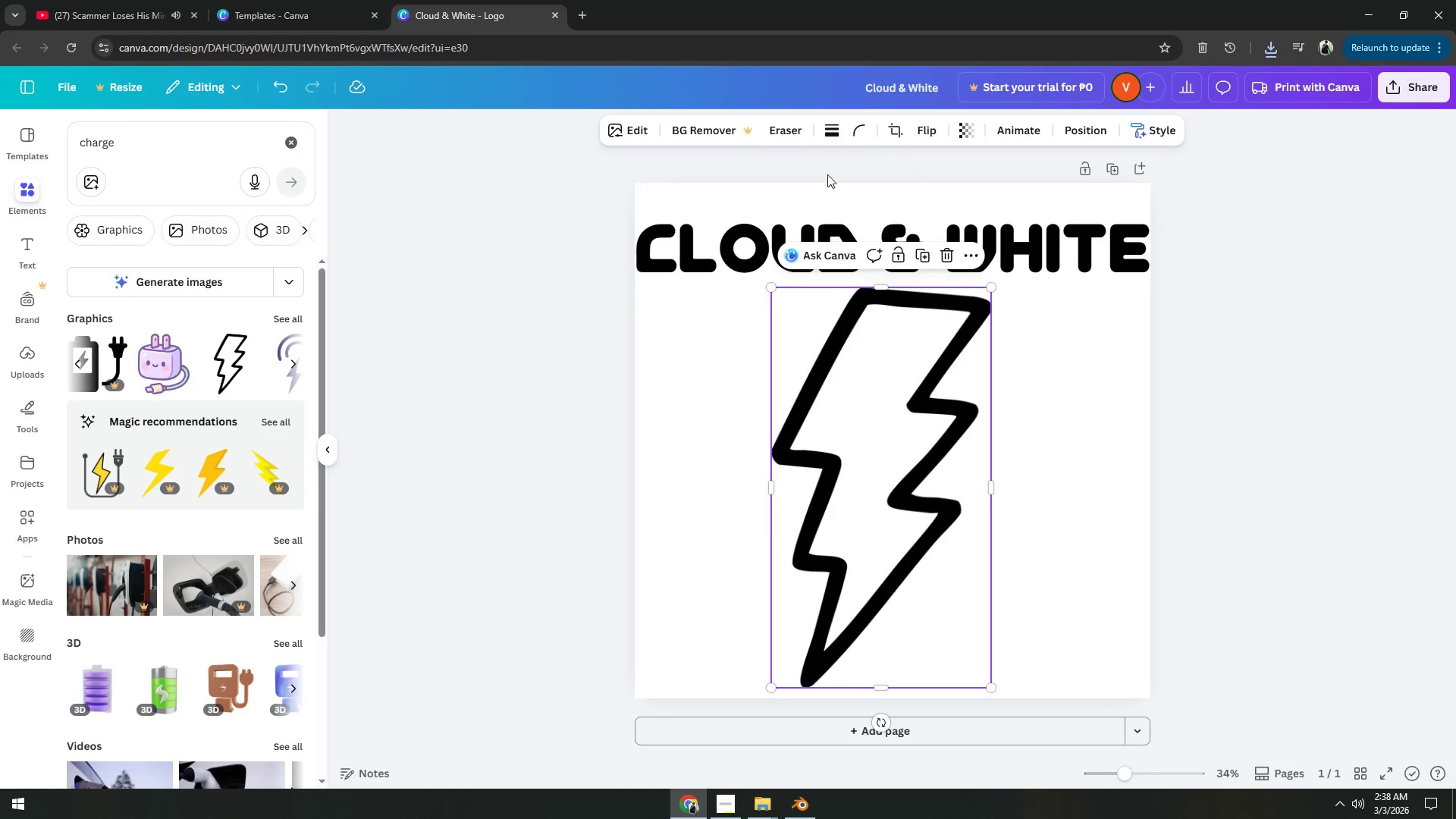 
left_click([704, 235])
 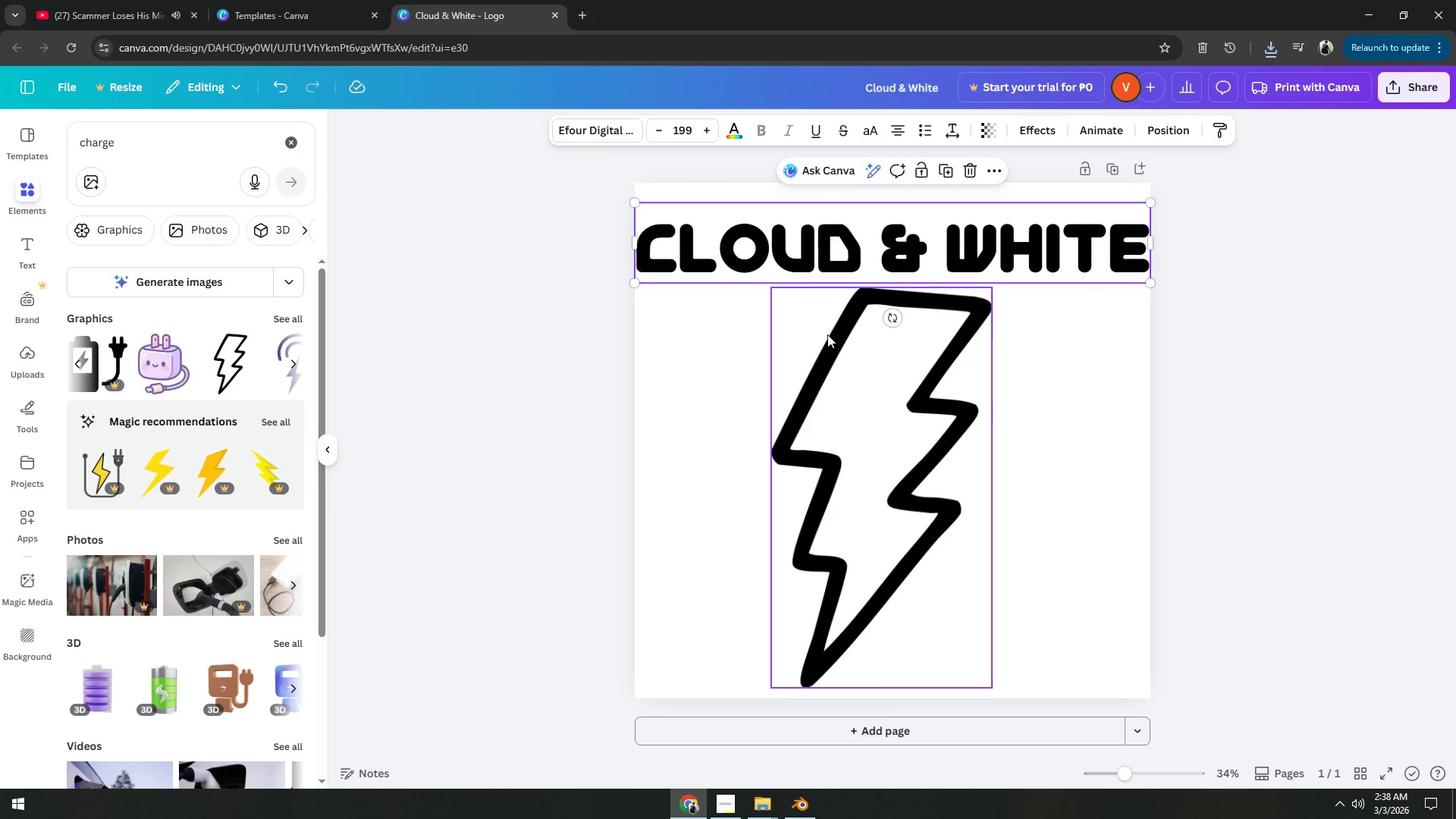 
left_click([827, 335])
 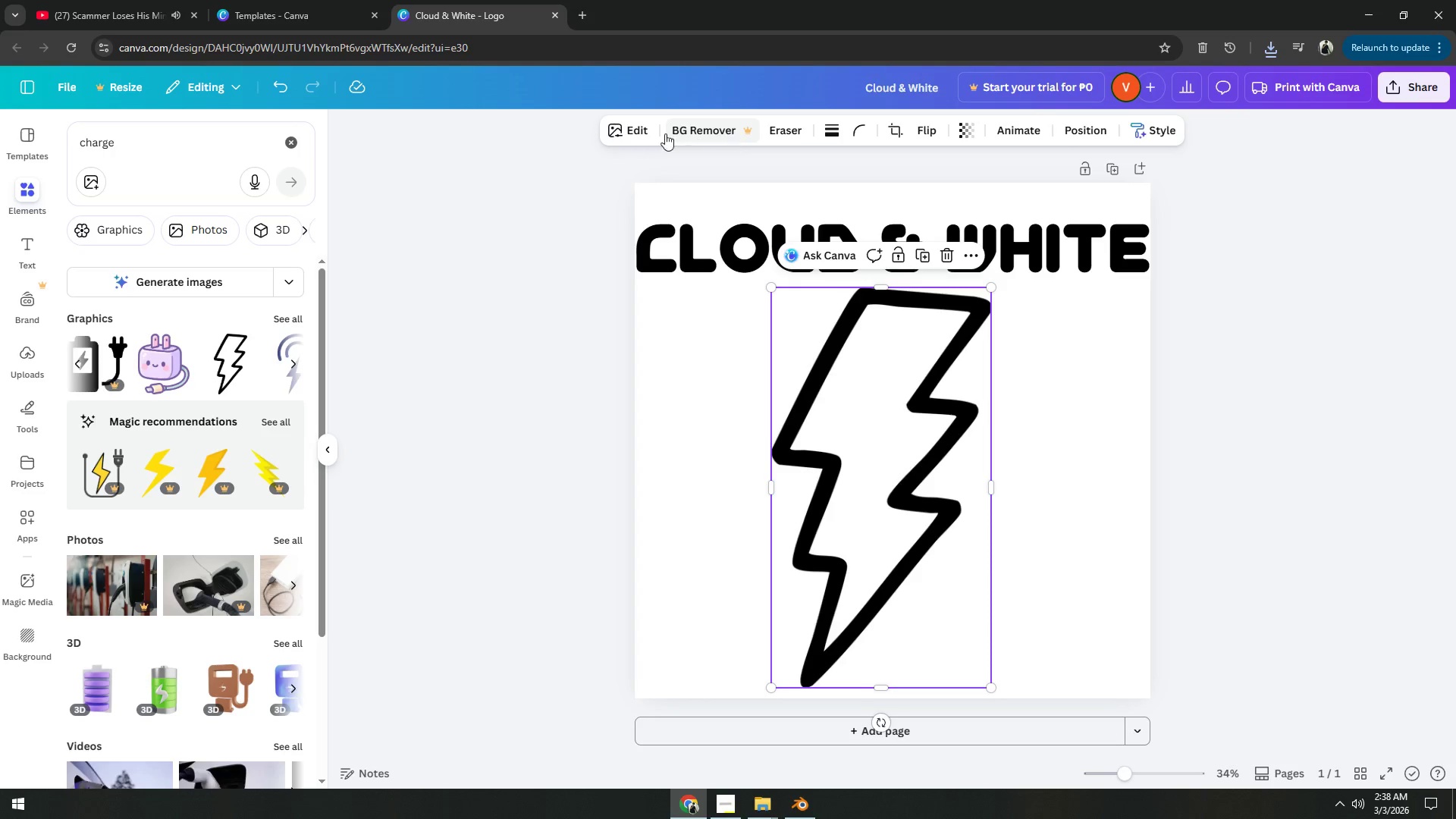 
left_click([650, 130])
 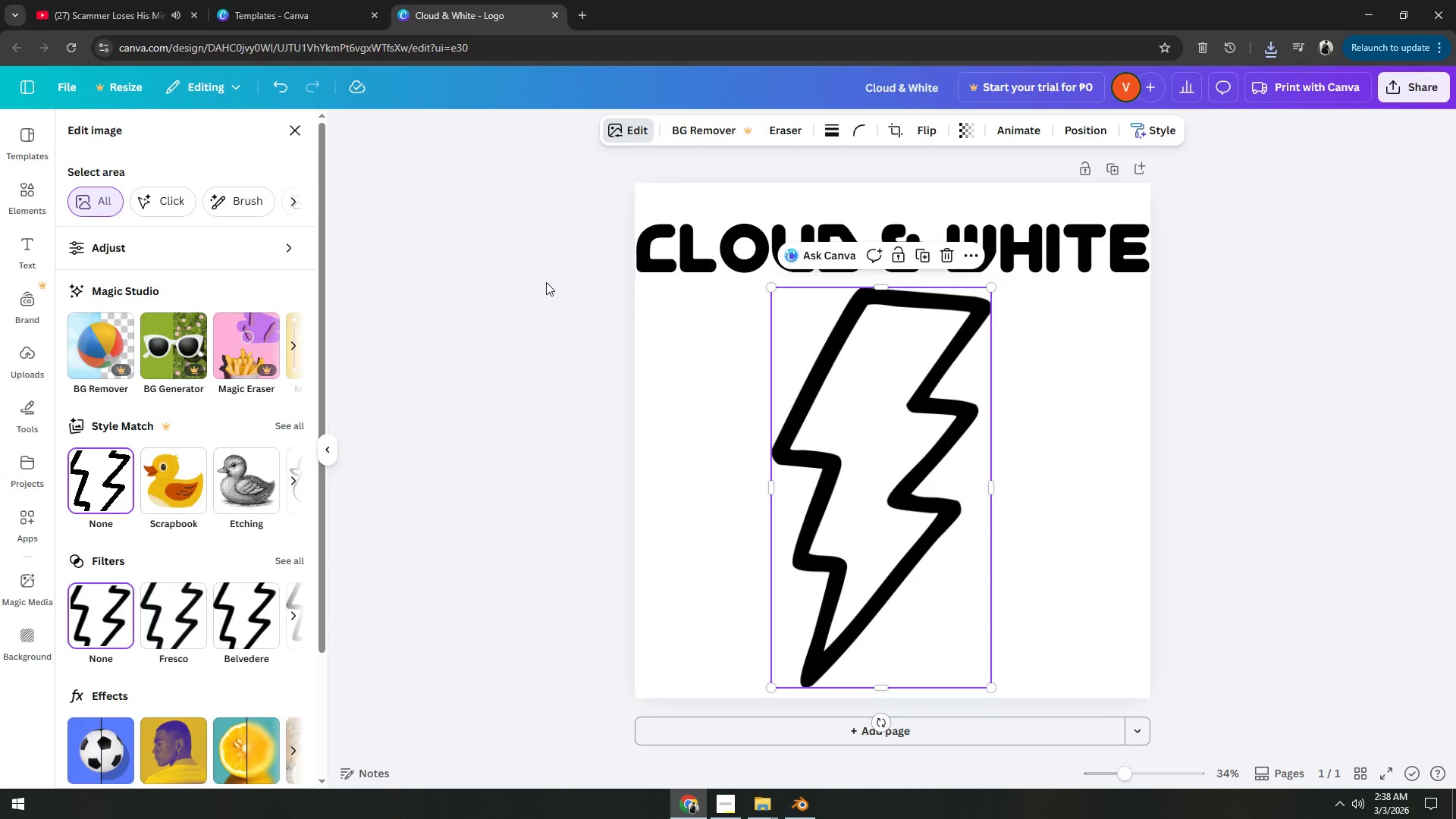 
left_click([519, 328])
 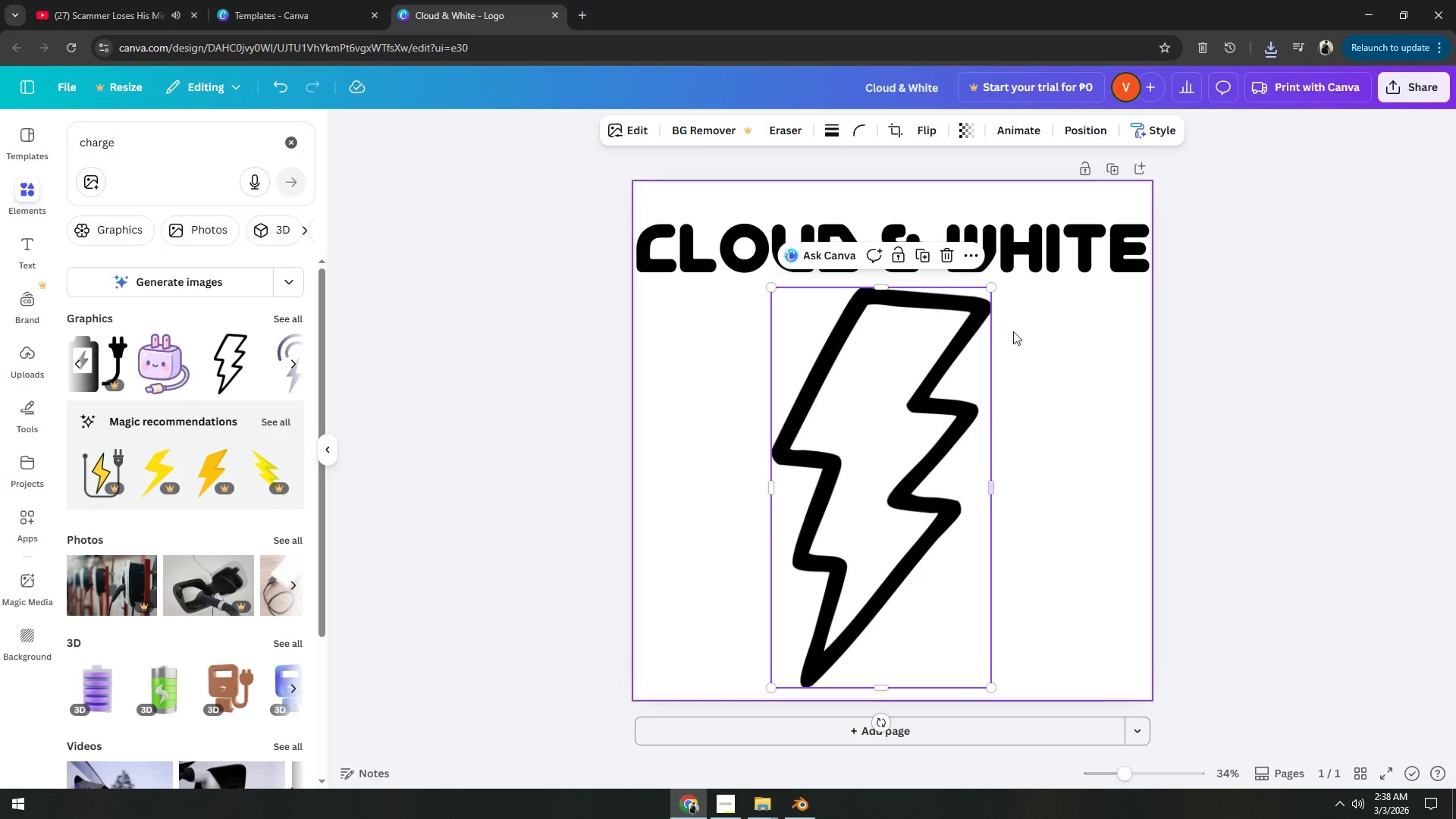 
wait(5.94)
 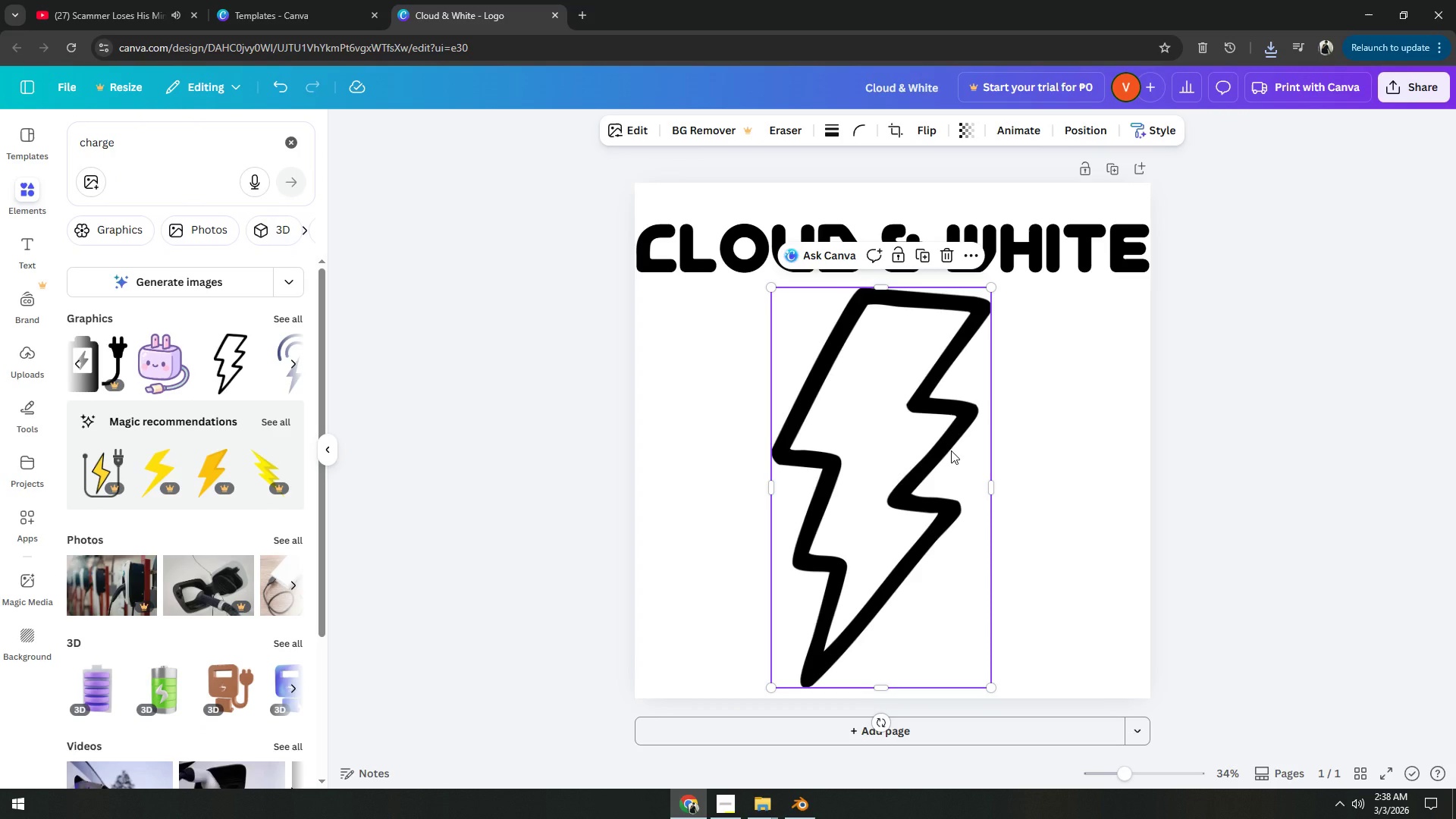 
left_click([716, 334])
 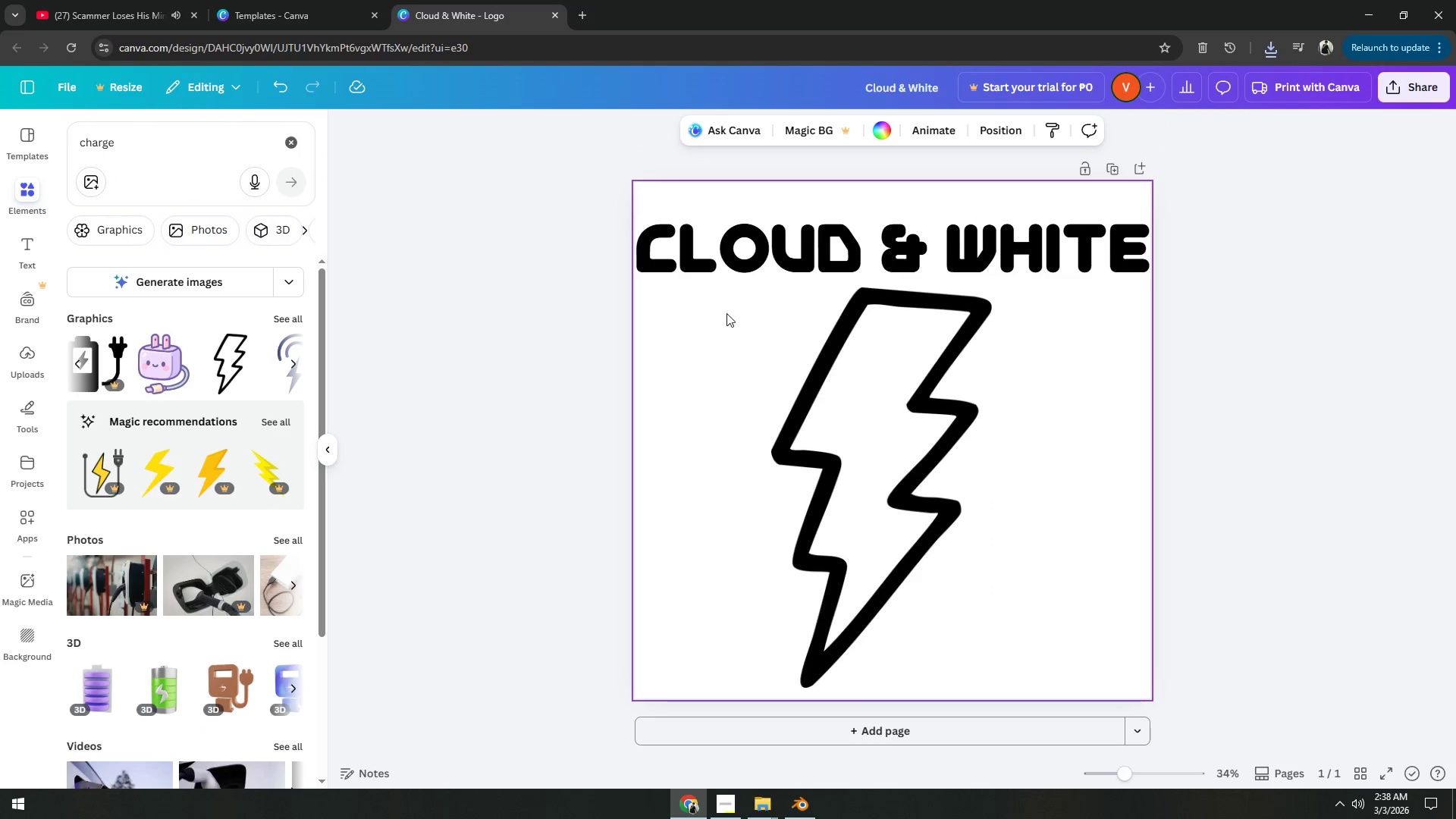 
left_click([752, 240])
 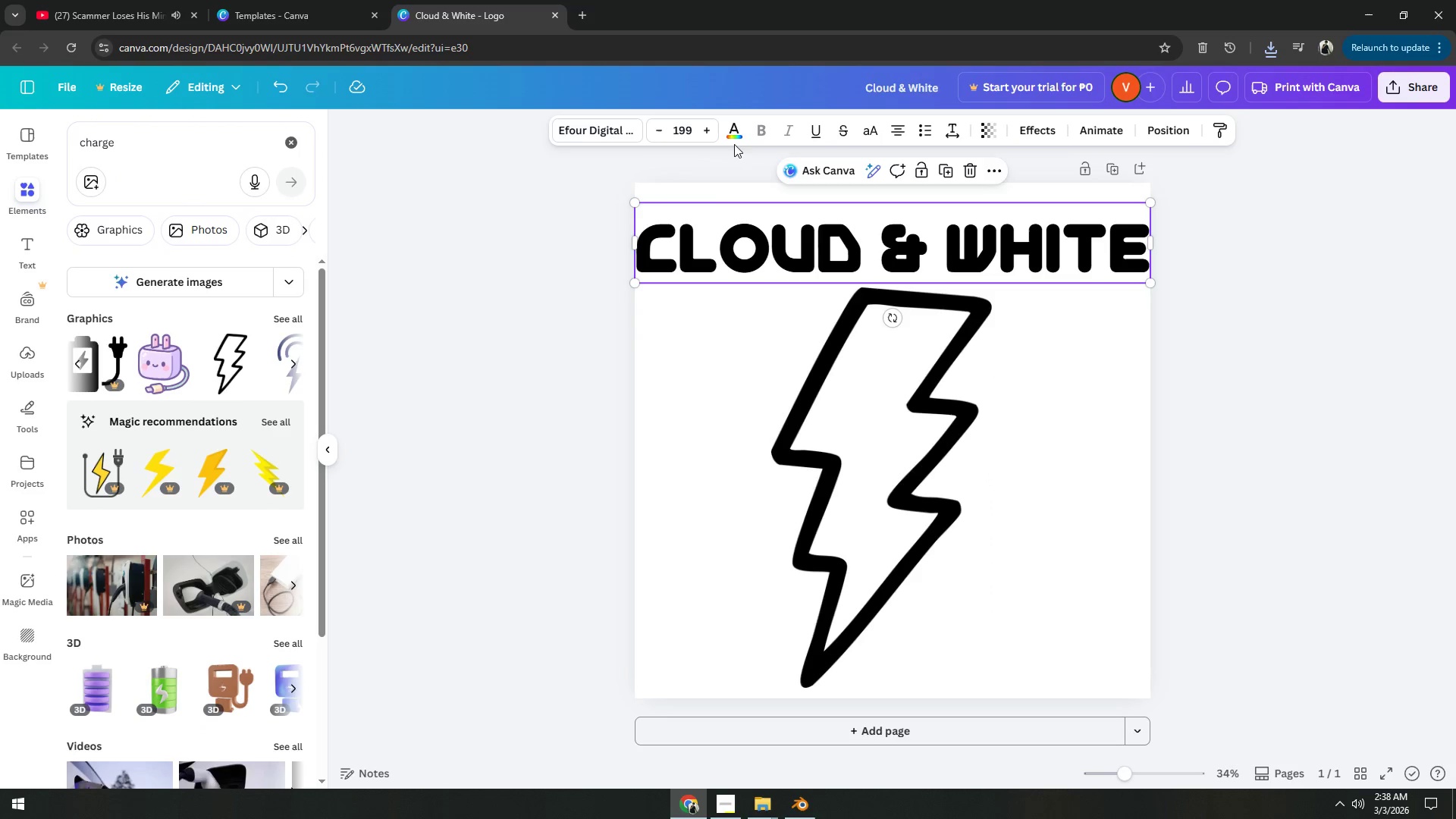 
left_click([731, 131])
 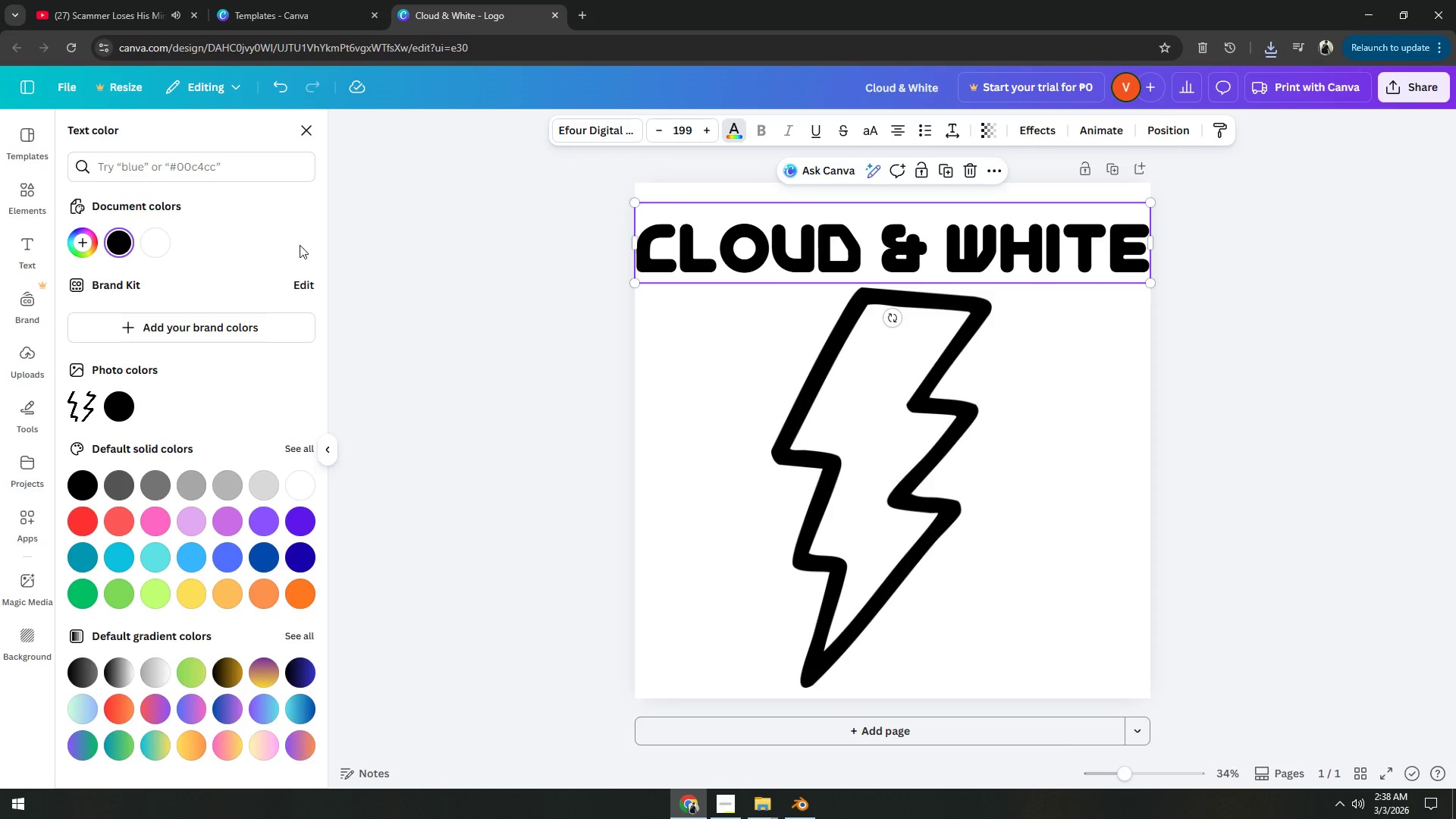 
left_click([158, 245])
 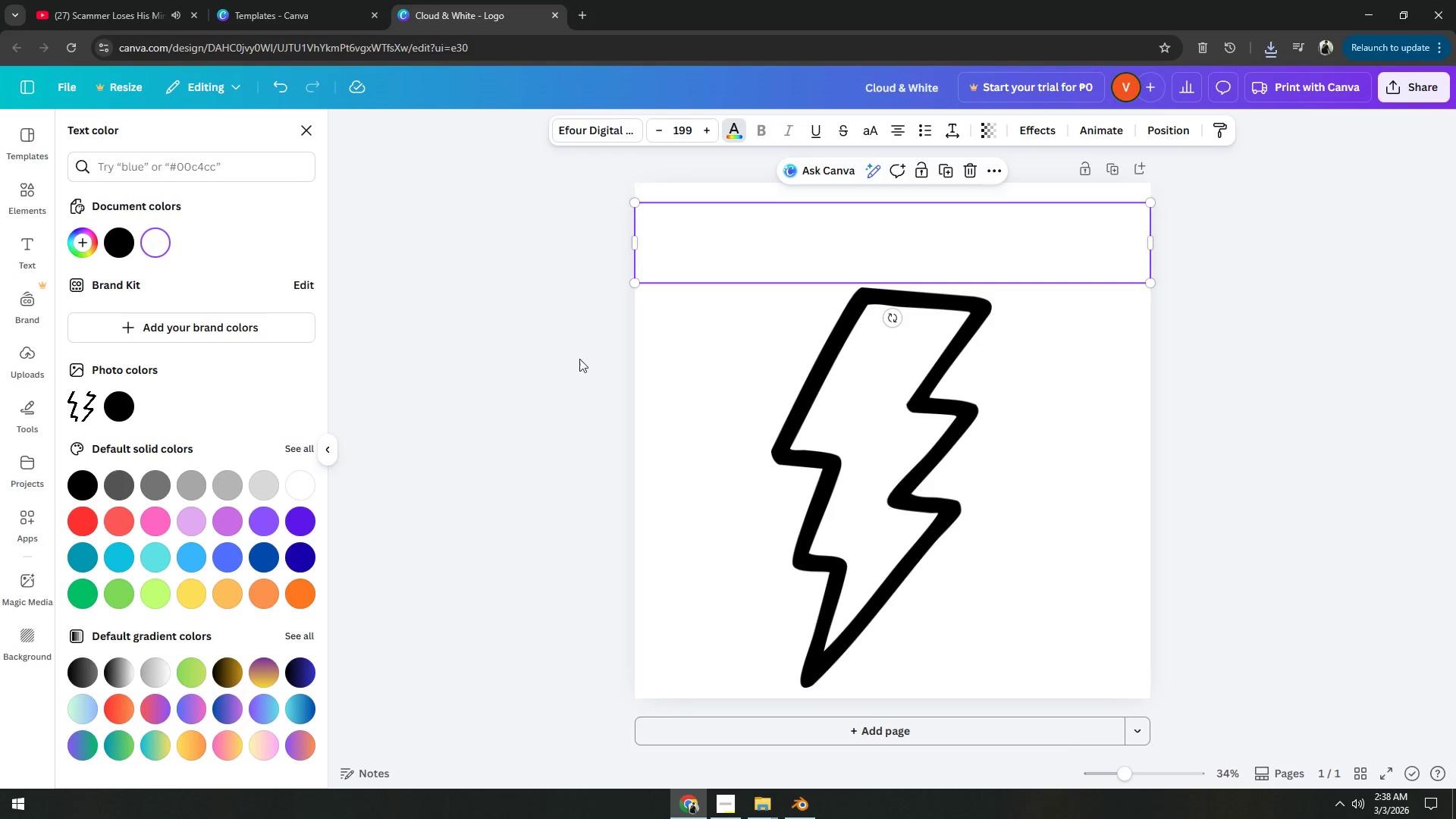 
left_click([733, 400])
 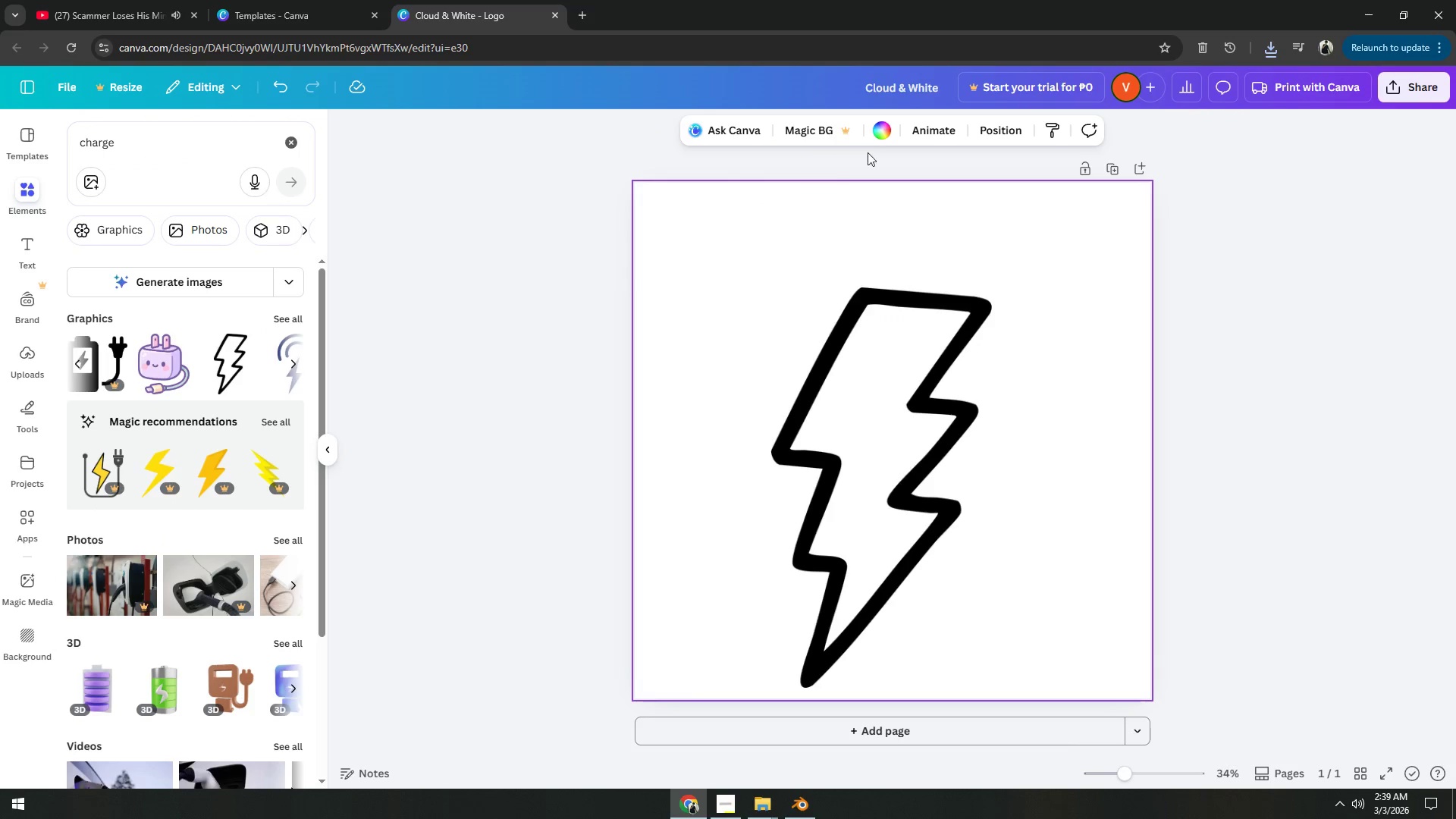 
left_click([885, 135])
 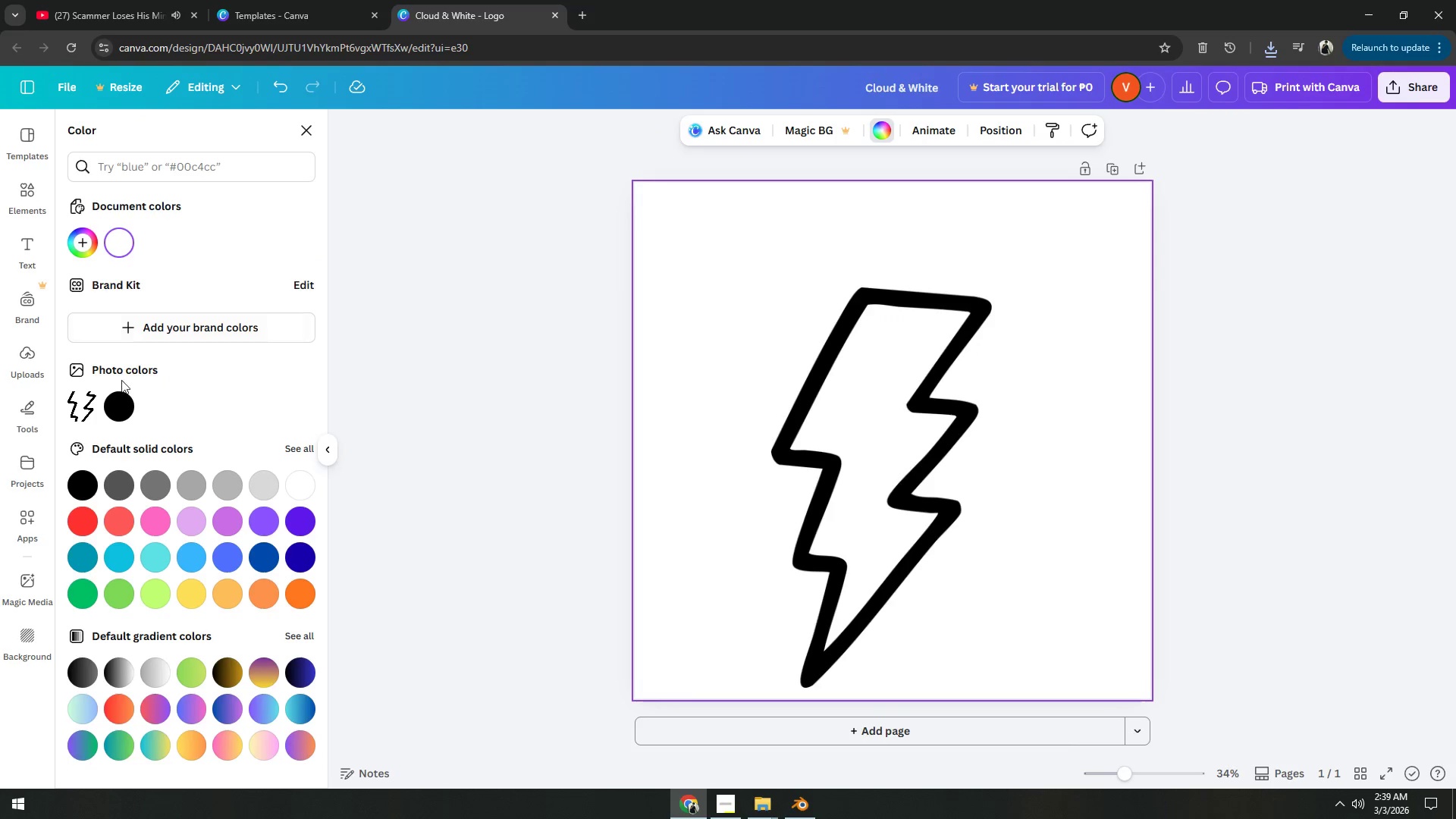 
left_click([112, 408])
 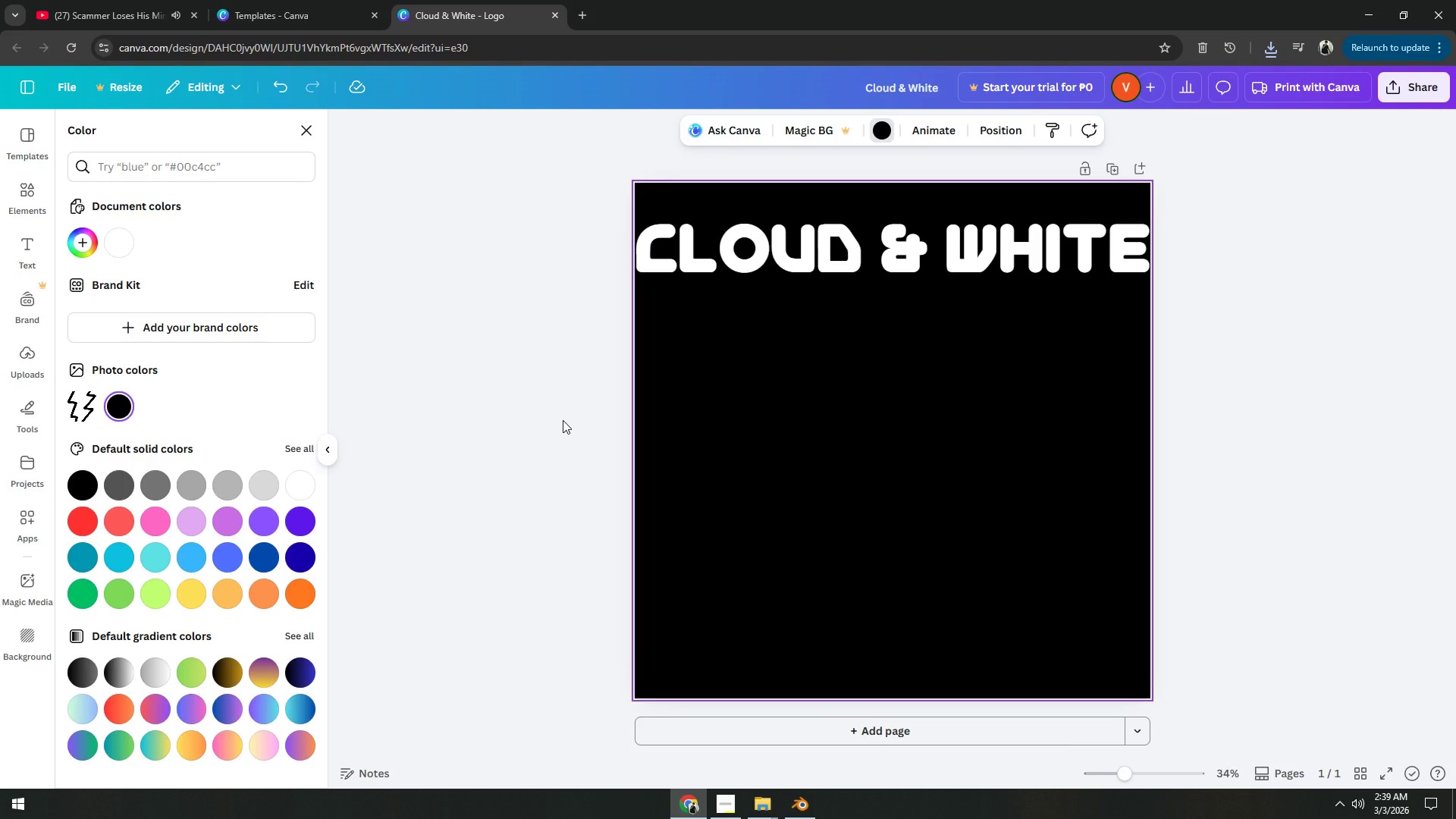 
left_click([563, 420])
 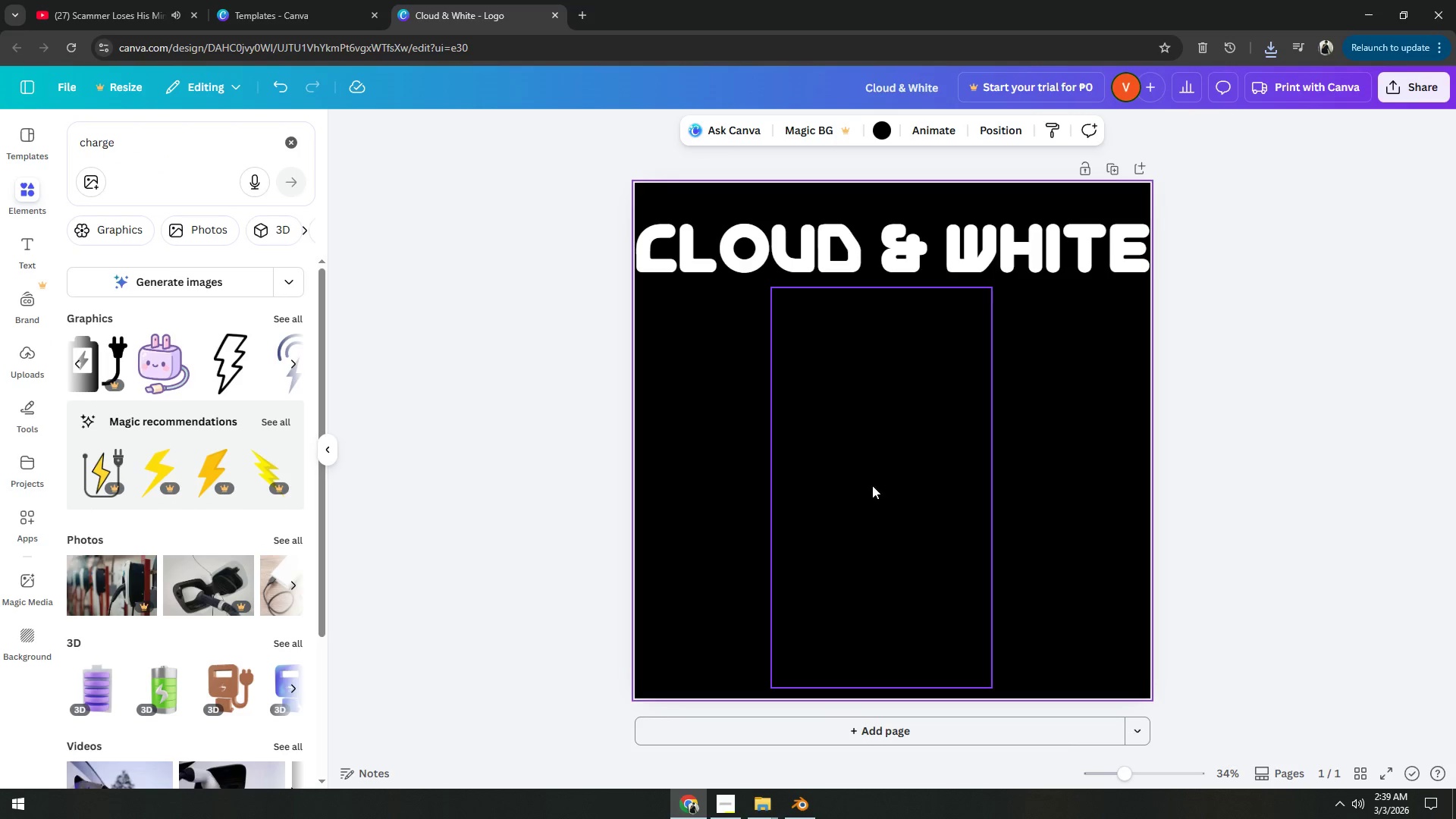 
left_click([891, 490])
 